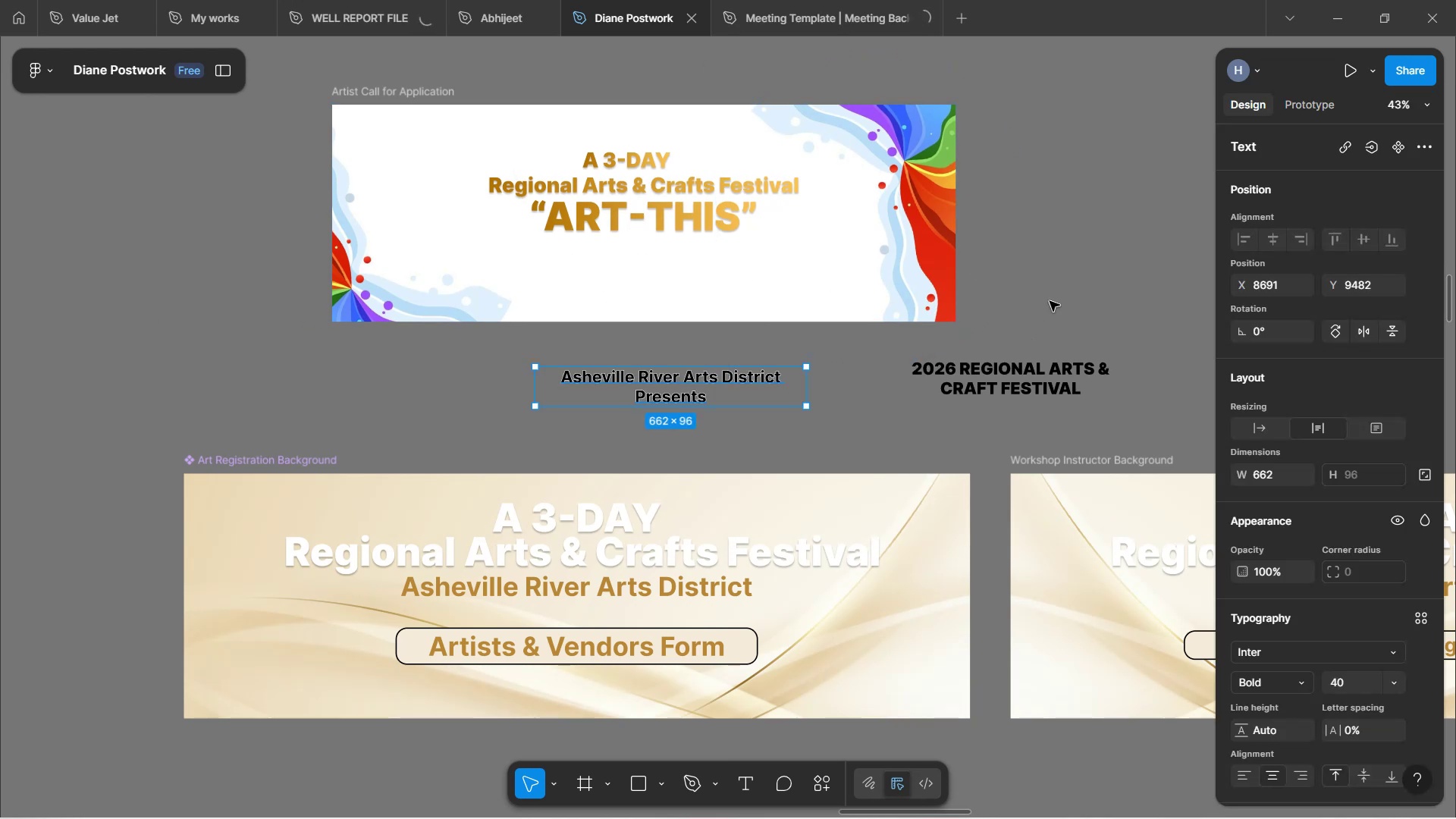 
wait(6.69)
 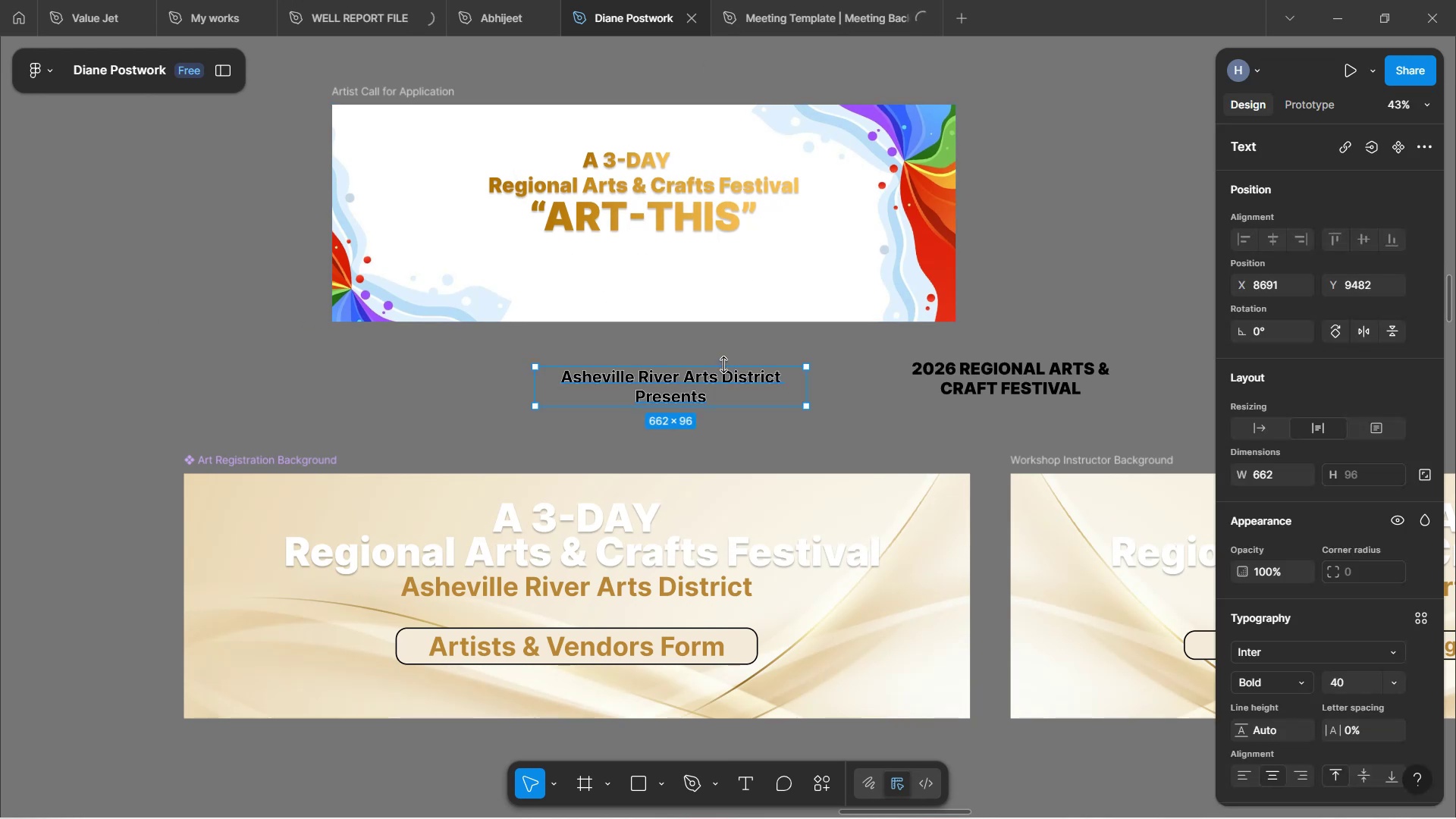 
left_click([1066, 278])
 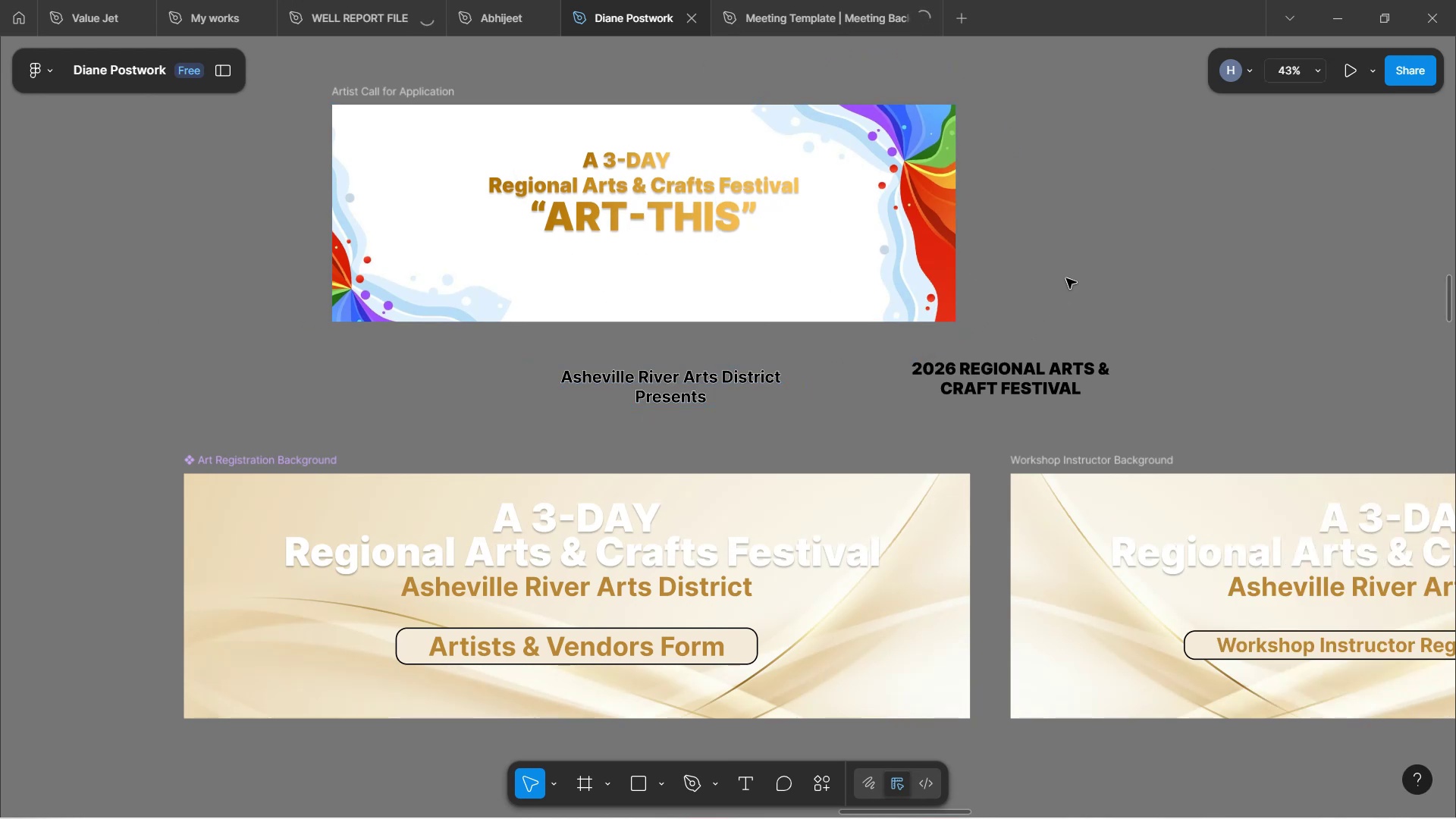 
hold_key(key=ShiftLeft, duration=1.52)
scroll: coordinate [1062, 283], scroll_direction: down, amount: 5.0
 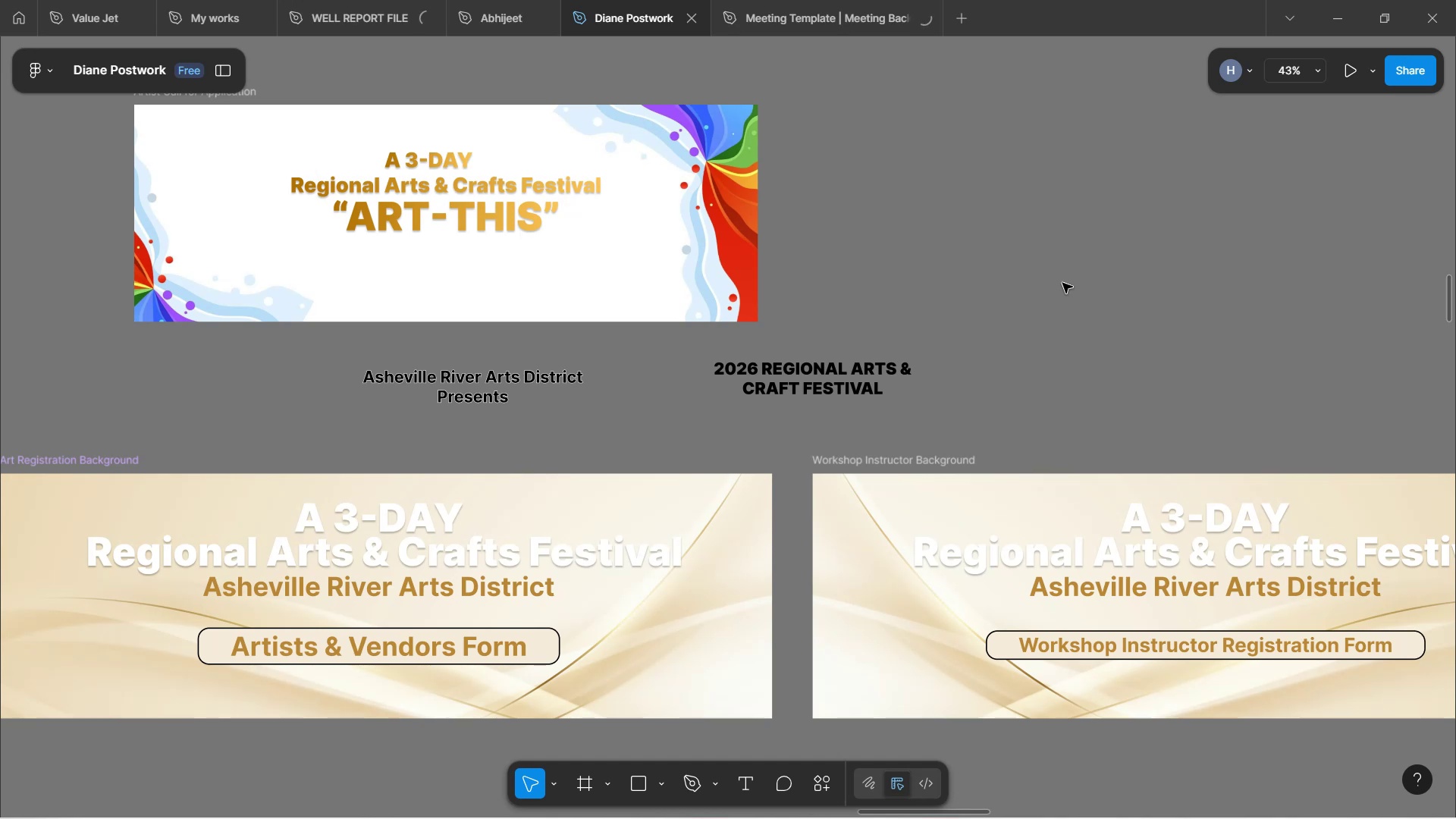 
scroll: coordinate [1062, 283], scroll_direction: up, amount: 2.0
 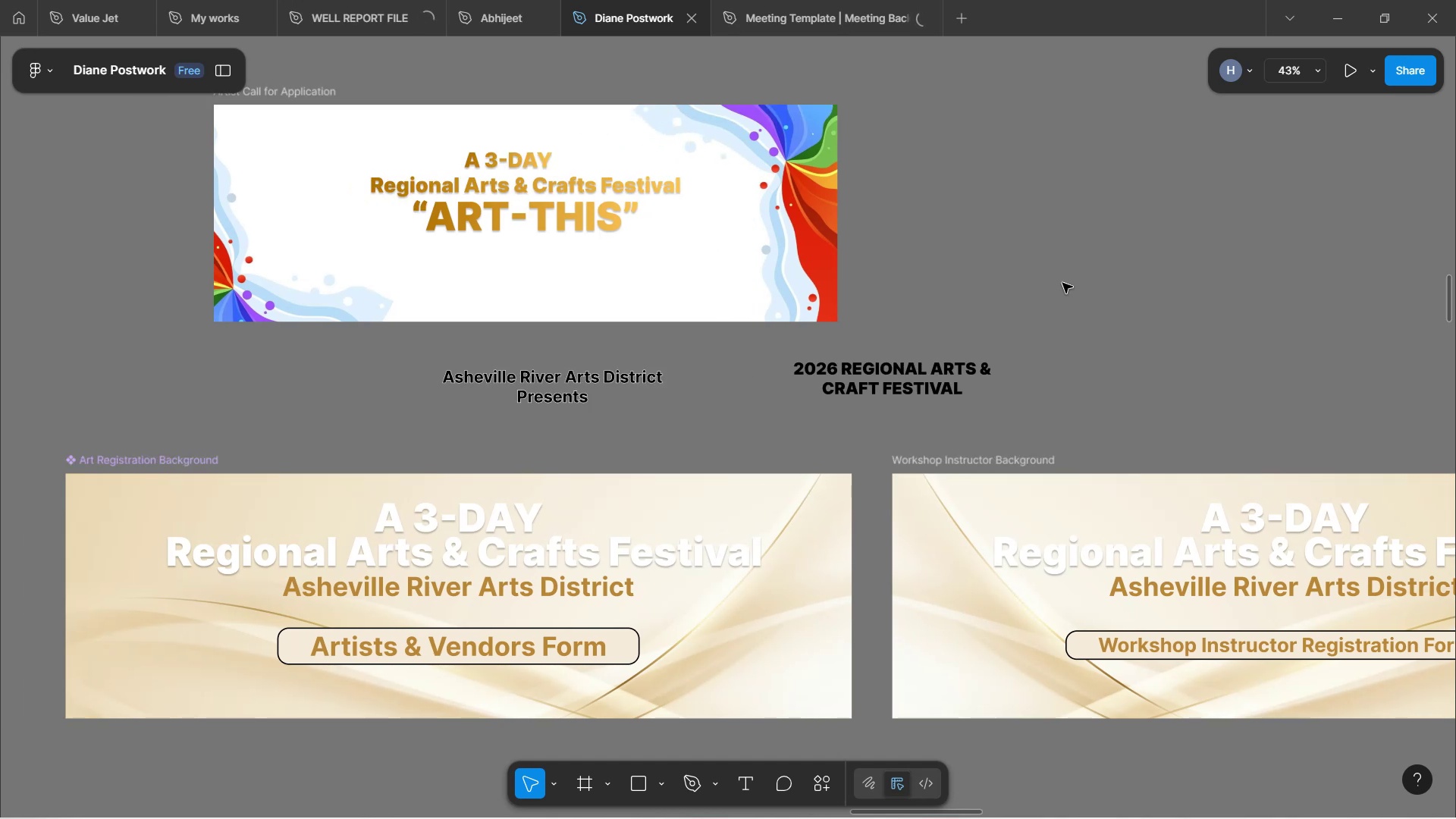 
key(Shift+ShiftLeft)
 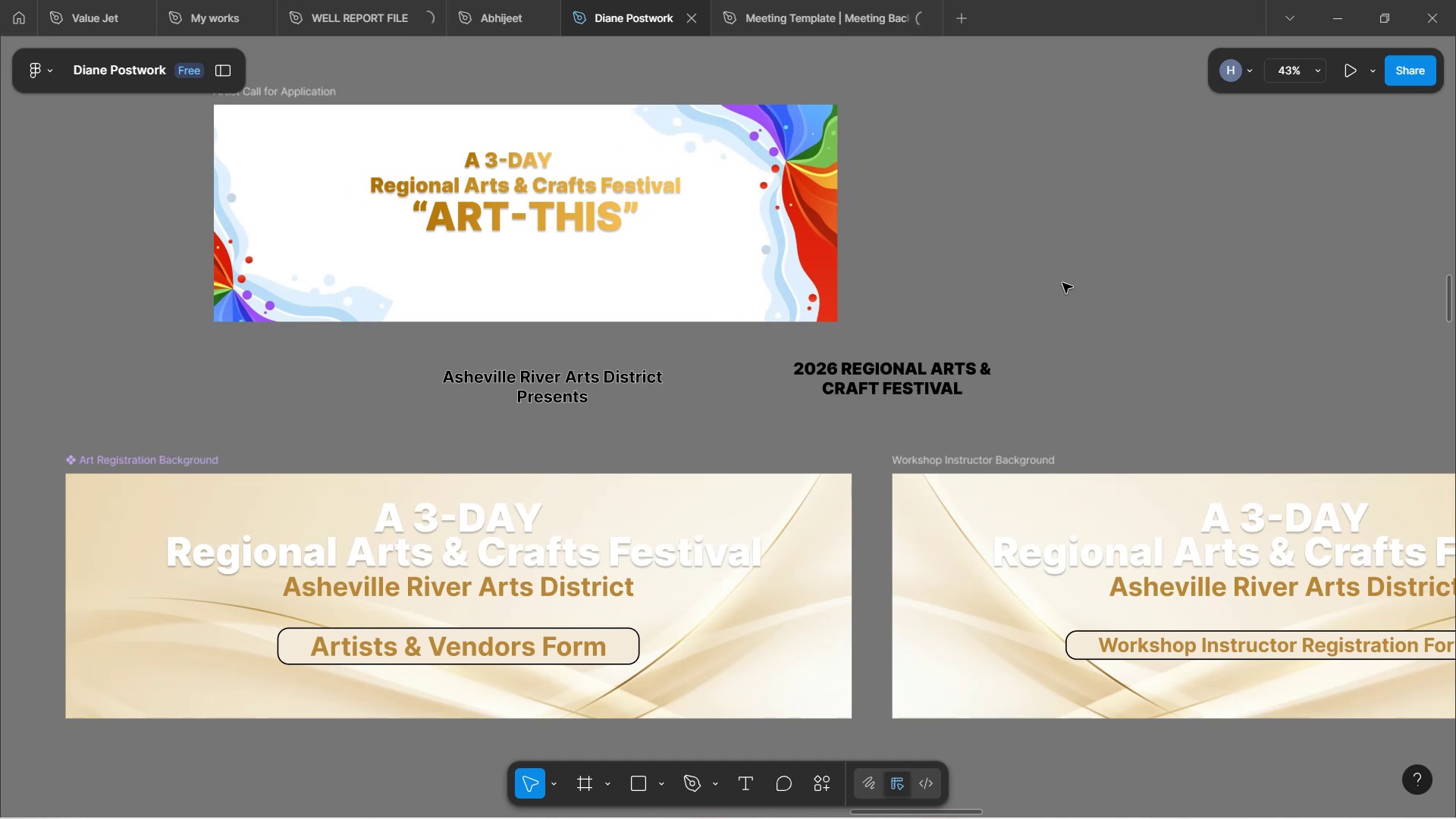 
key(Shift+ShiftLeft)
 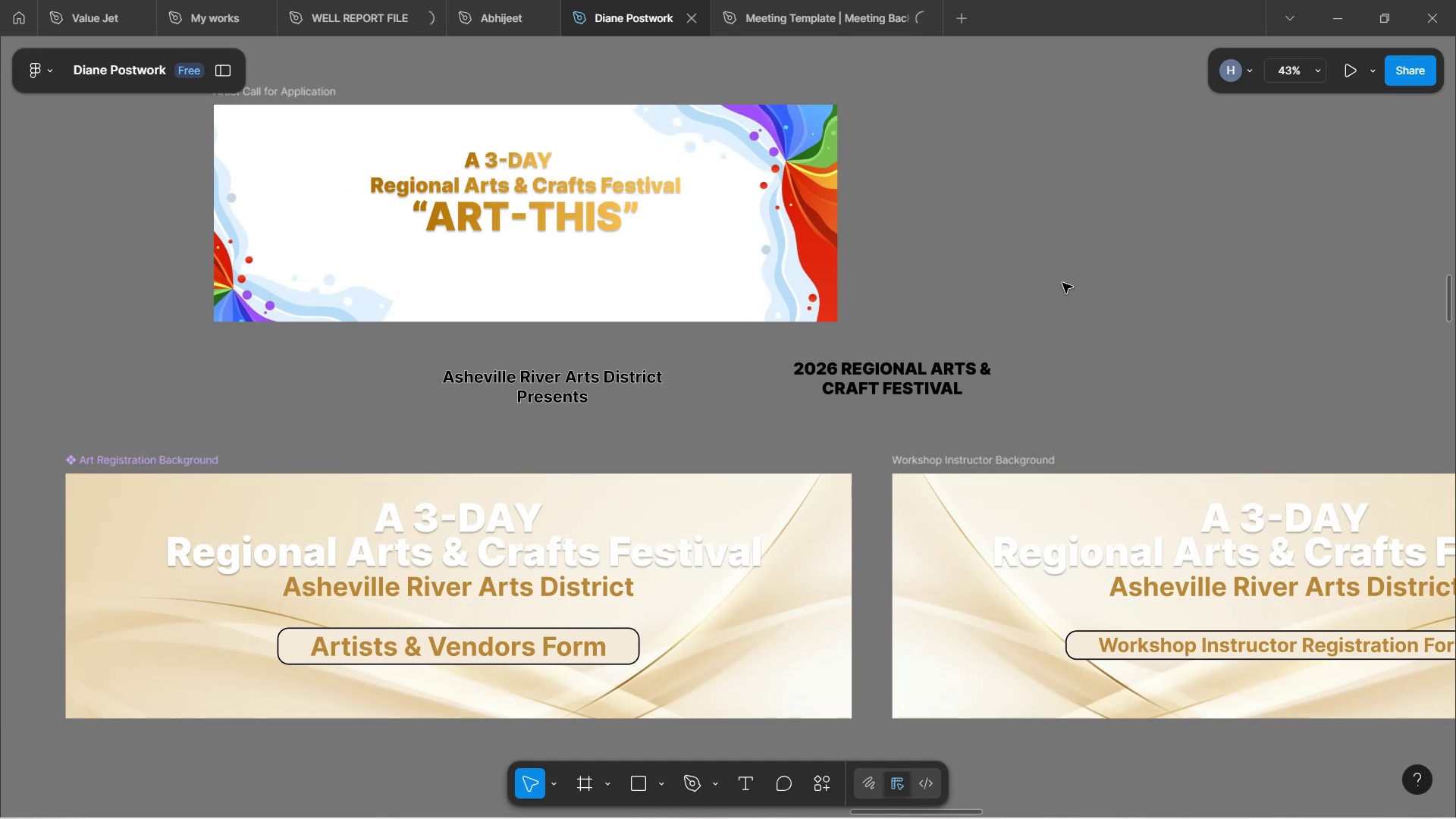 
key(Shift+ShiftLeft)
 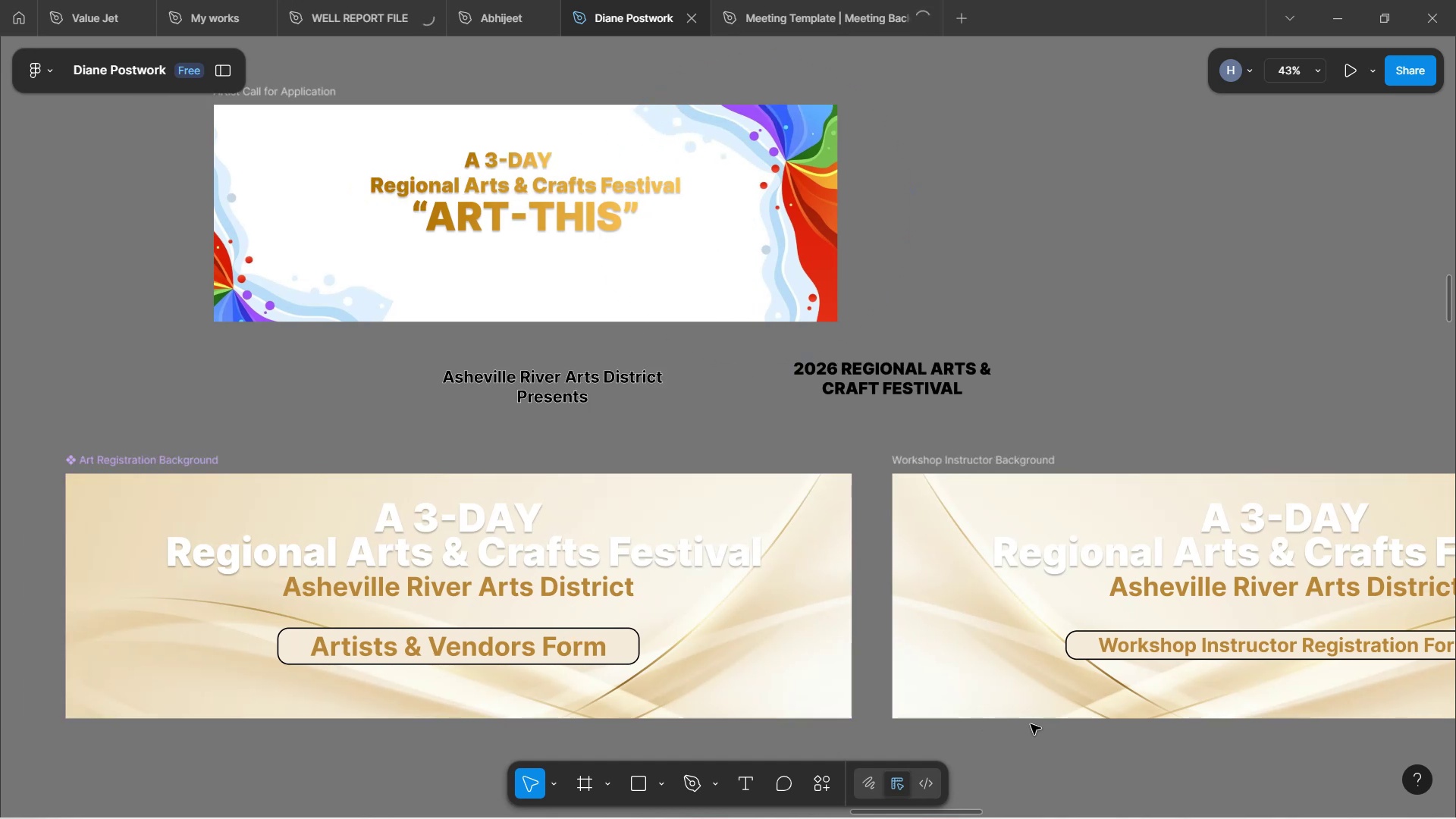 
left_click([1145, 649])
 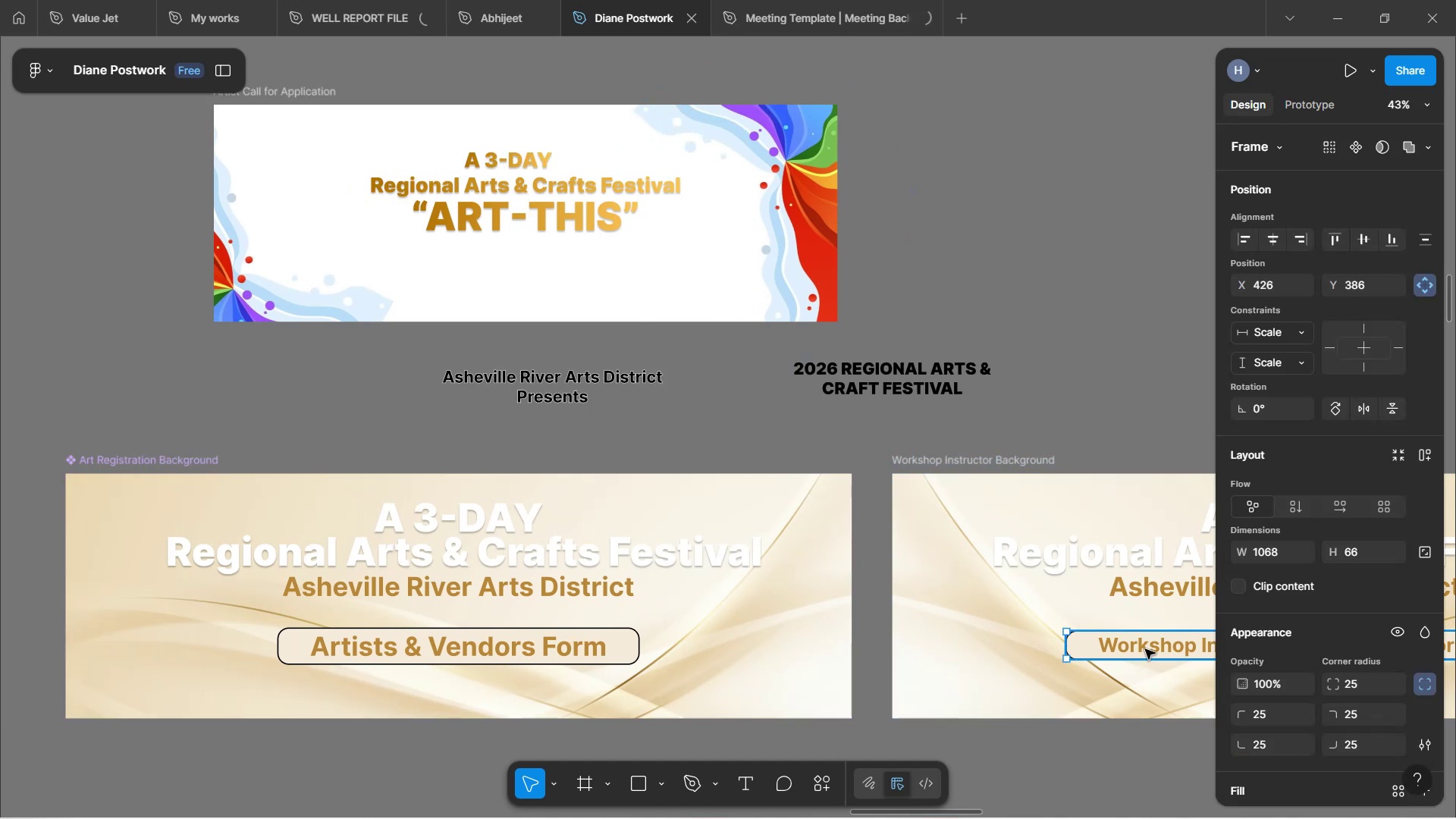 
hold_key(key=AltLeft, duration=1.53)
left_click_drag(start_coordinate=[1145, 649], to_coordinate=[440, 277])
 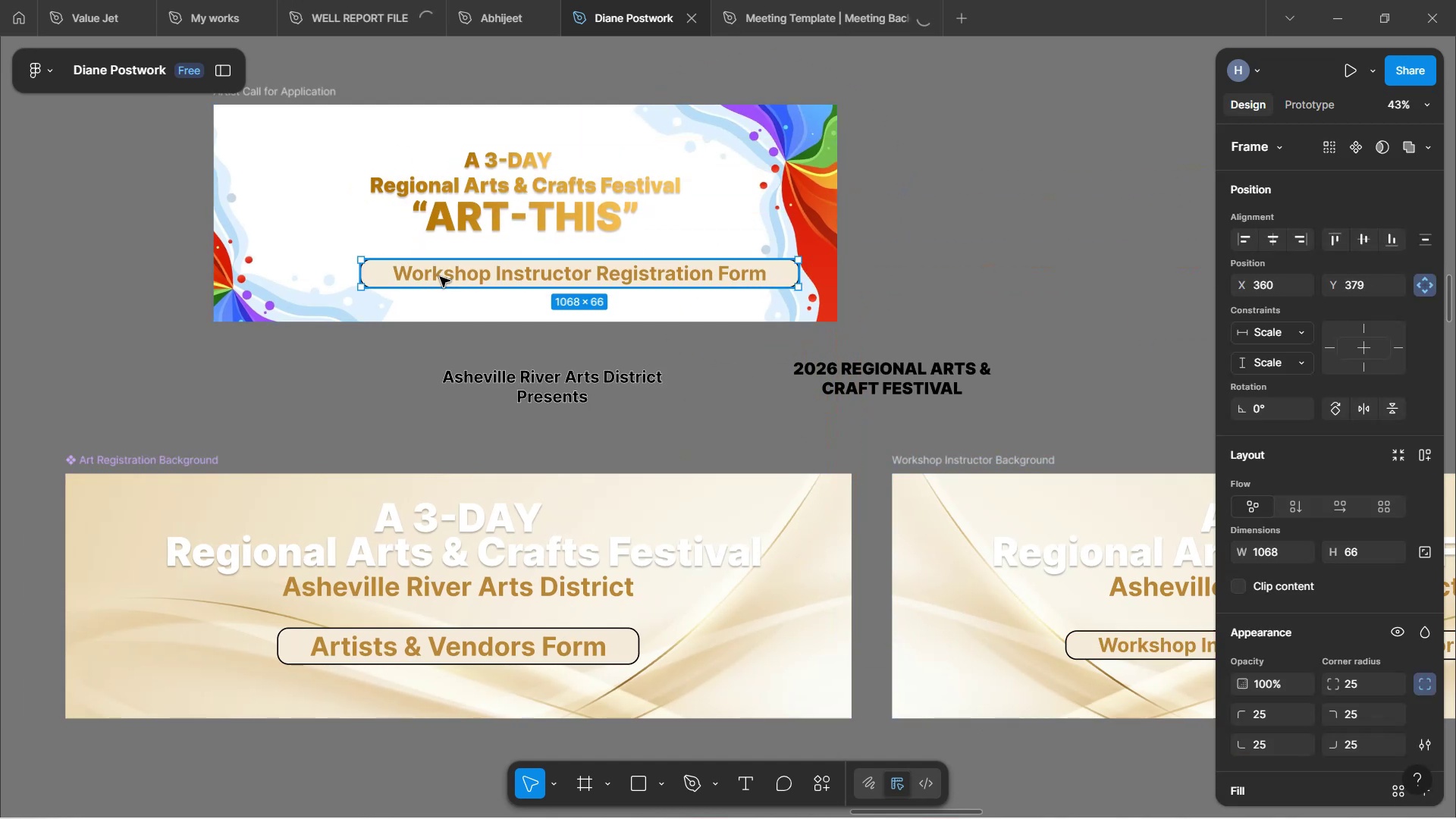 
hold_key(key=AltLeft, duration=1.5)
 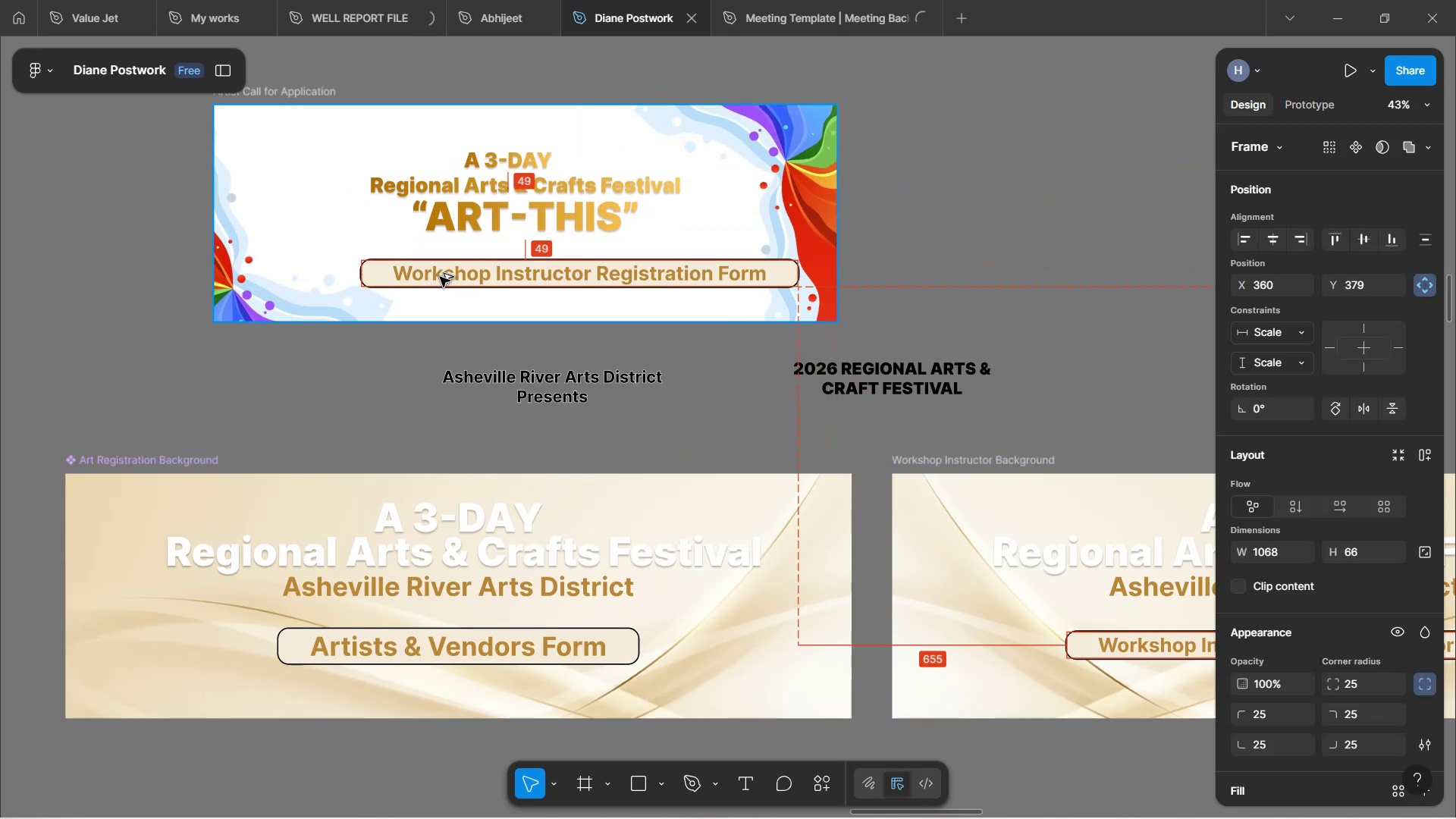 
hold_key(key=AltLeft, duration=0.56)
 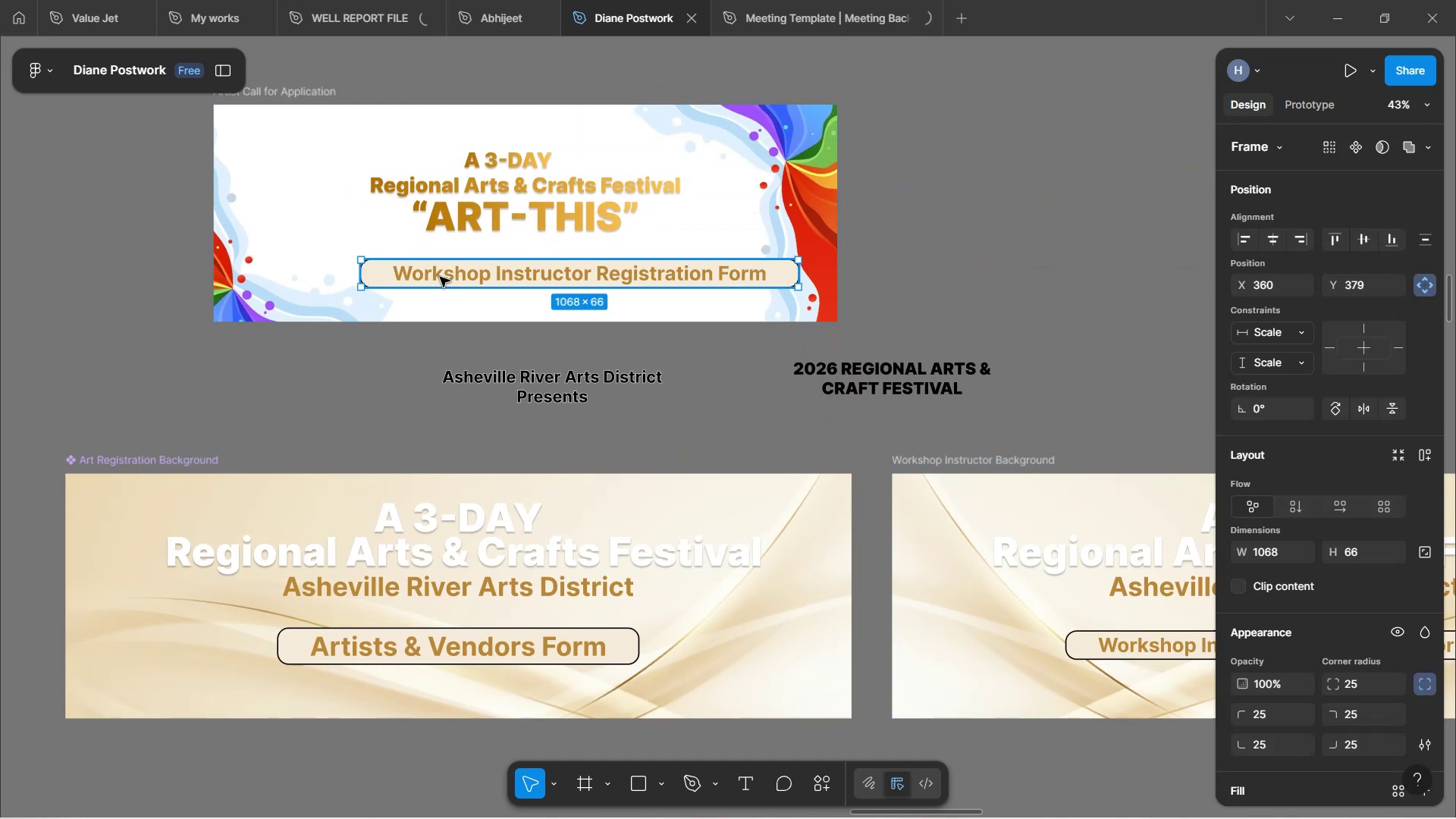 
key(Backspace)
 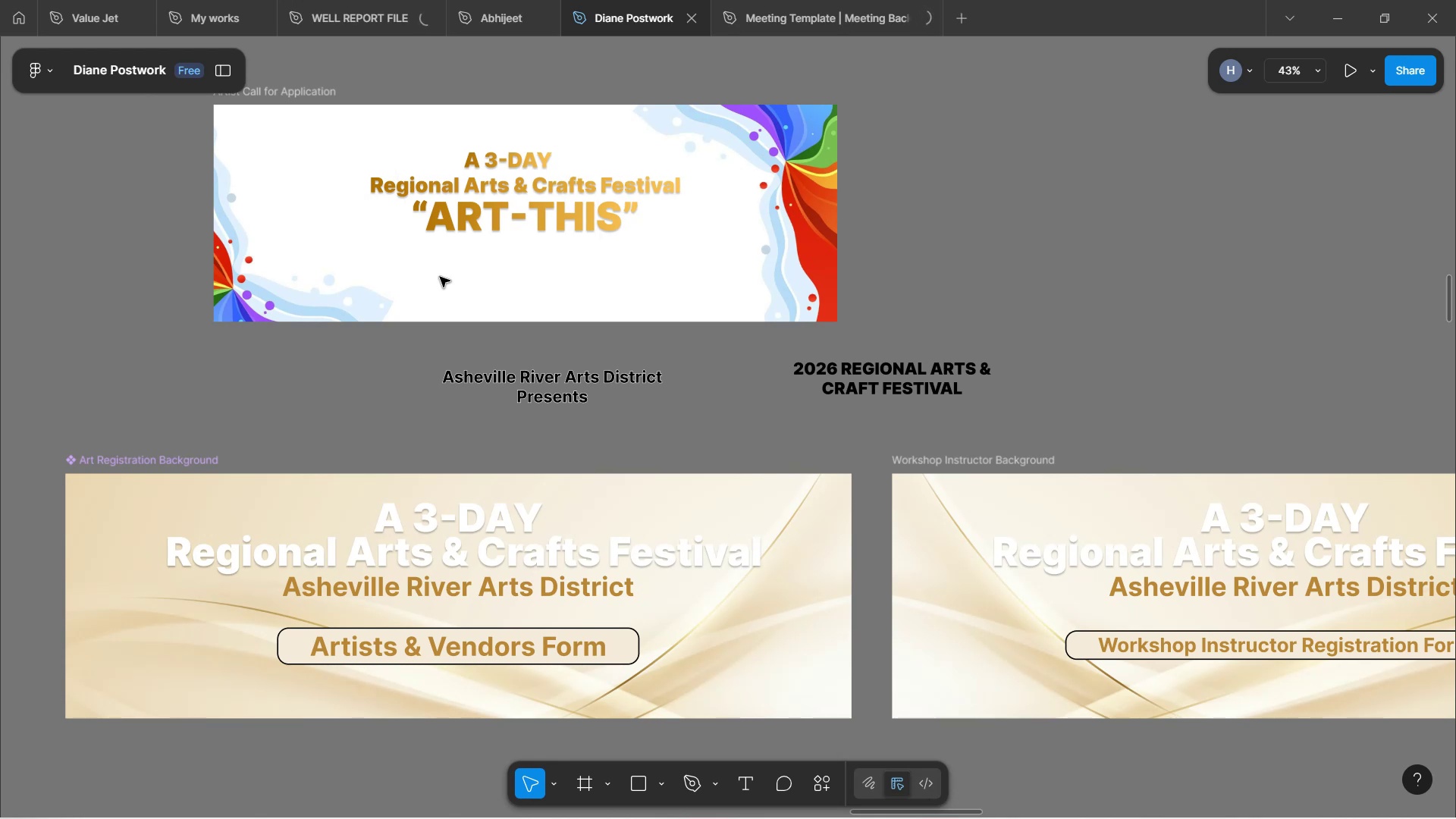 
left_click([520, 162])
 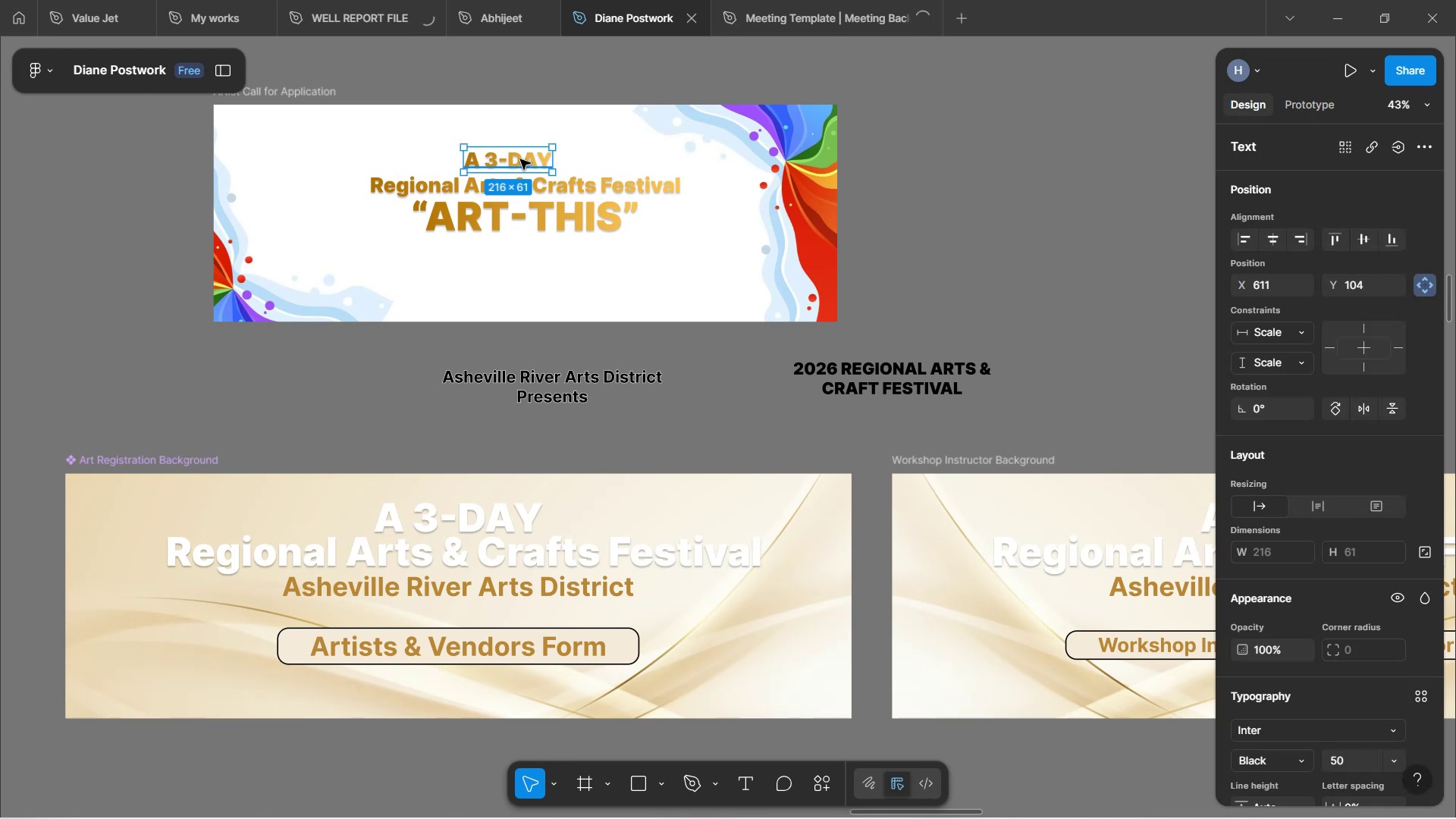 
hold_key(key=ArrowRight, duration=1.52)
 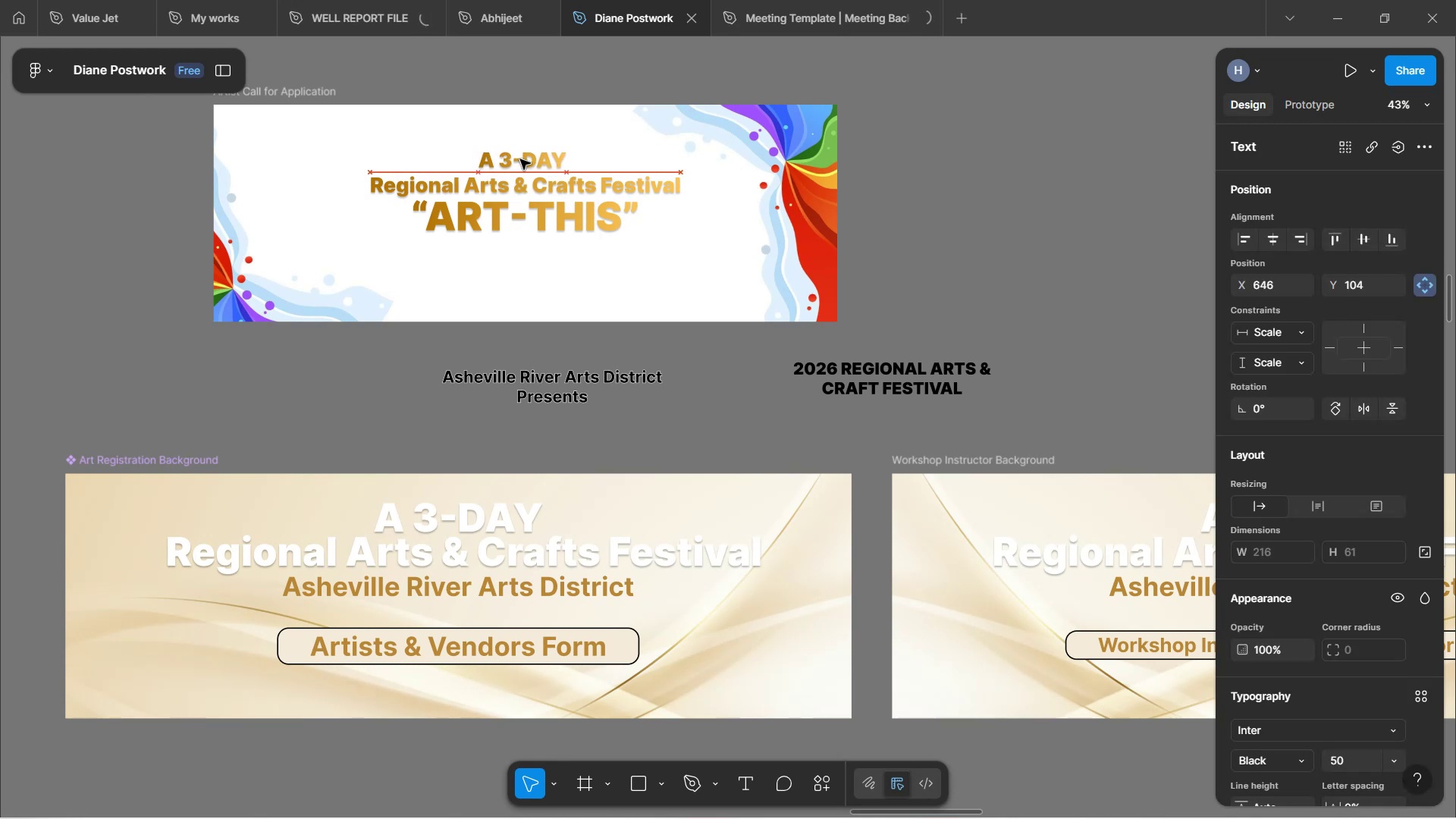 
hold_key(key=ArrowRight, duration=1.04)
 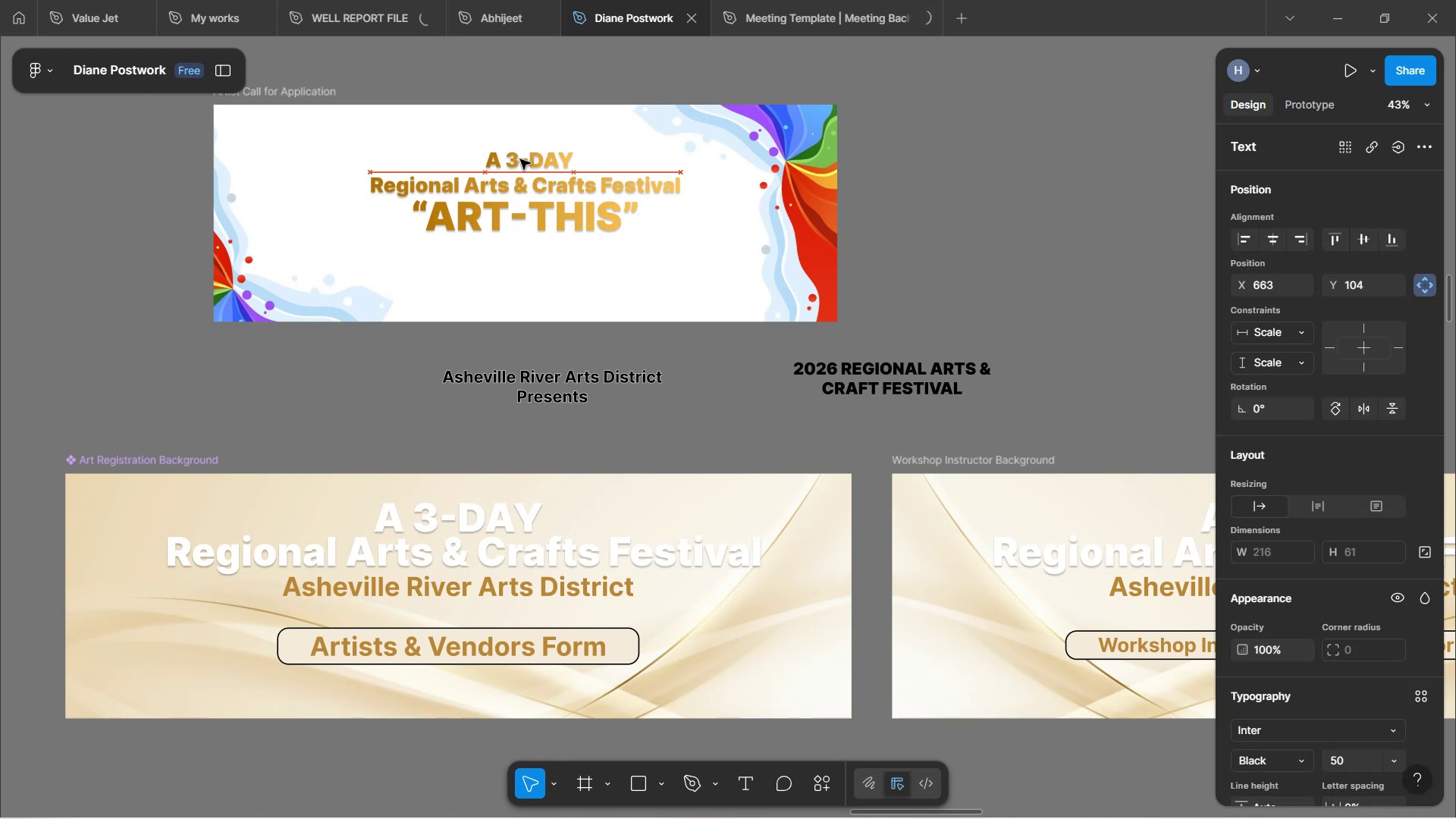 
key(ArrowLeft)
 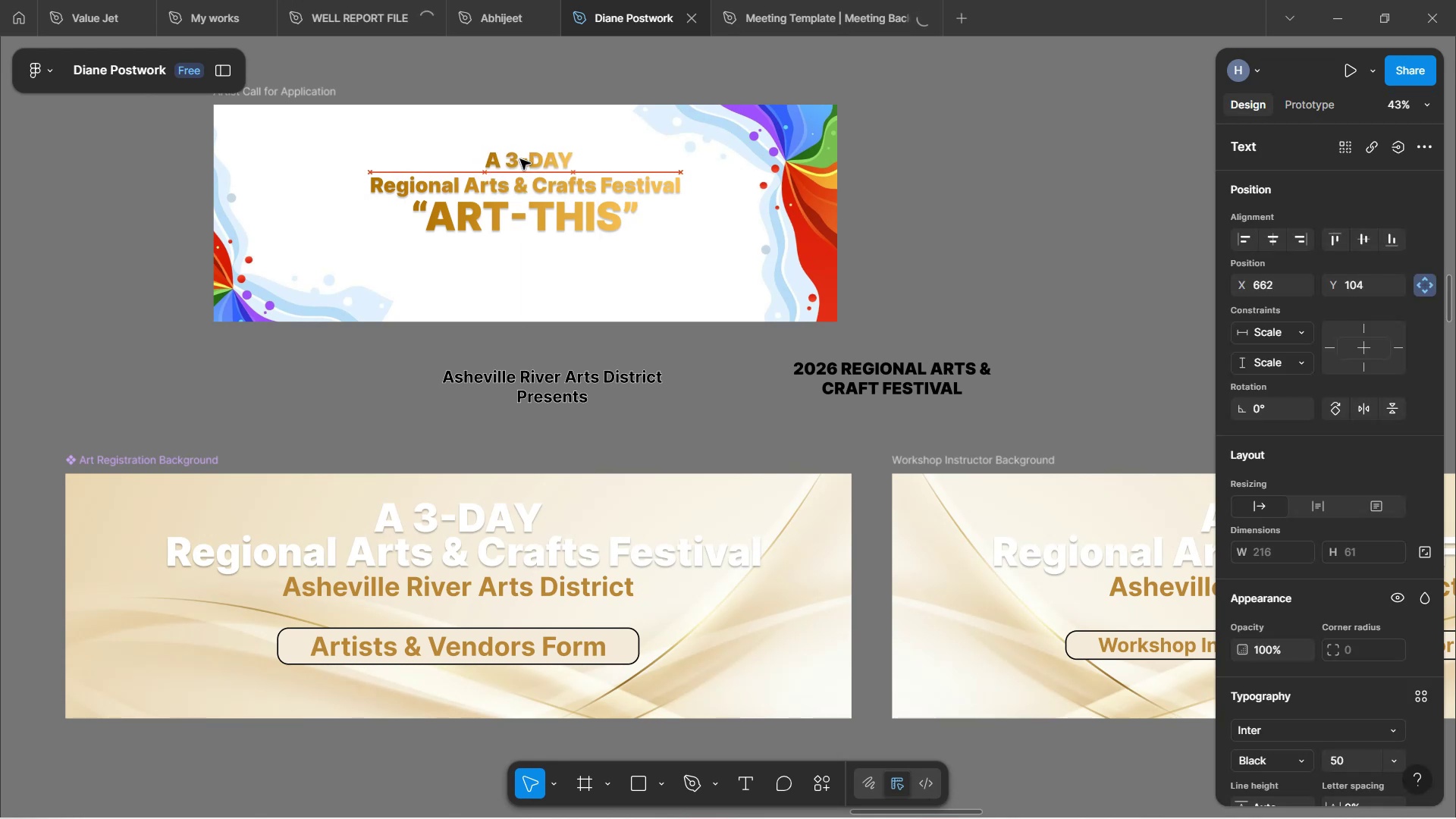 
key(ArrowLeft)
 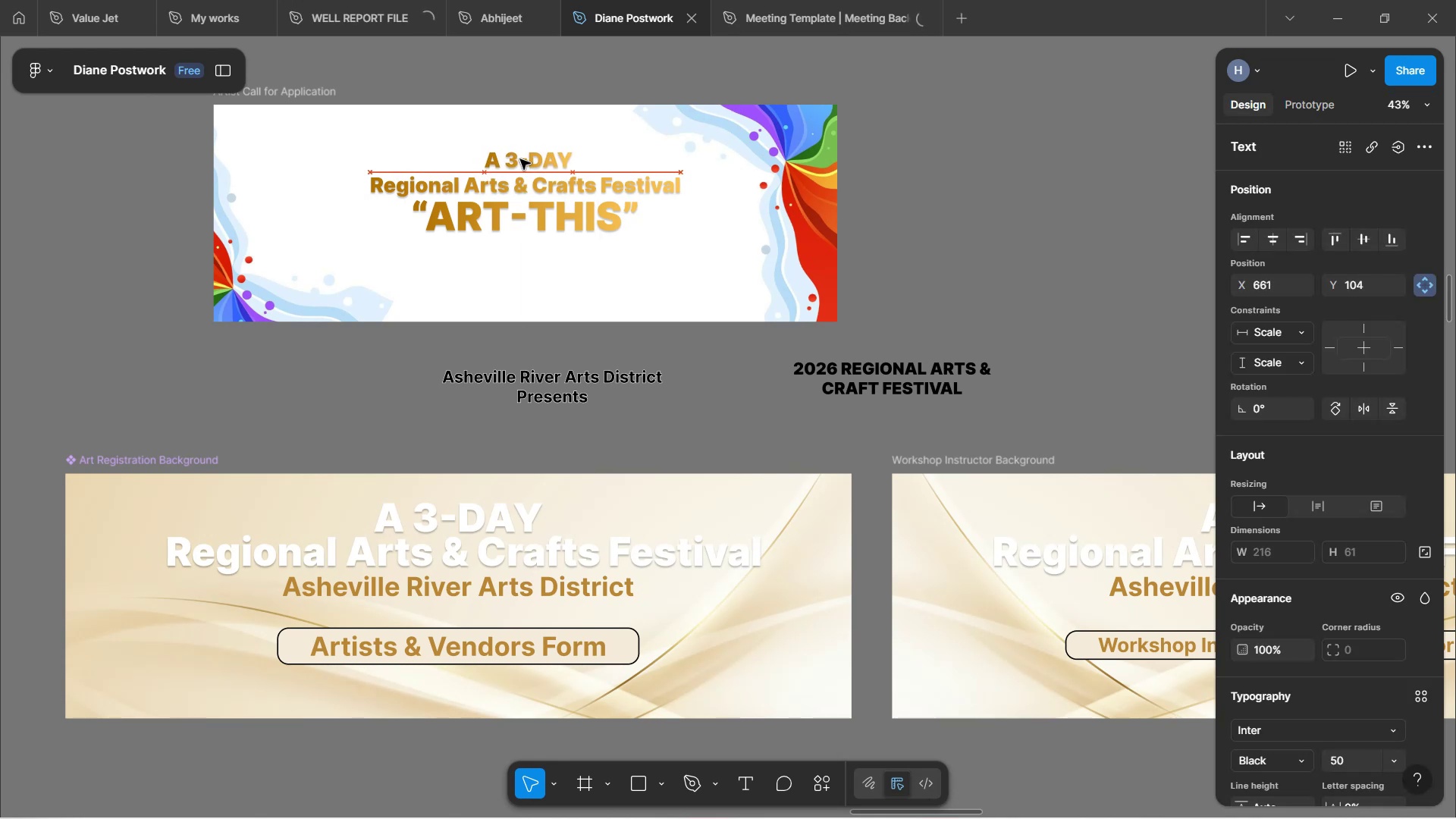 
key(ArrowLeft)
 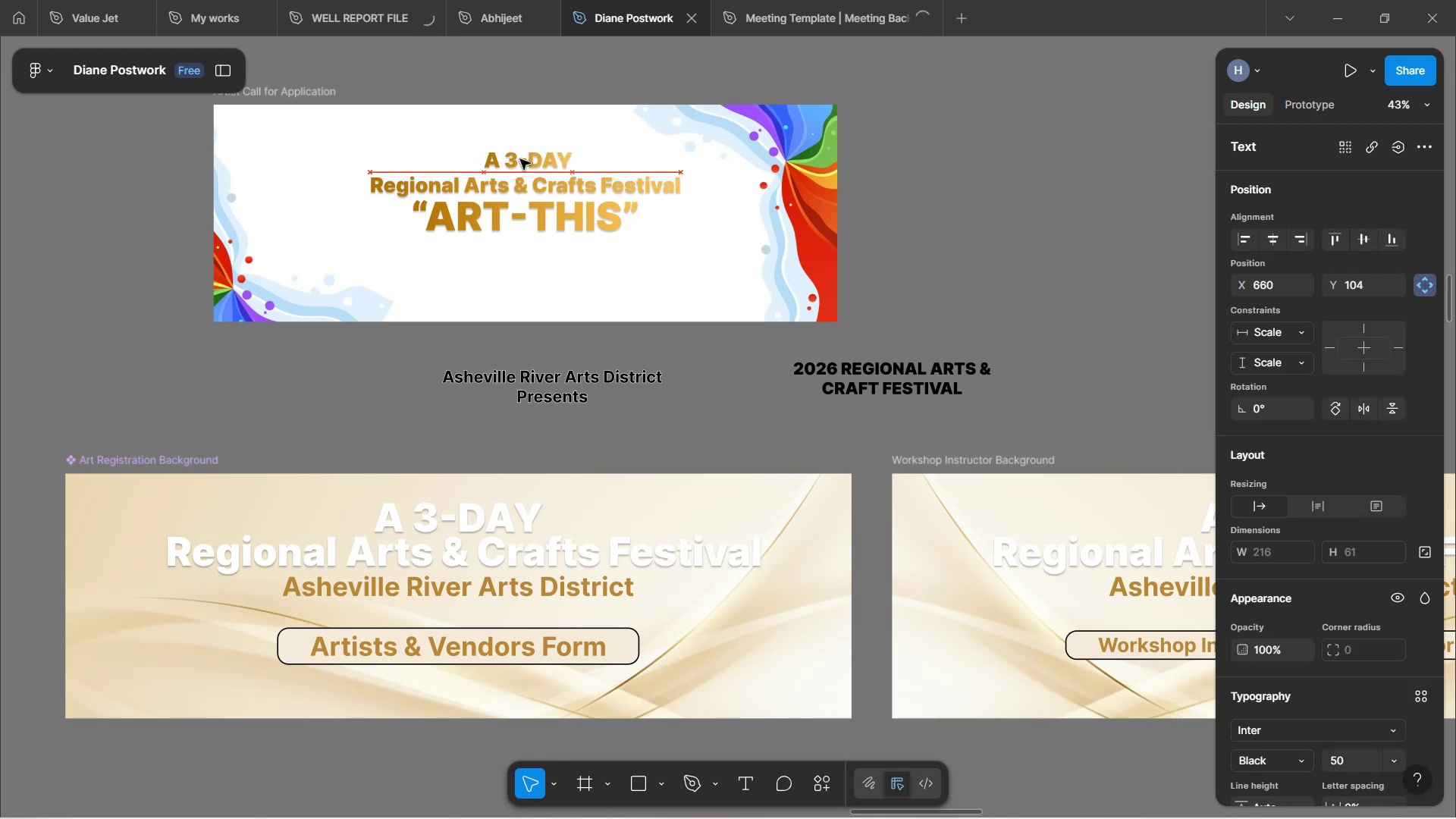 
key(ArrowLeft)
 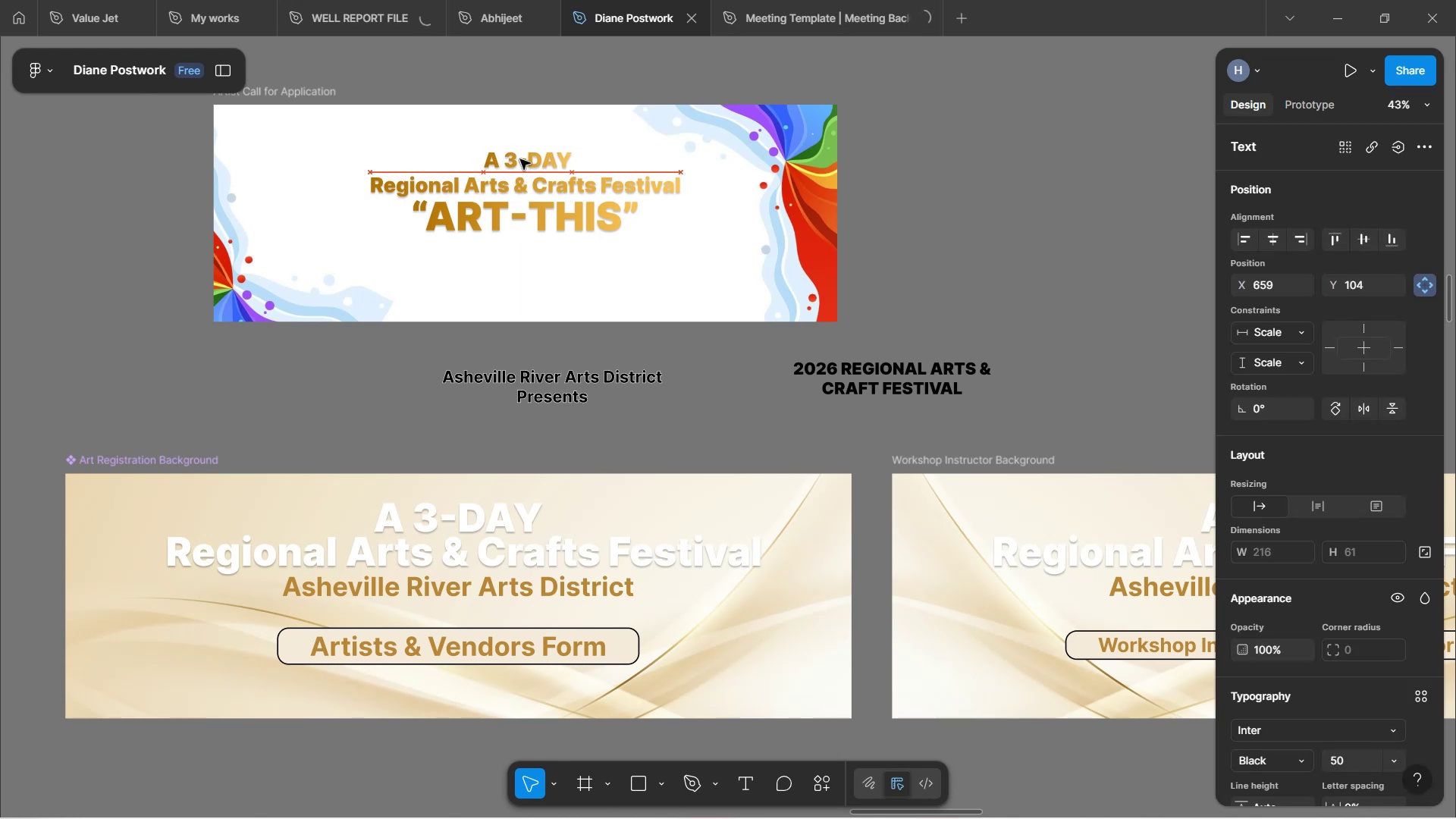 
key(ArrowLeft)
 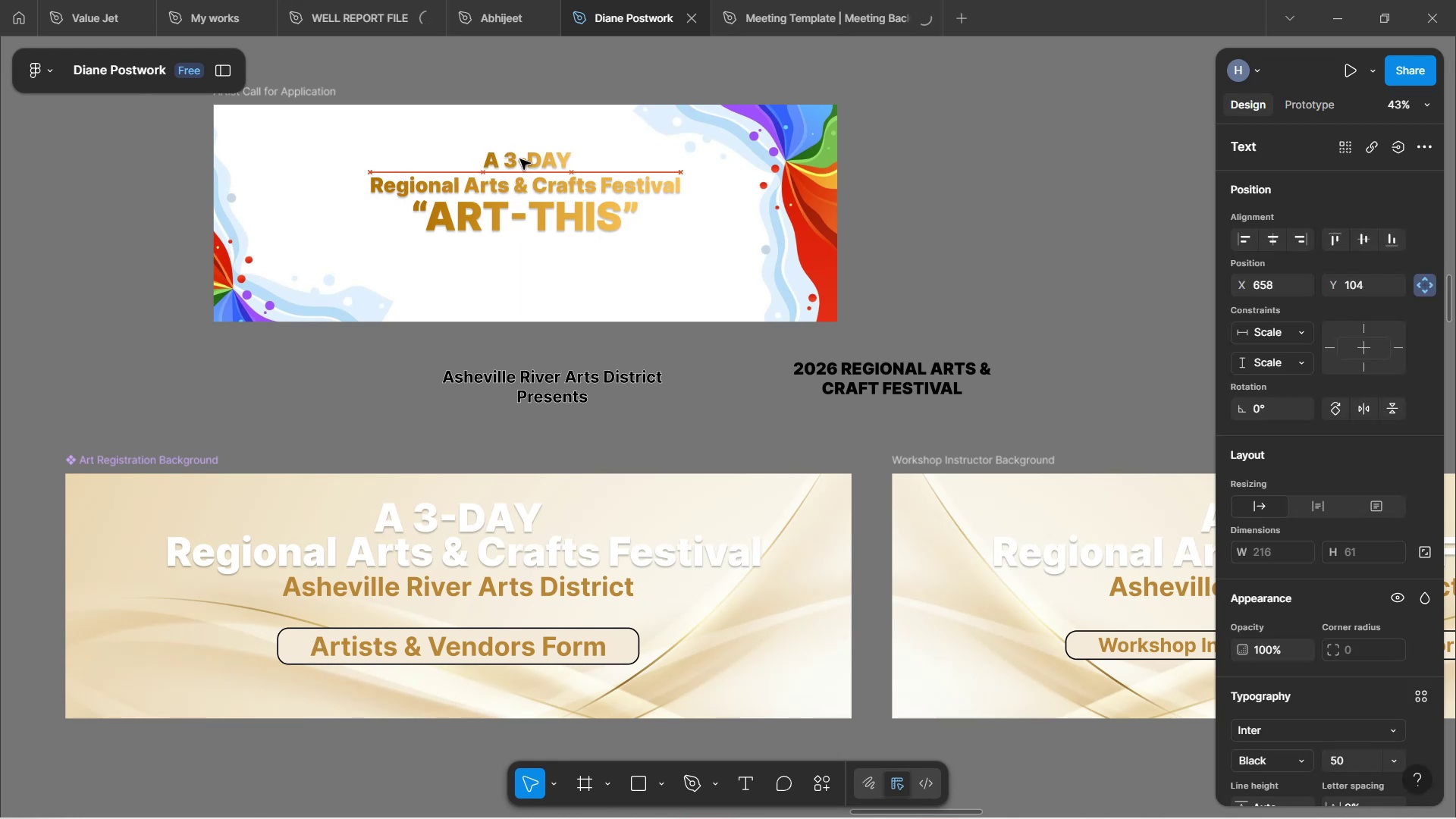 
key(ArrowLeft)
 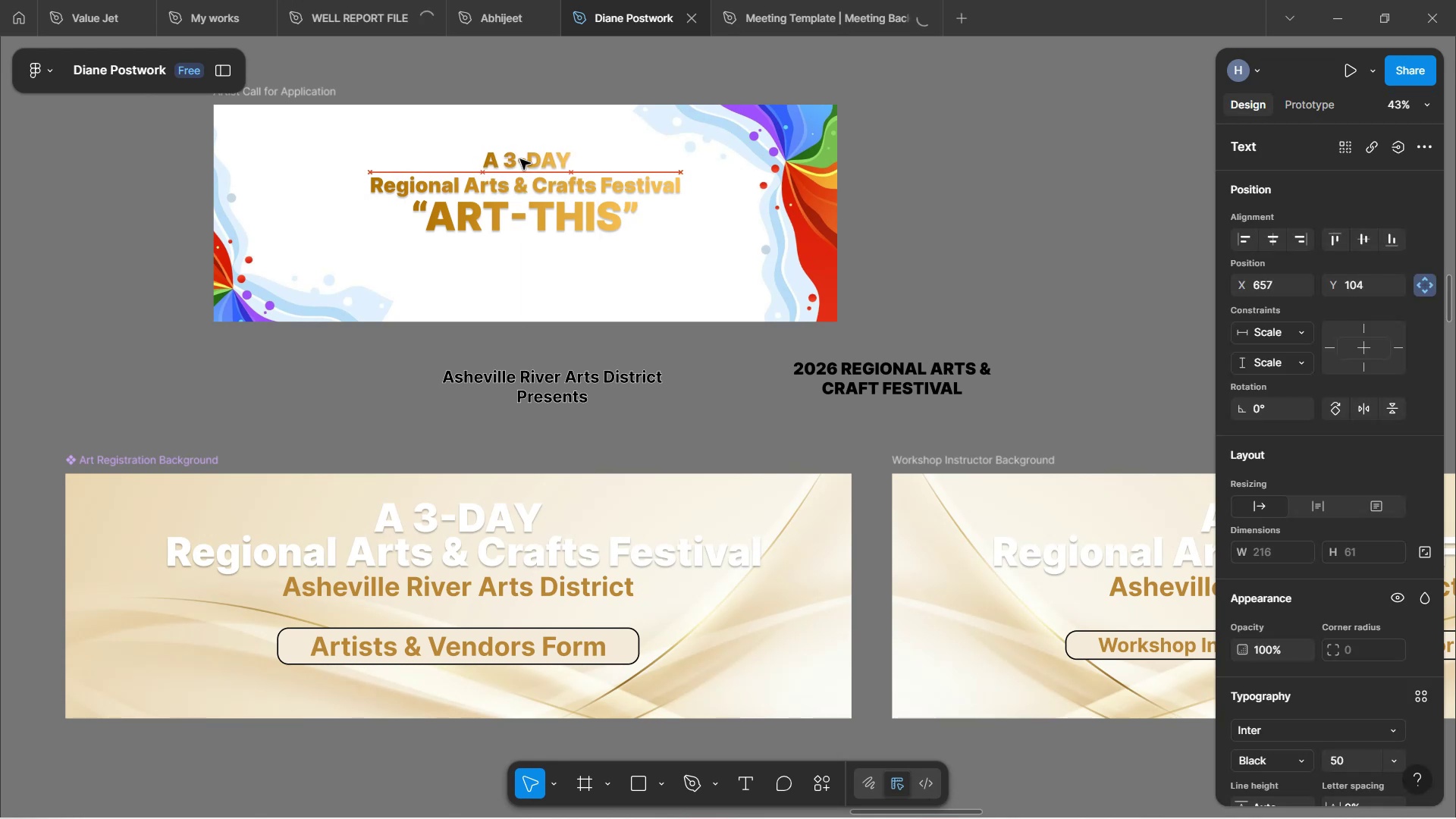 
key(ArrowLeft)
 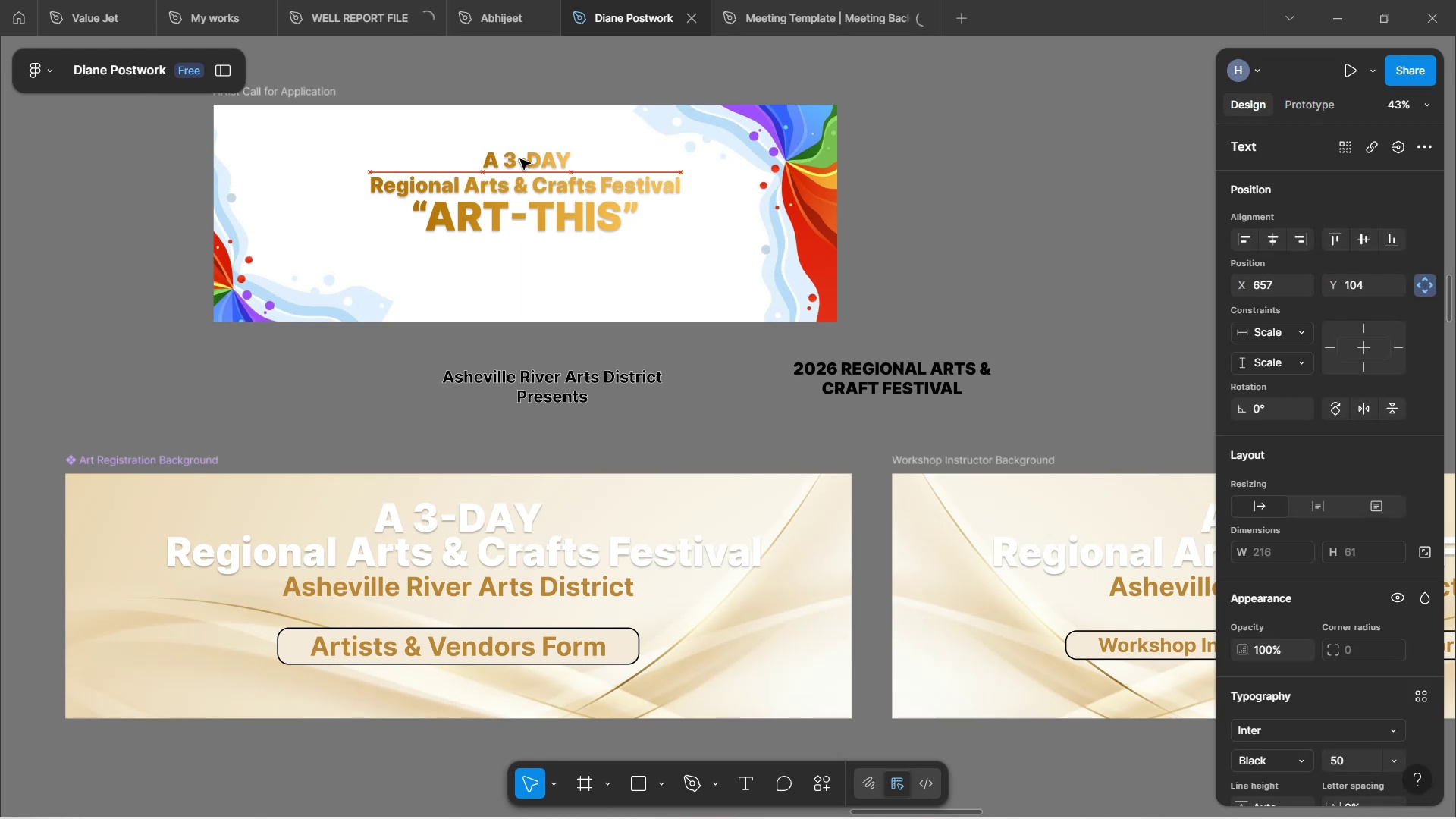 
key(ArrowLeft)
 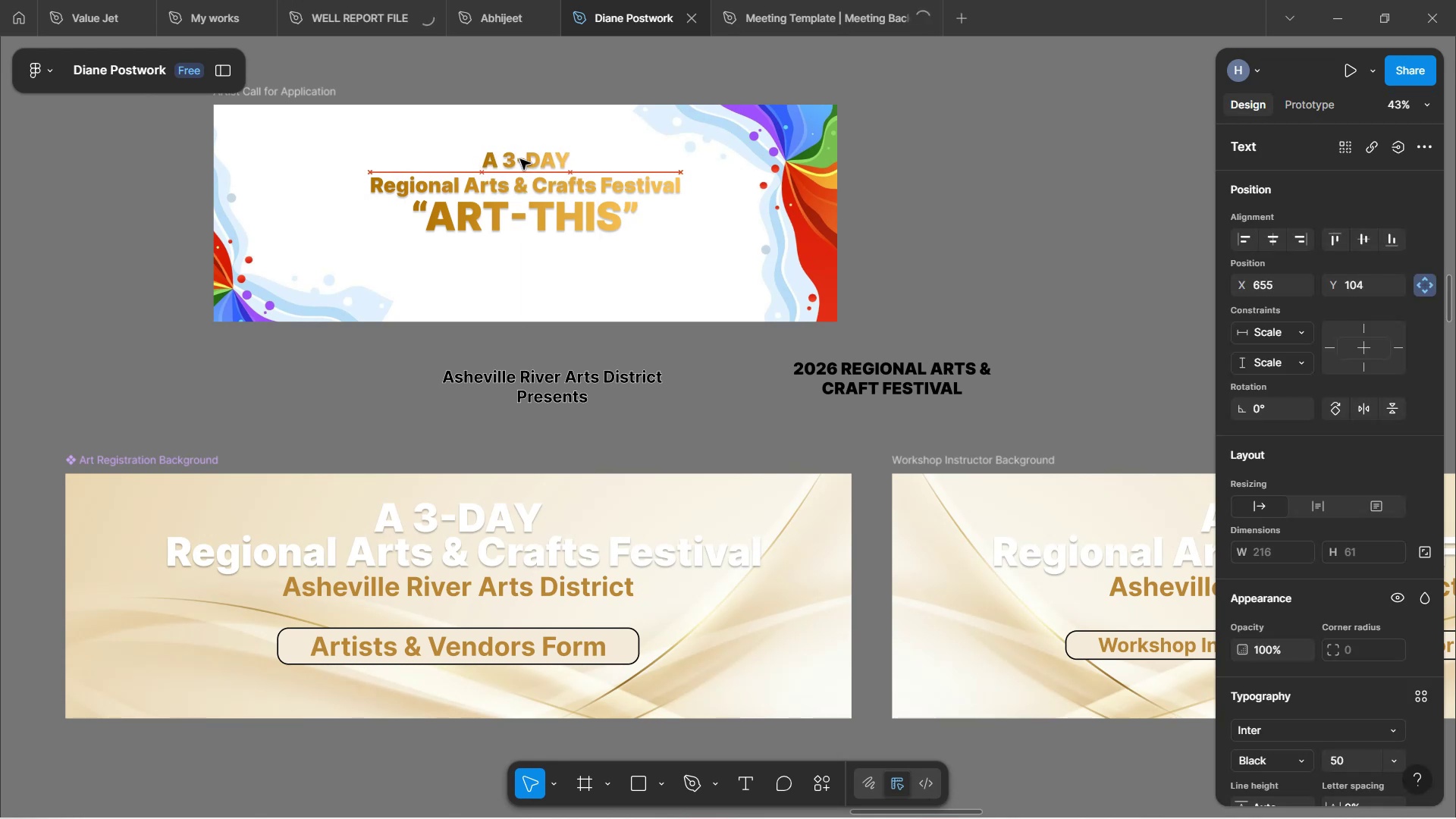 
key(ArrowLeft)
 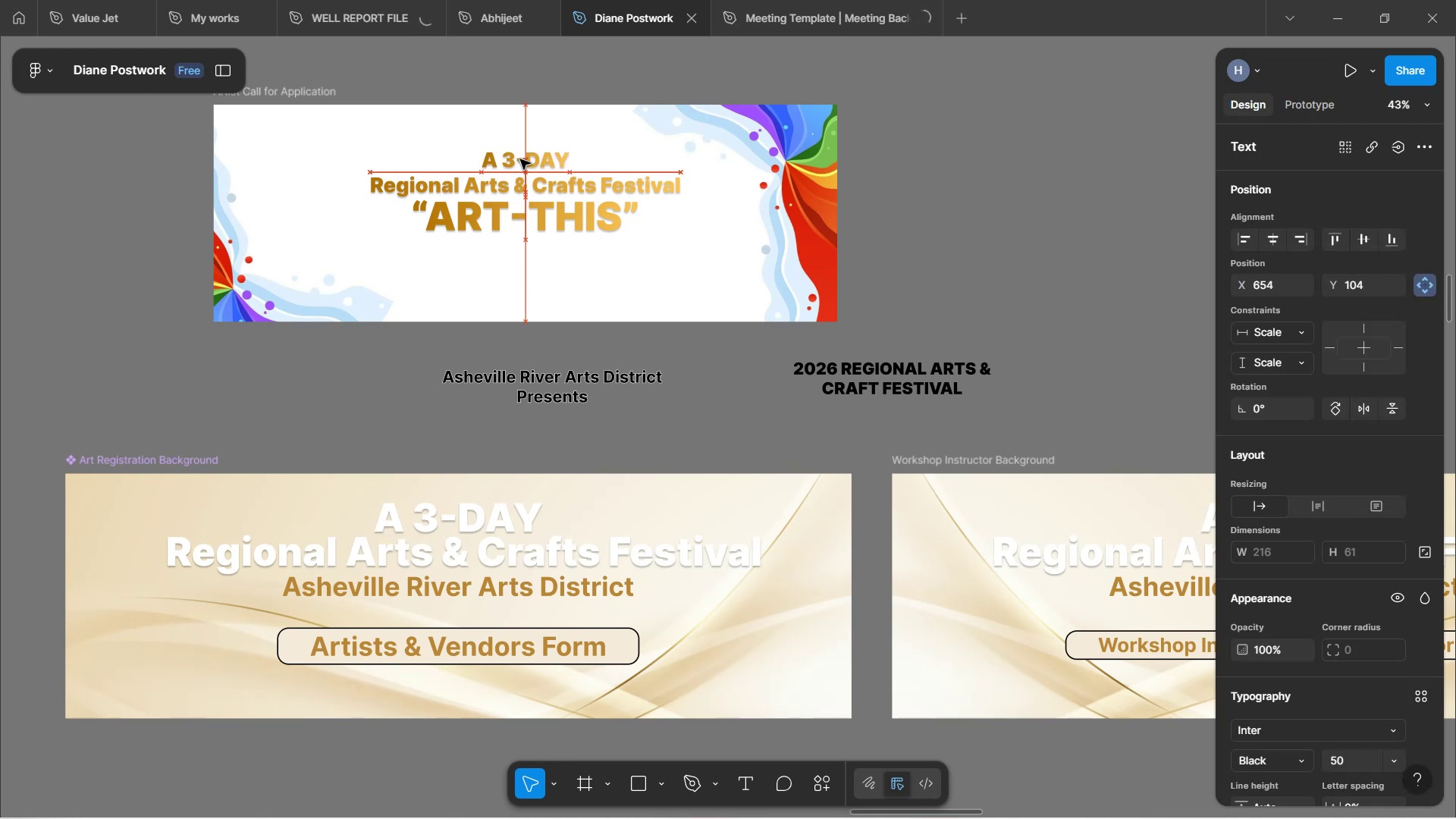 
key(ArrowLeft)
 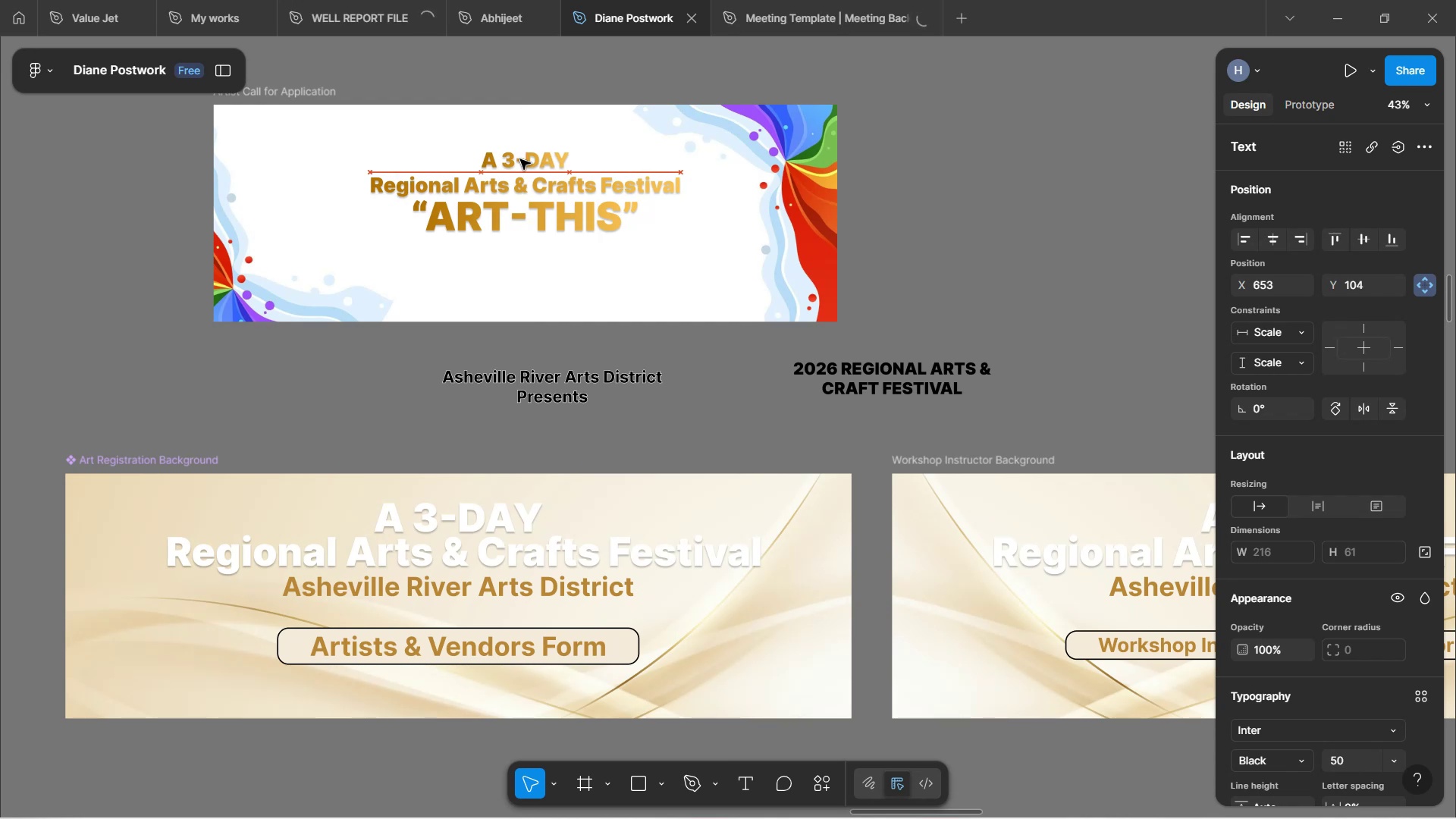 
key(ArrowRight)
 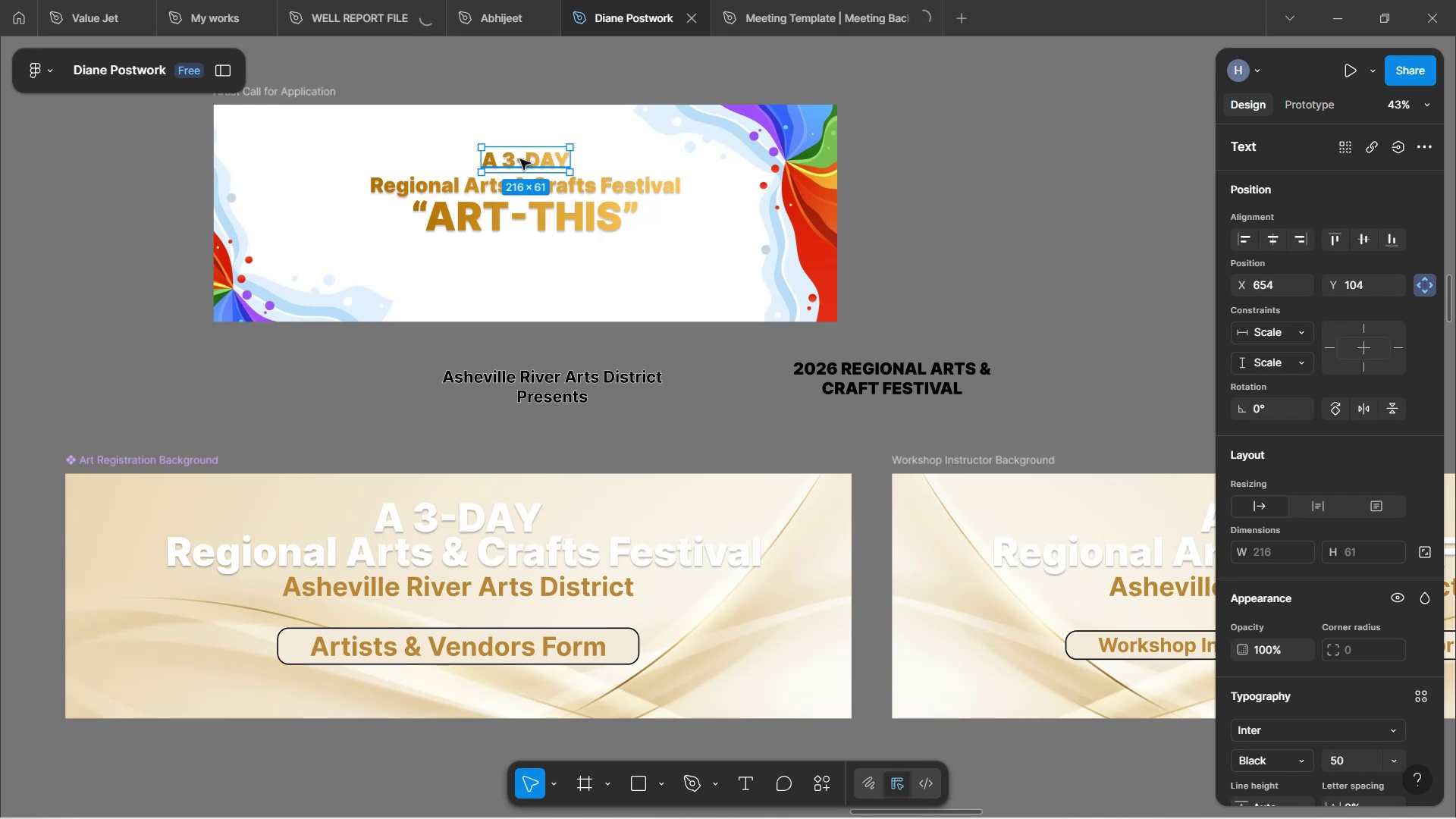 
wait(17.37)
 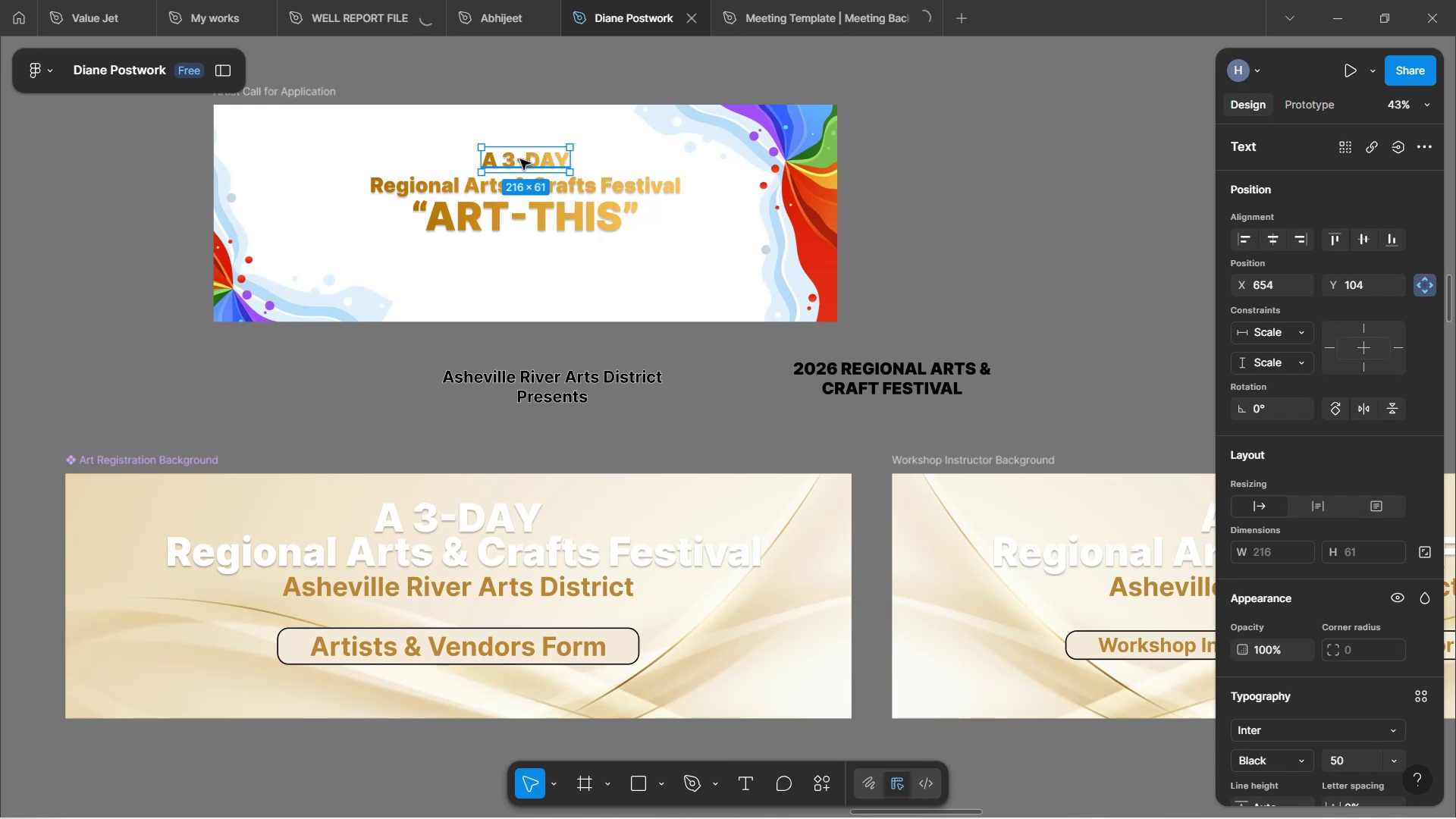 
scroll: coordinate [553, 240], scroll_direction: up, amount: 3.0
 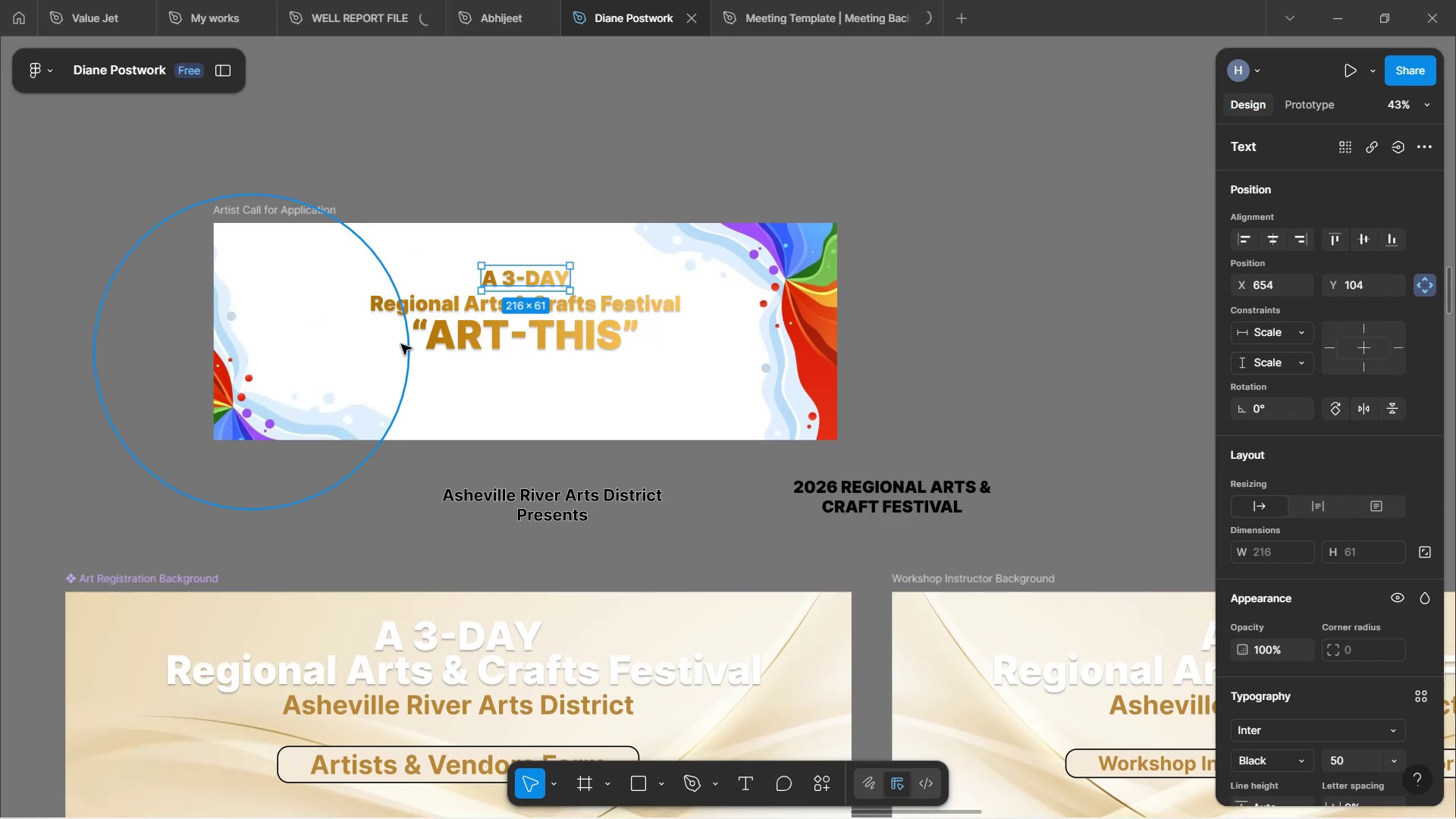 
left_click([569, 401])
 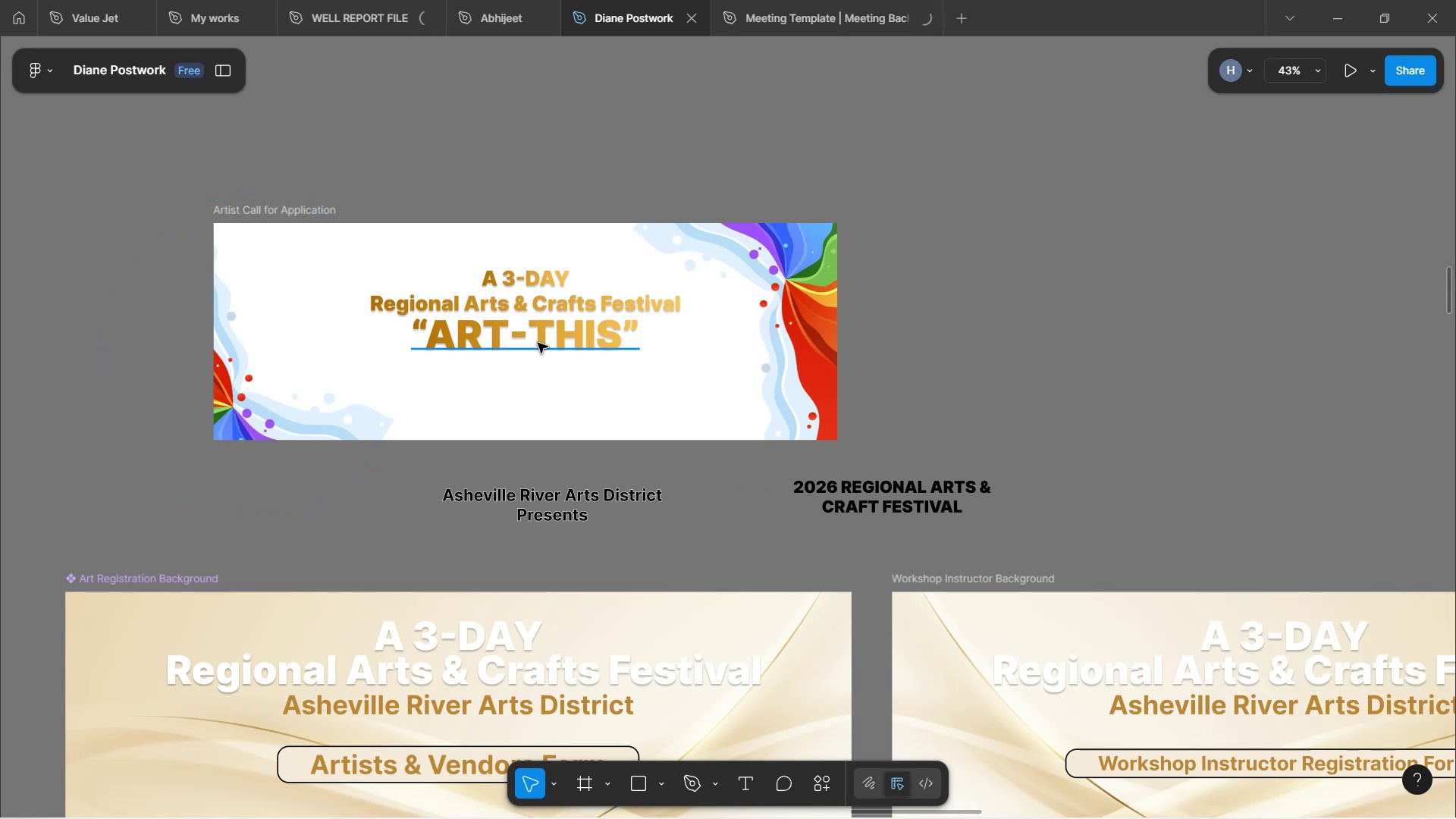 
left_click([538, 343])
 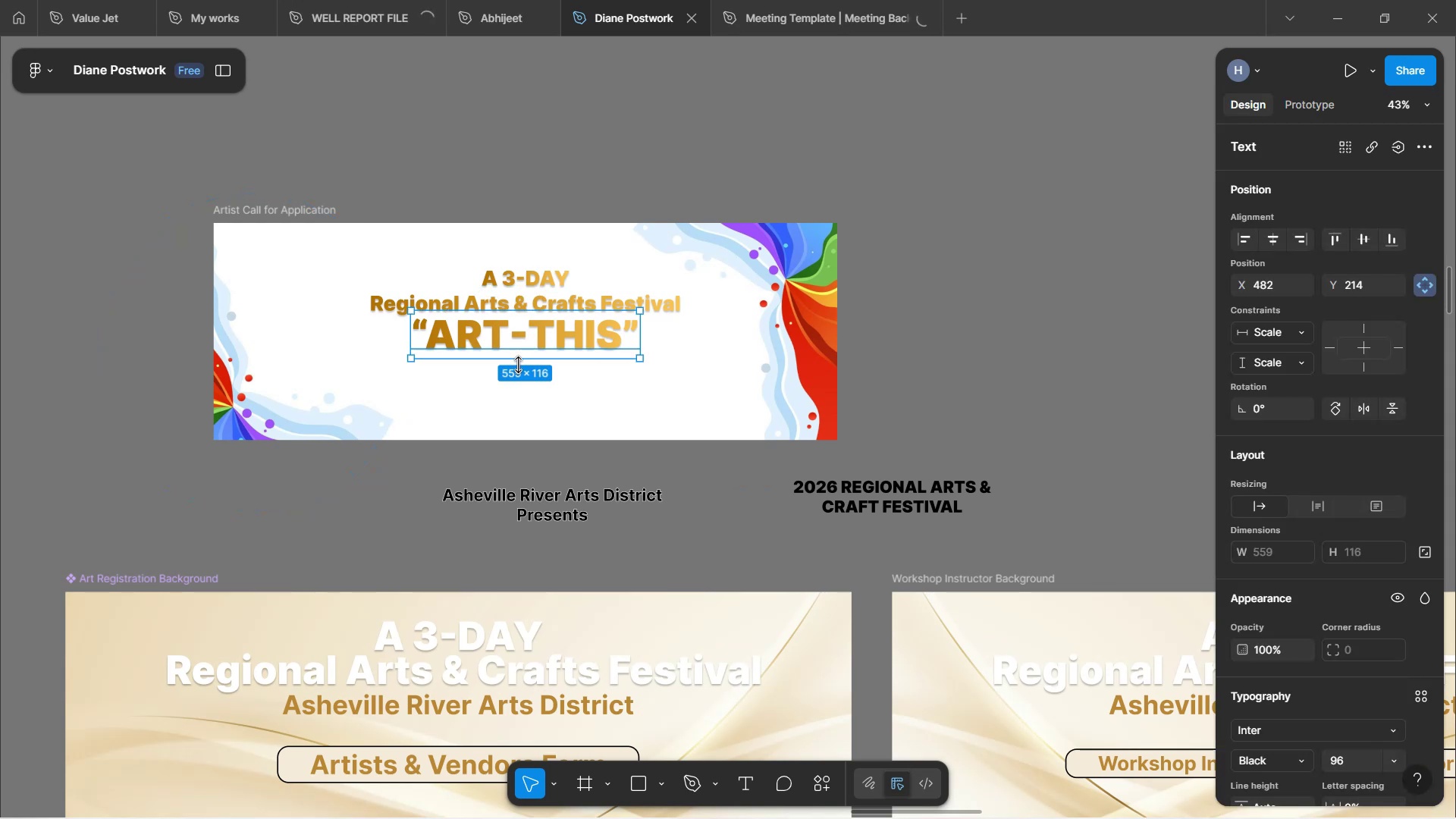 
wait(7.29)
 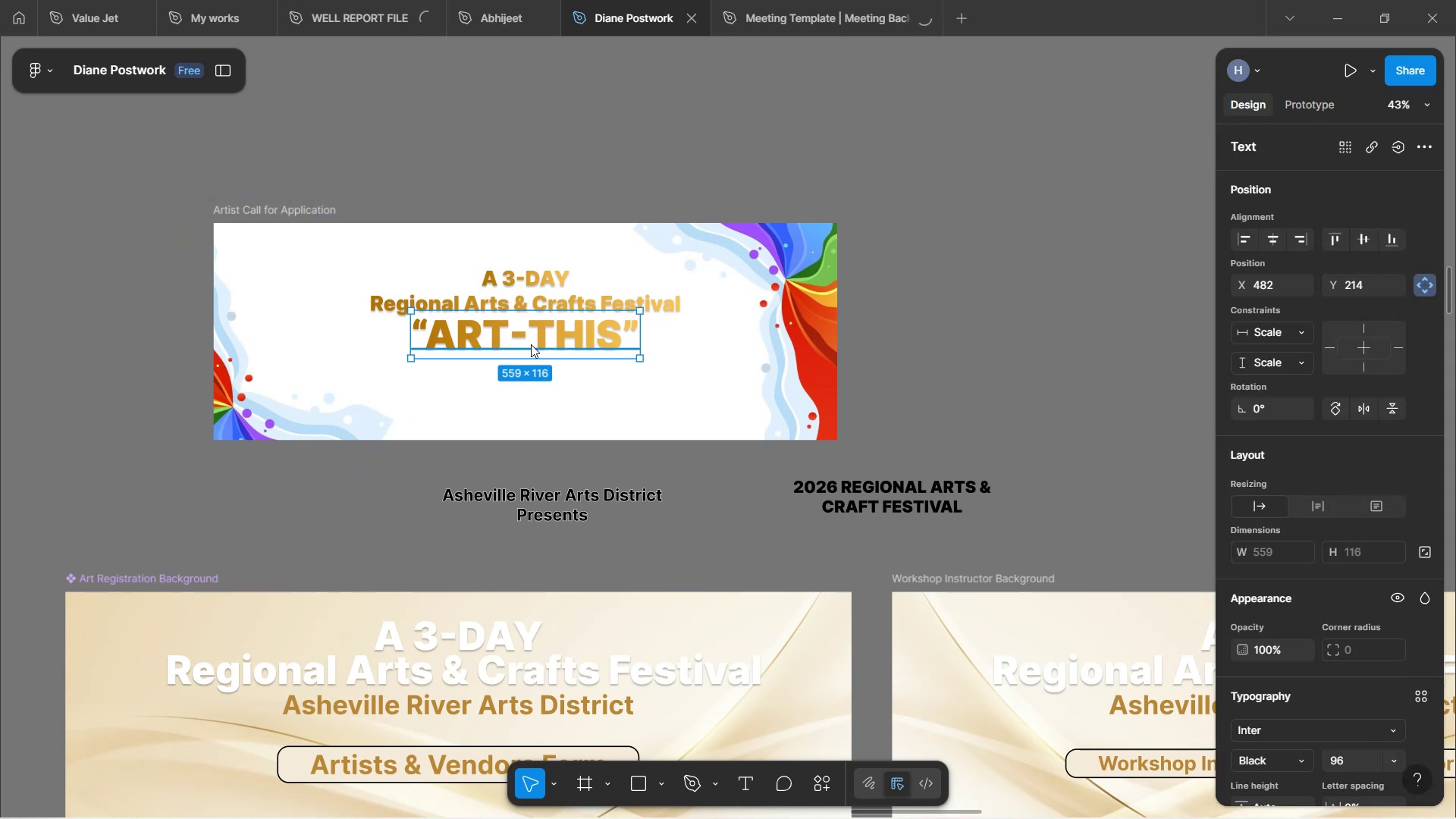 
left_click([497, 285])
 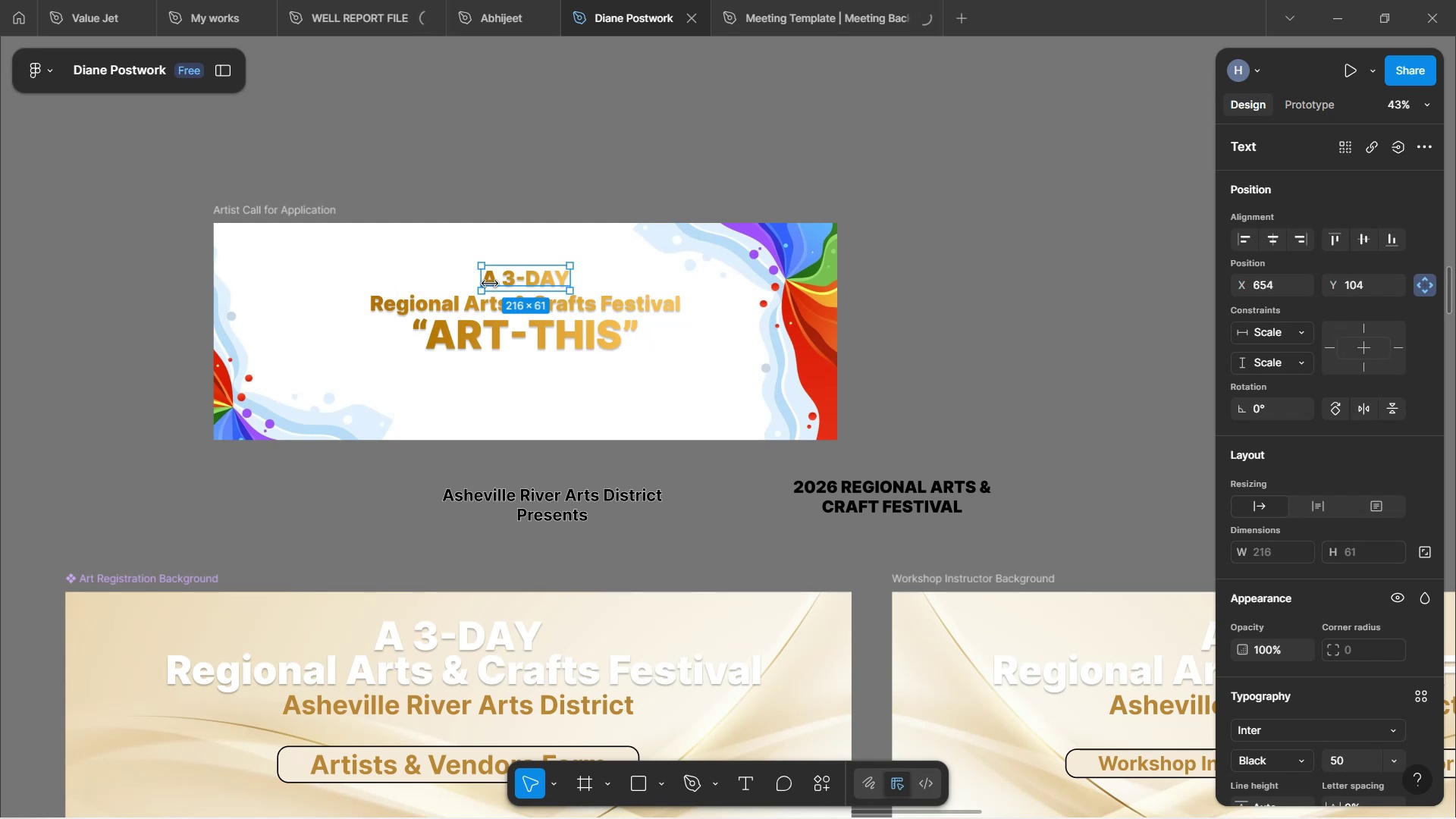 
key(Backspace)
 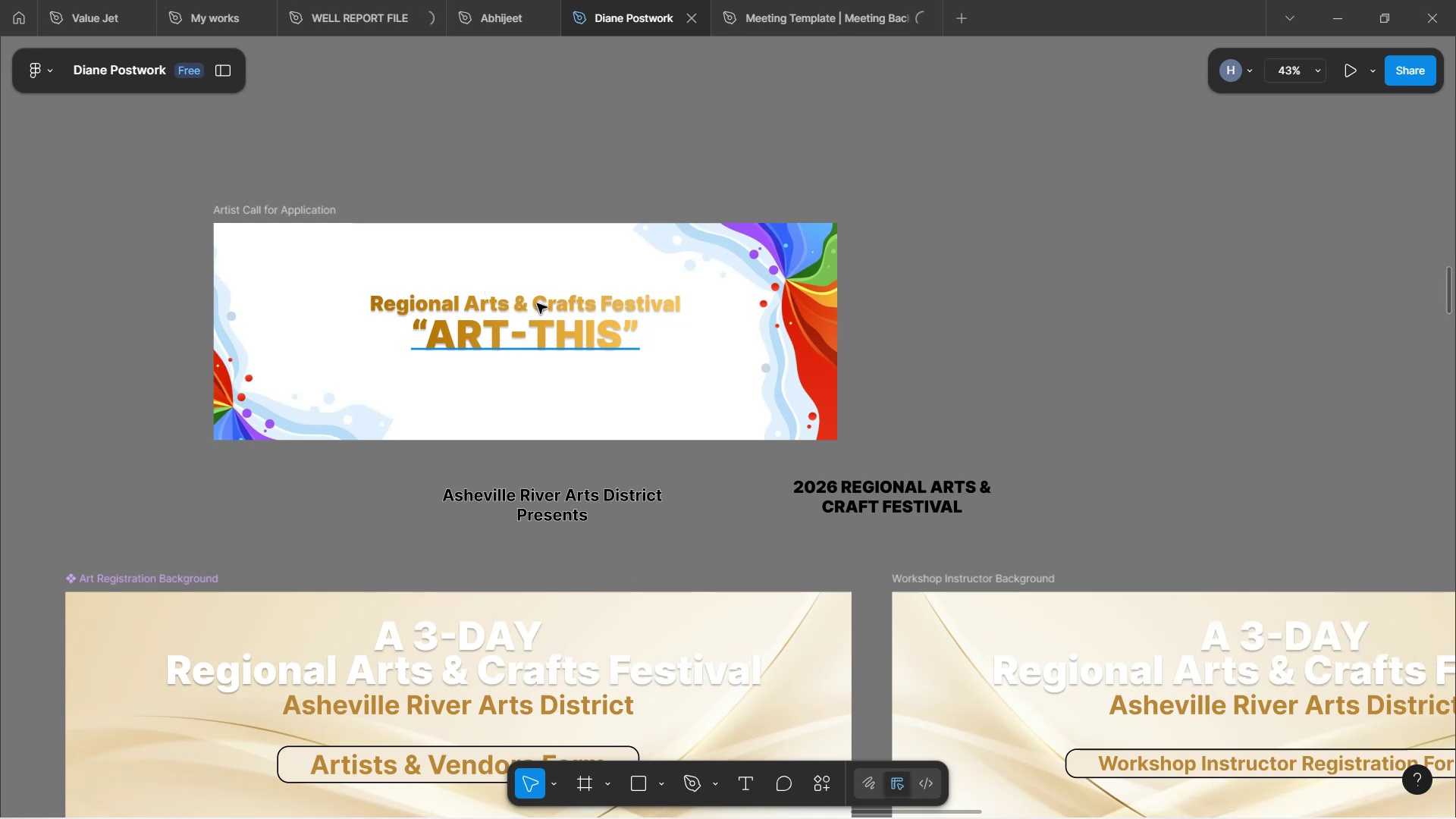 
left_click([539, 303])
 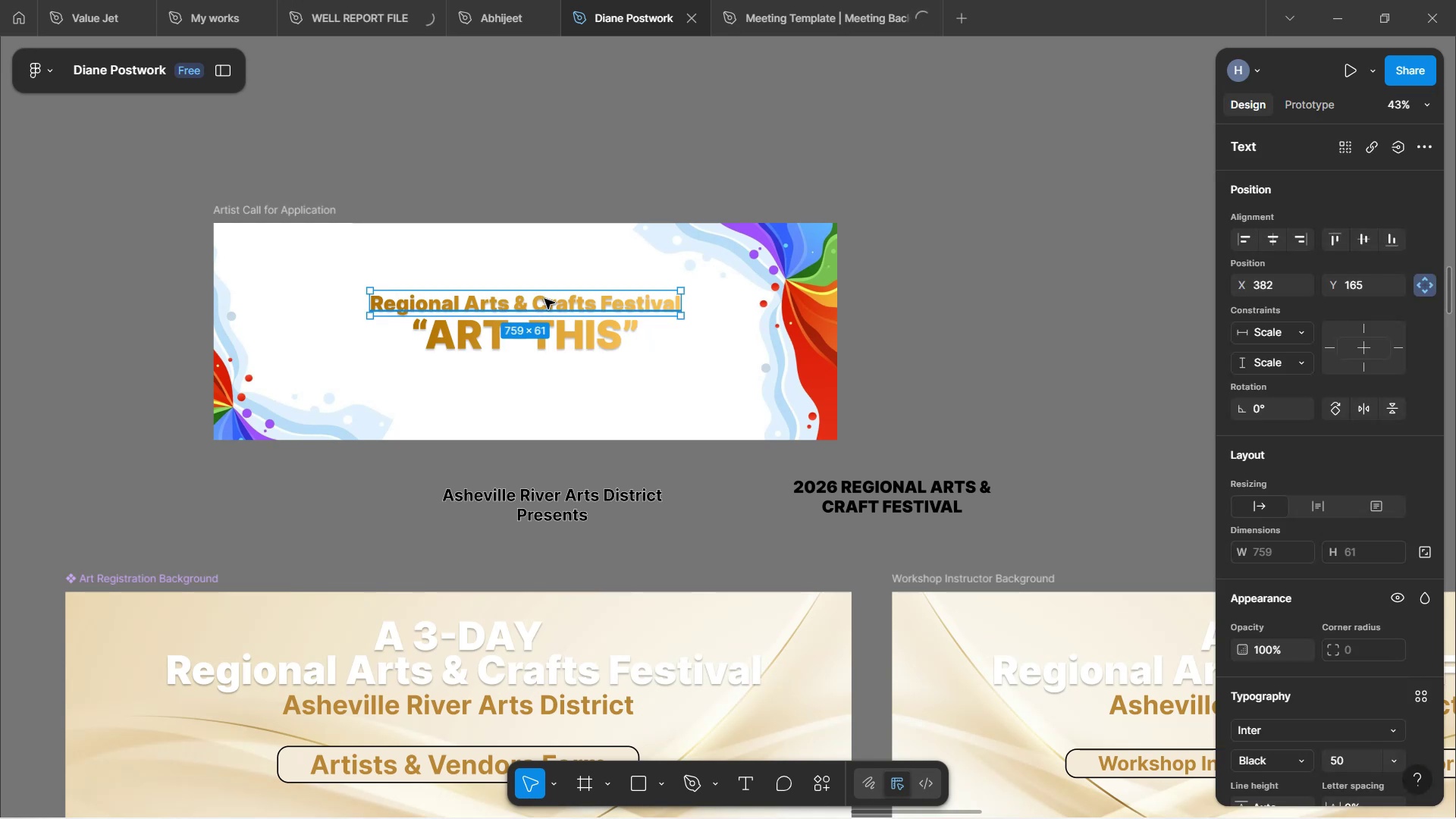 
left_click_drag(start_coordinate=[544, 299], to_coordinate=[538, 288])
 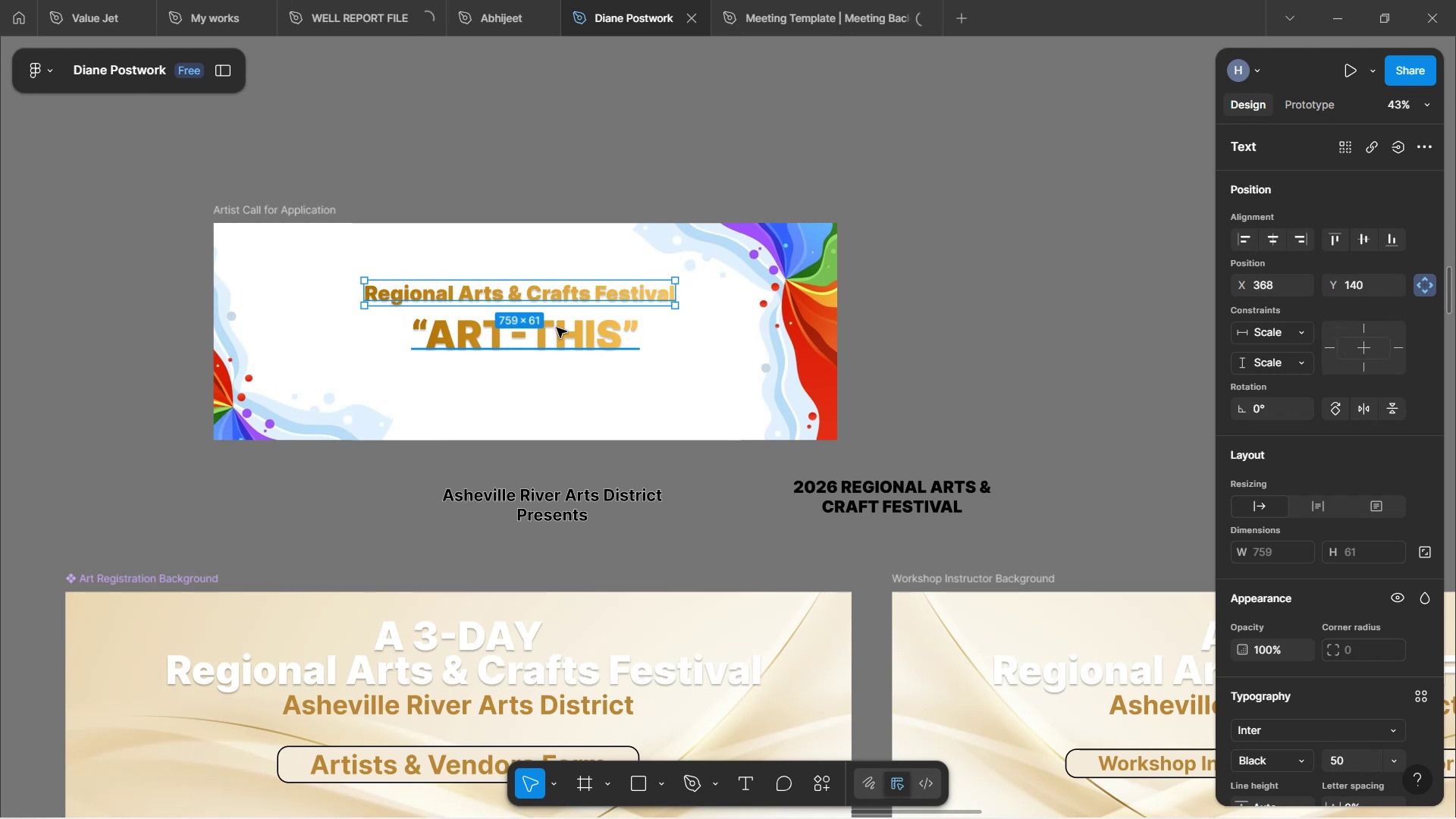 
left_click_drag(start_coordinate=[557, 335], to_coordinate=[553, 322])
 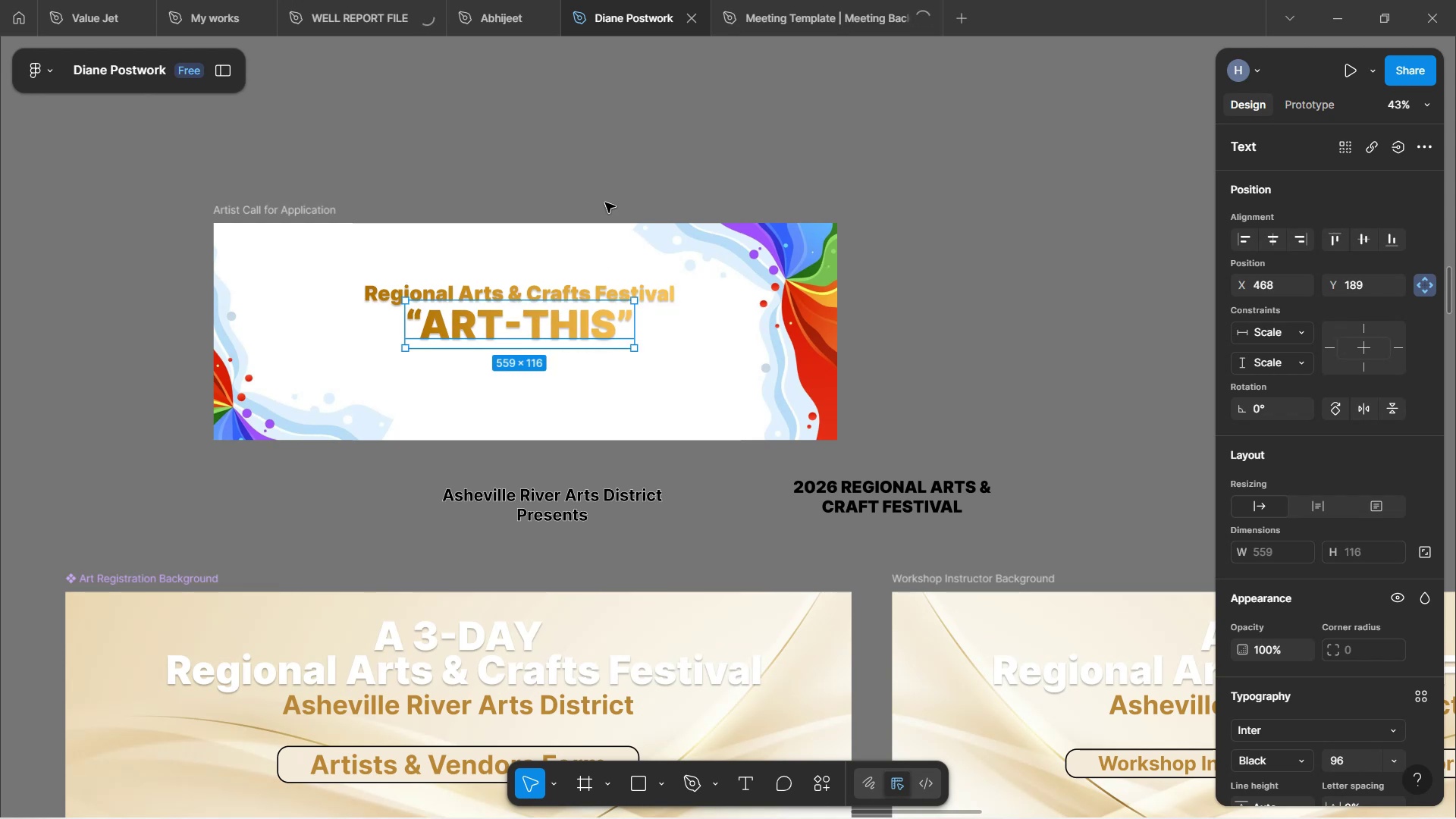 
left_click([605, 200])
 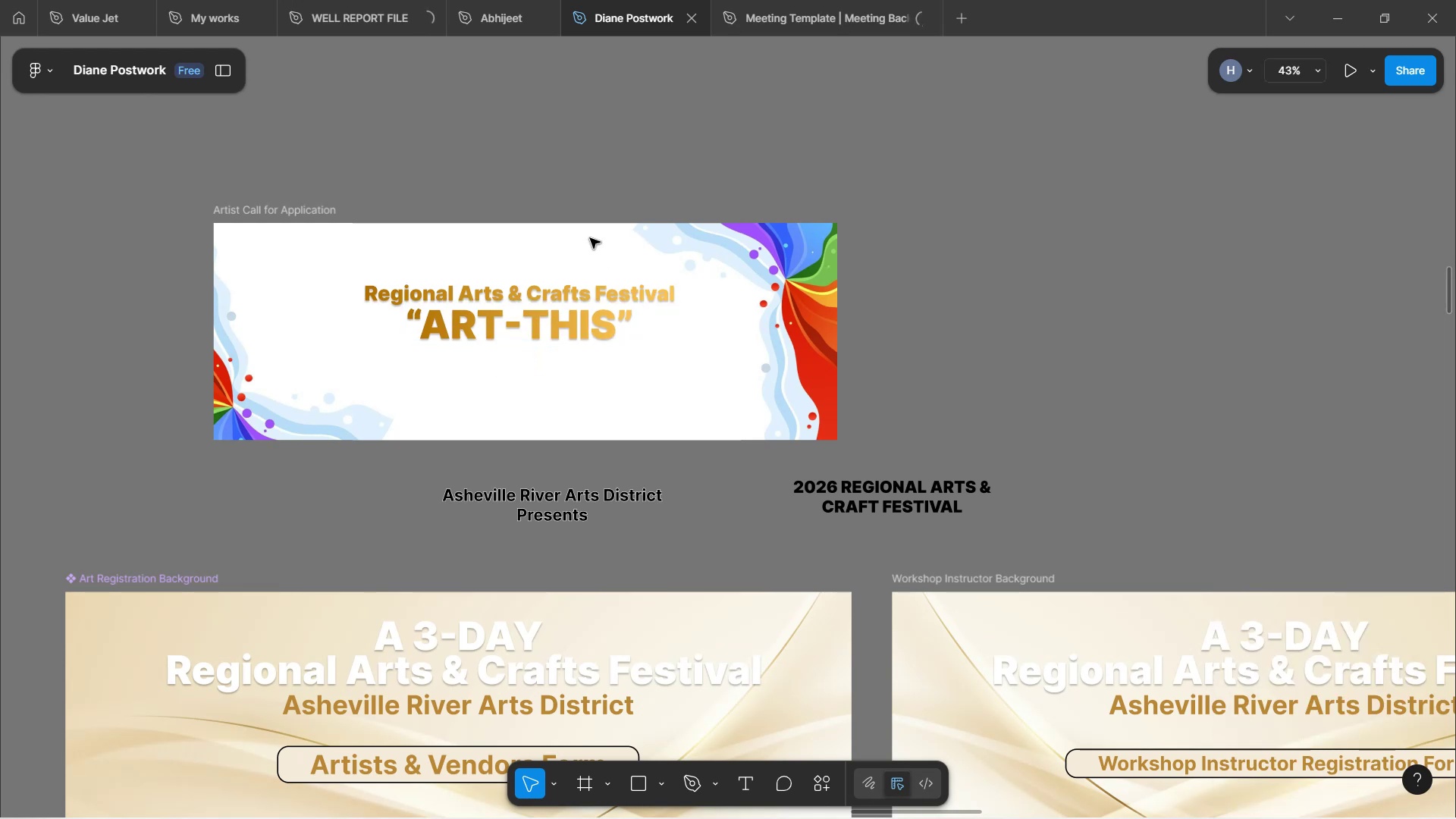 
scroll: coordinate [577, 301], scroll_direction: down, amount: 1.0
 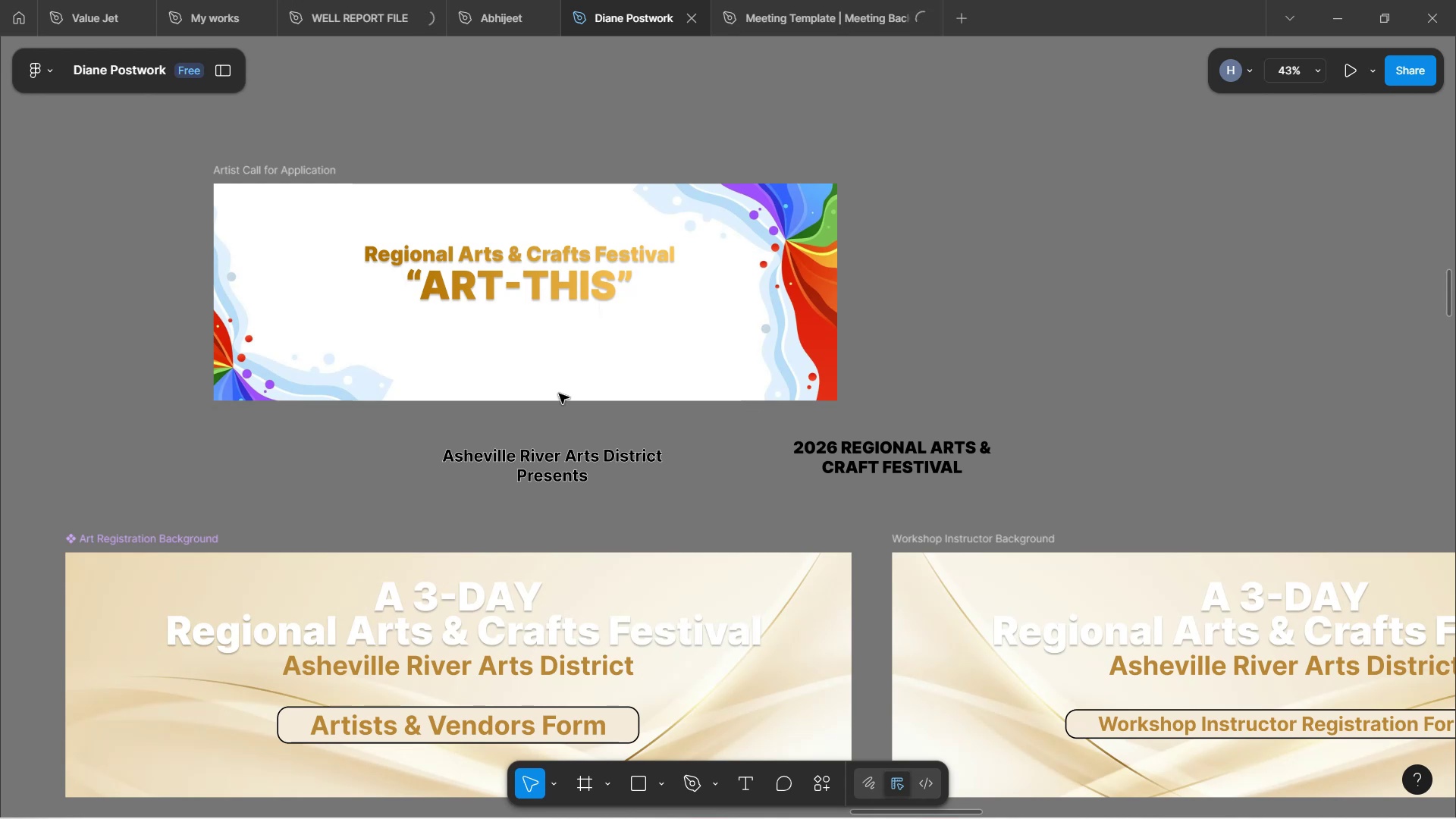 
wait(19.15)
 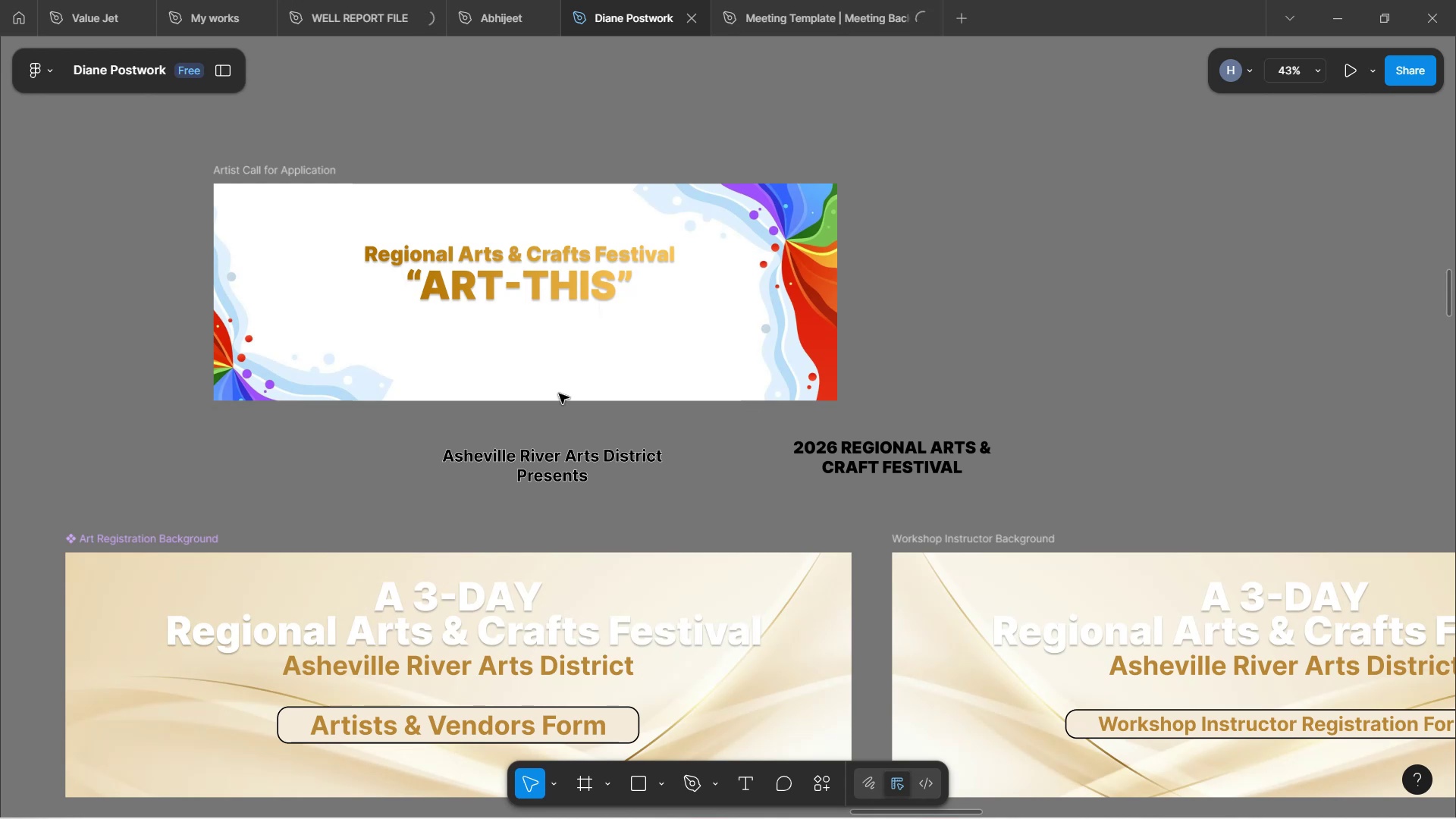 
left_click_drag(start_coordinate=[833, 453], to_coordinate=[1154, 412])
 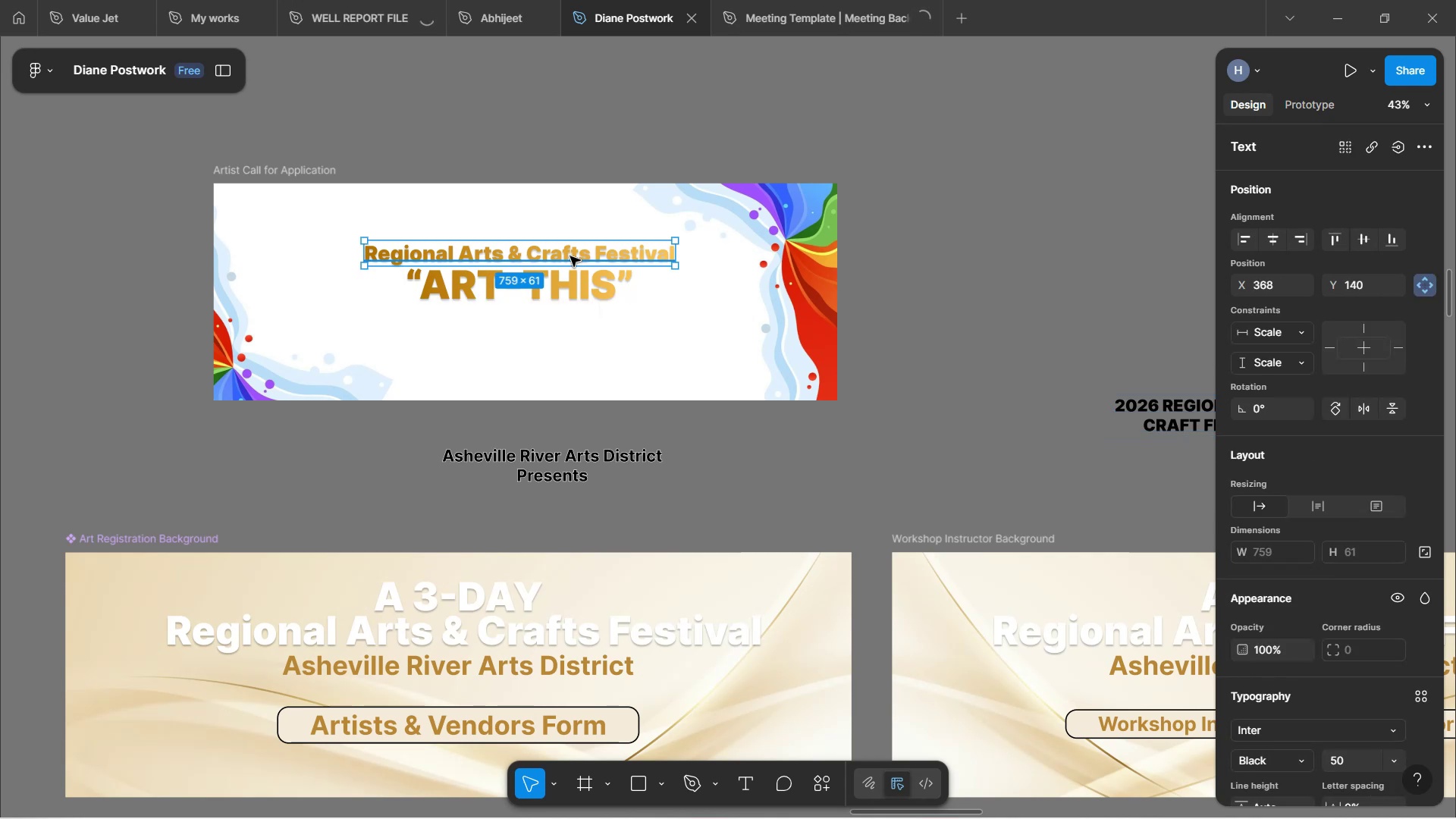 
hold_key(key=AltLeft, duration=1.52)
left_click_drag(start_coordinate=[580, 247], to_coordinate=[593, 337])
 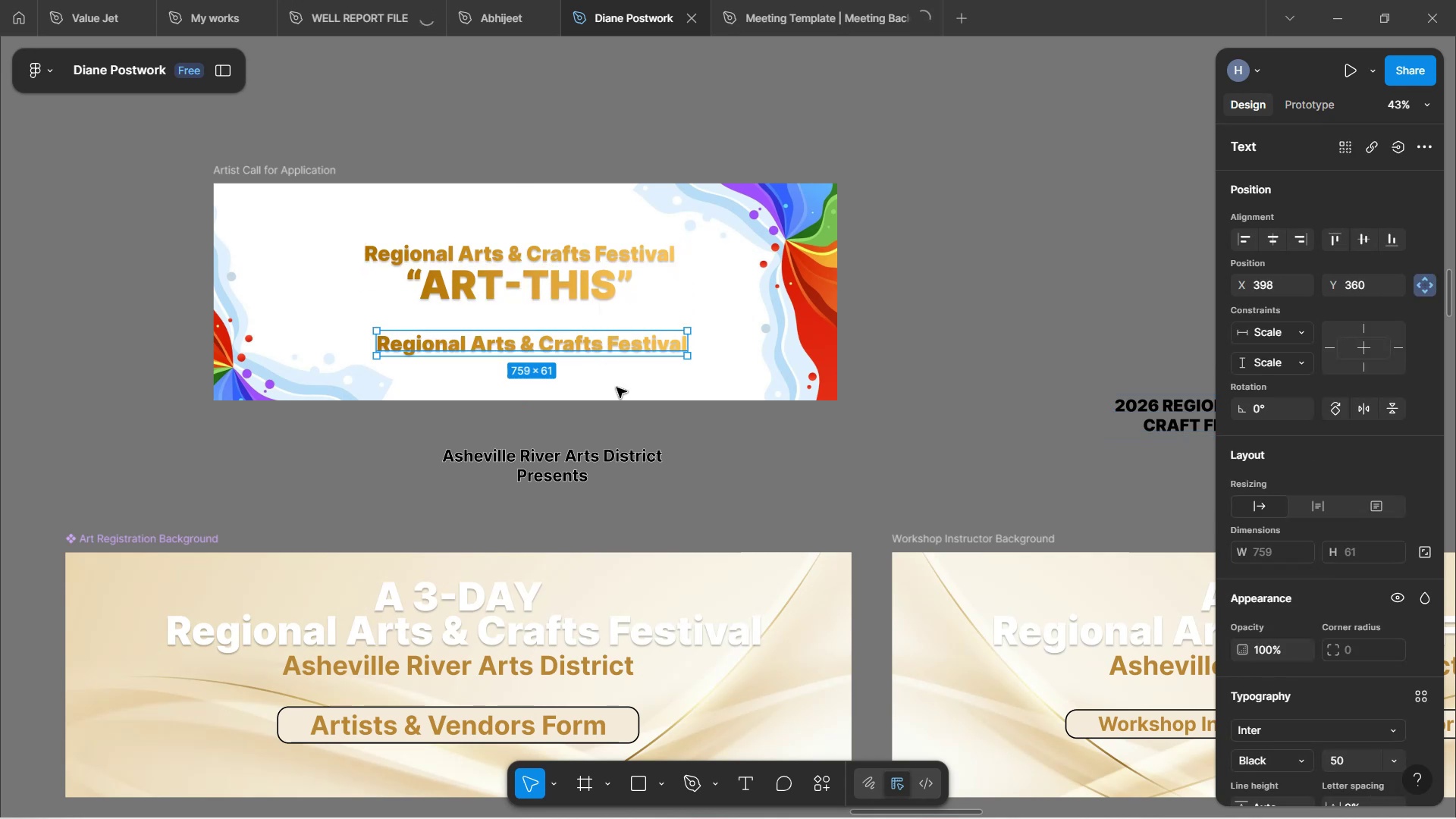 
hold_key(key=AltLeft, duration=0.53)
 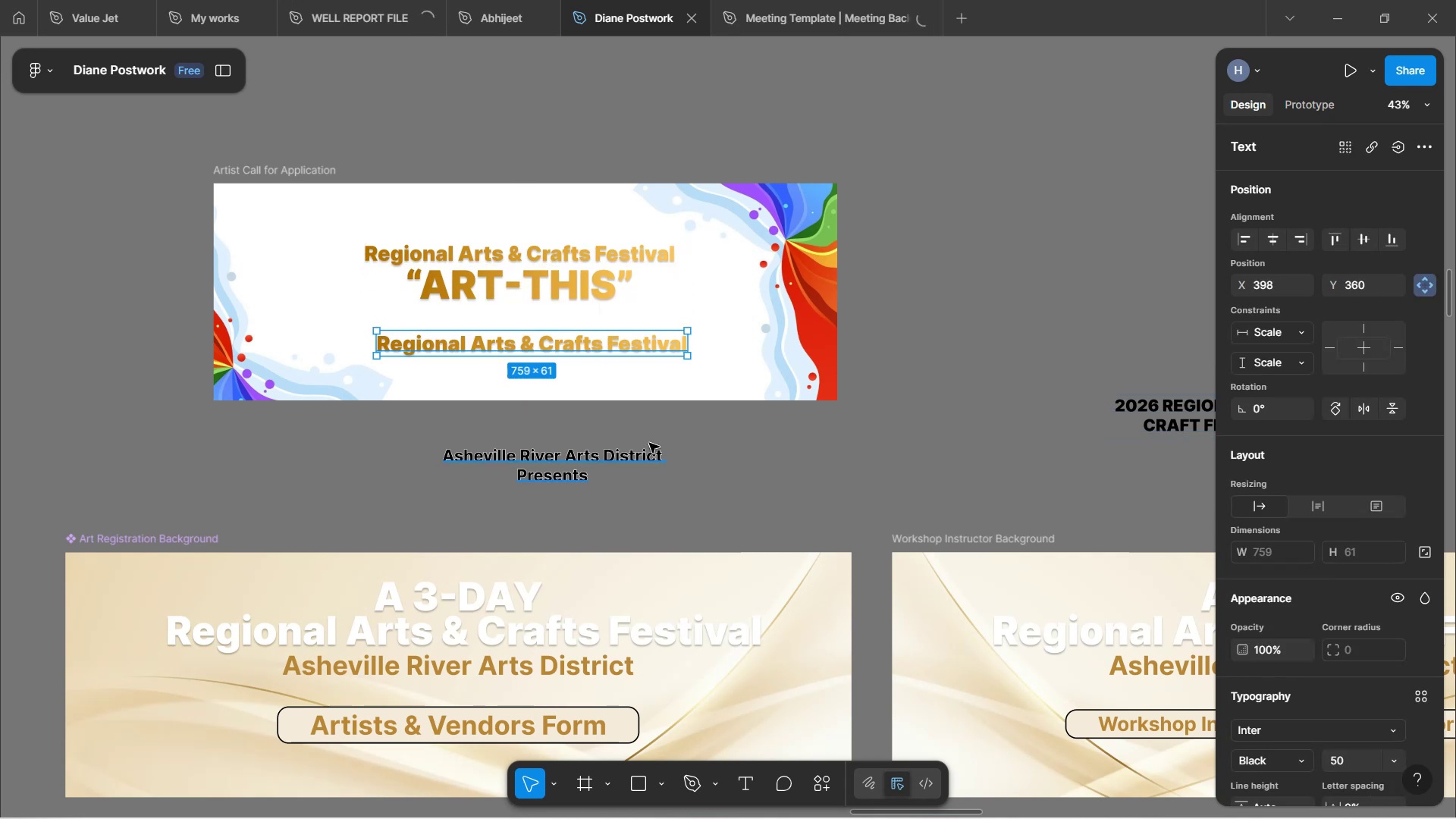 
left_click([651, 417])
 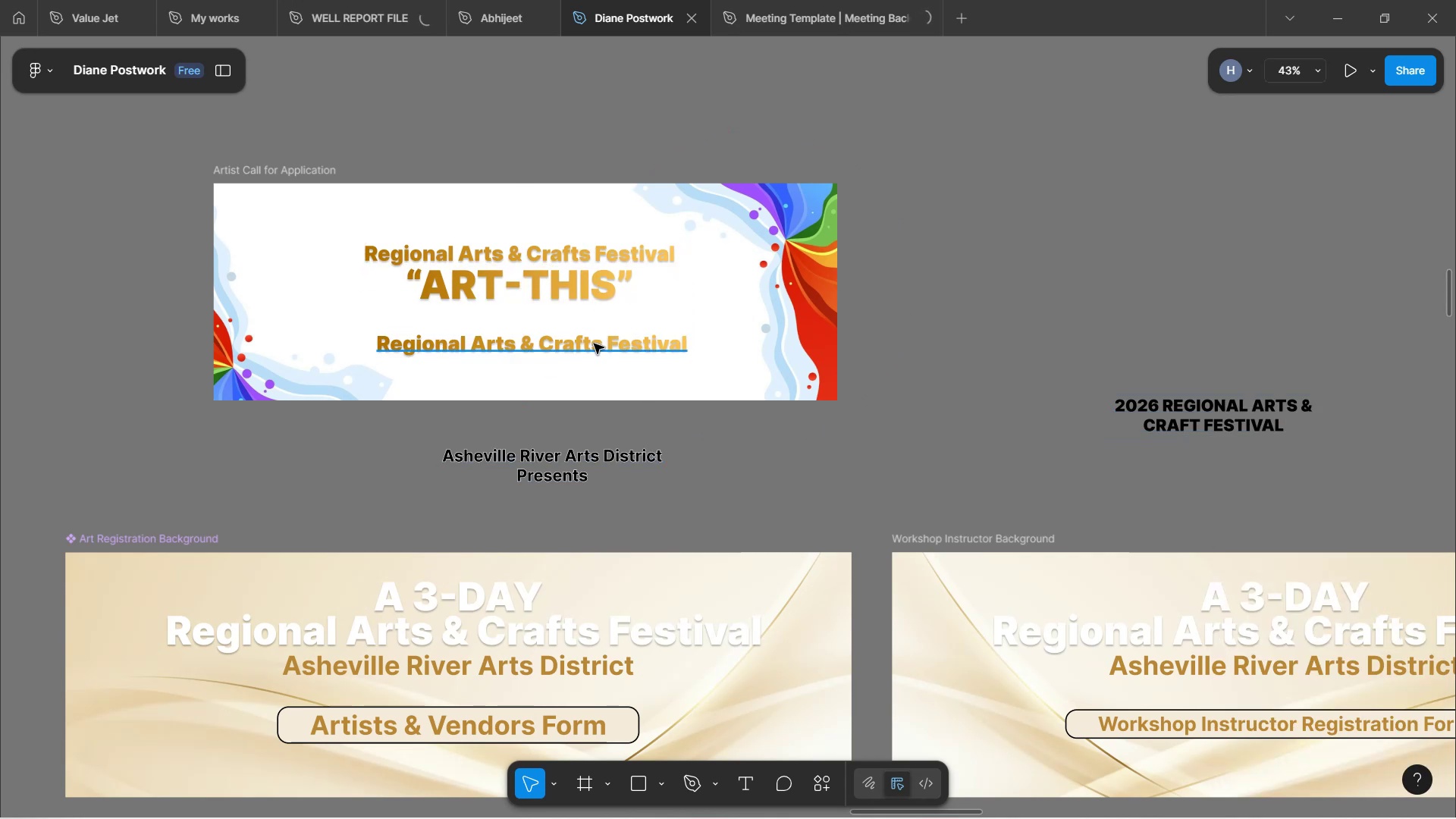 
double_click([594, 344])
 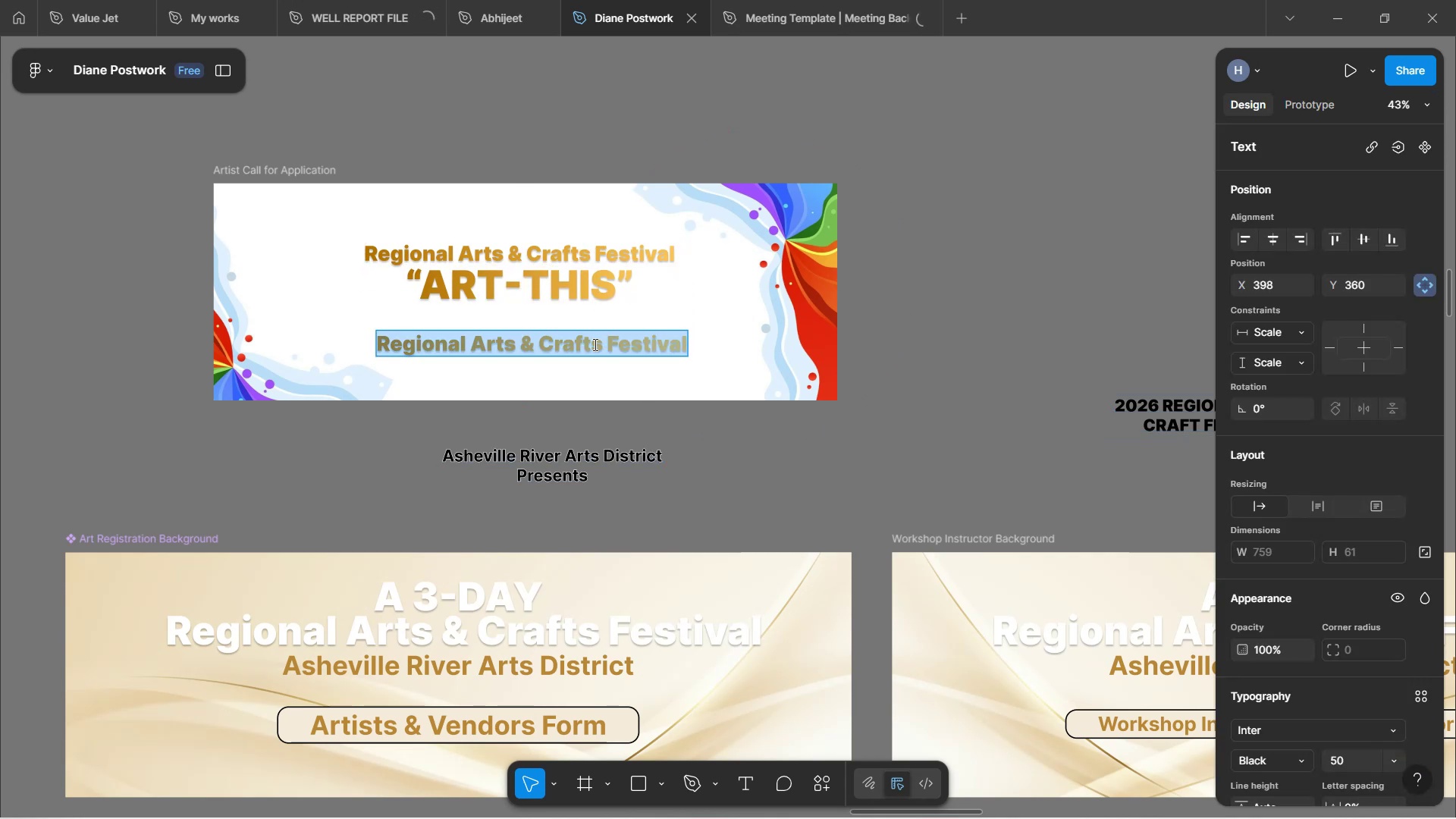 
type(Artist )
key(Backspace)
type(s $)
key(Backspace)
type(& Vendors G)
key(Backspace)
type(Forms)
 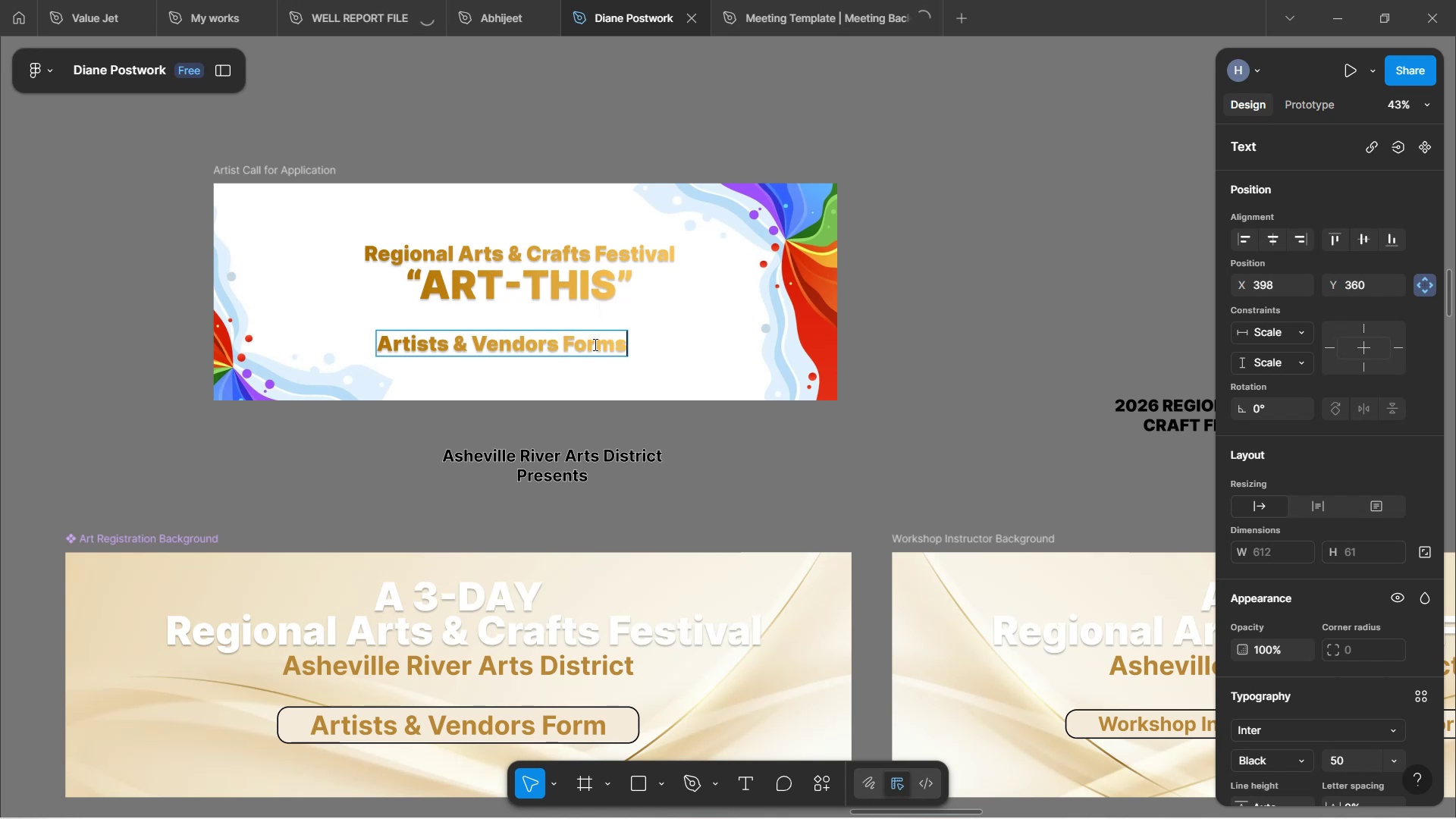 
left_click([828, 448])
 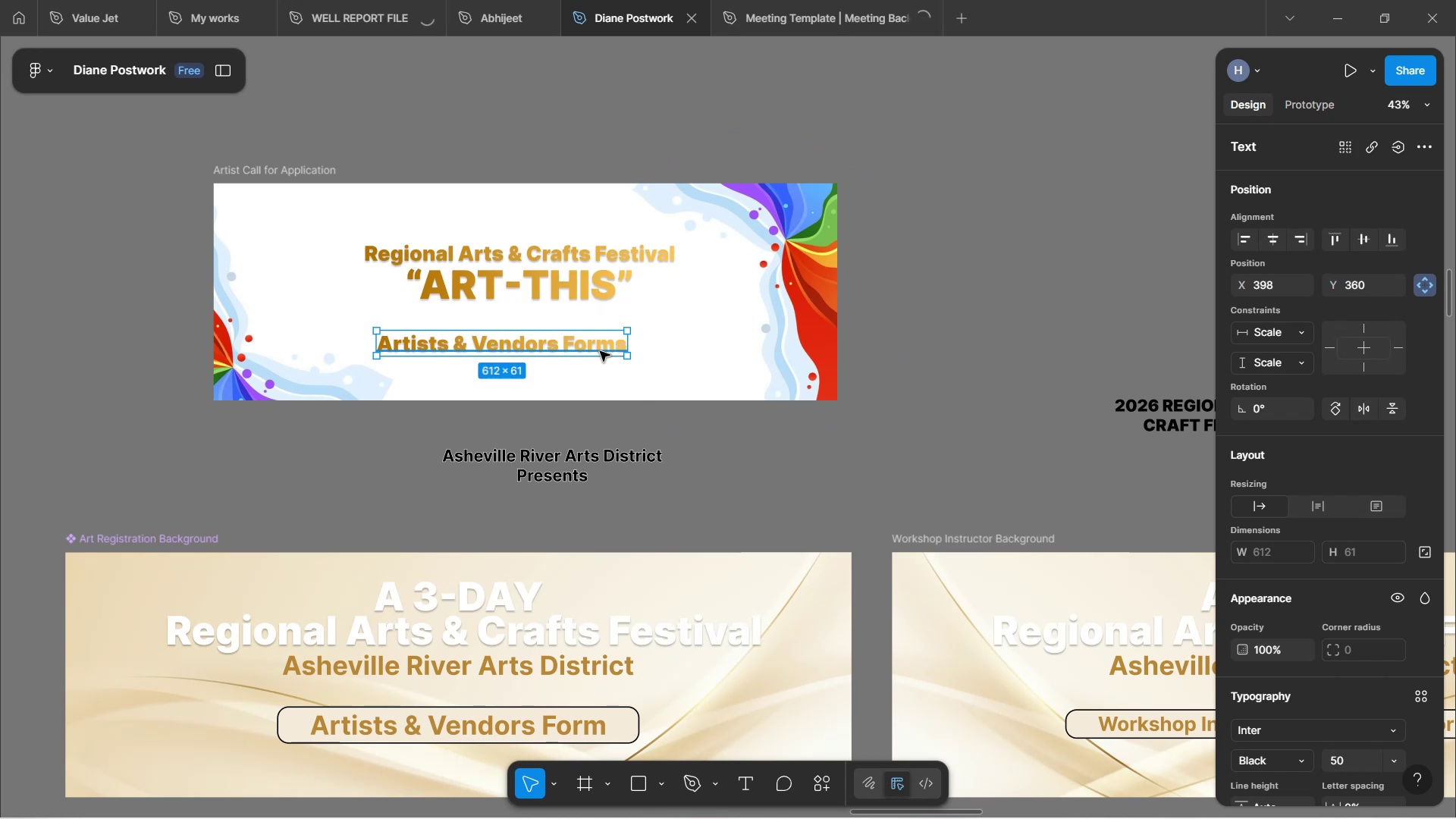 
left_click_drag(start_coordinate=[600, 344], to_coordinate=[614, 334])
 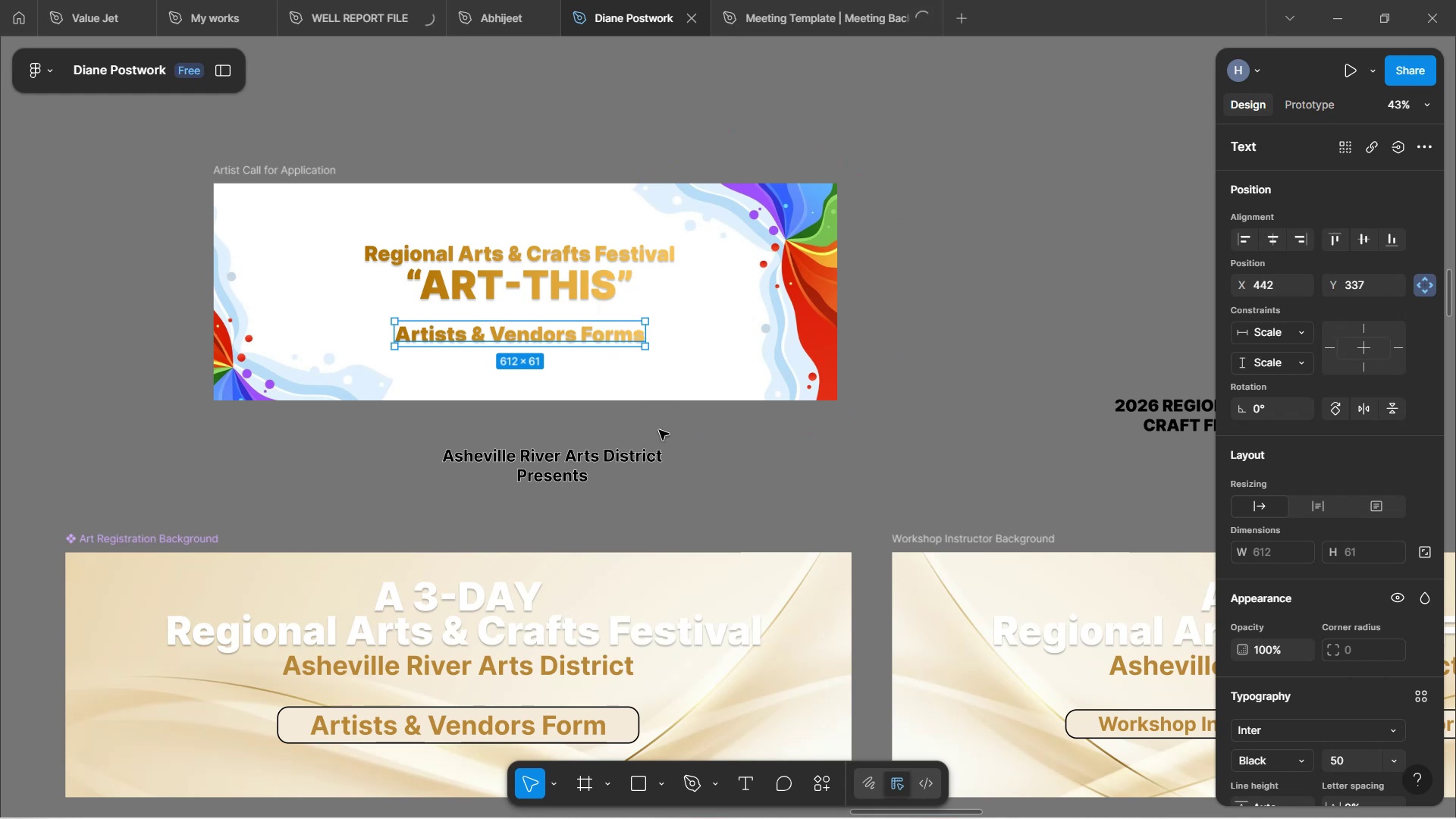 
left_click([657, 430])
 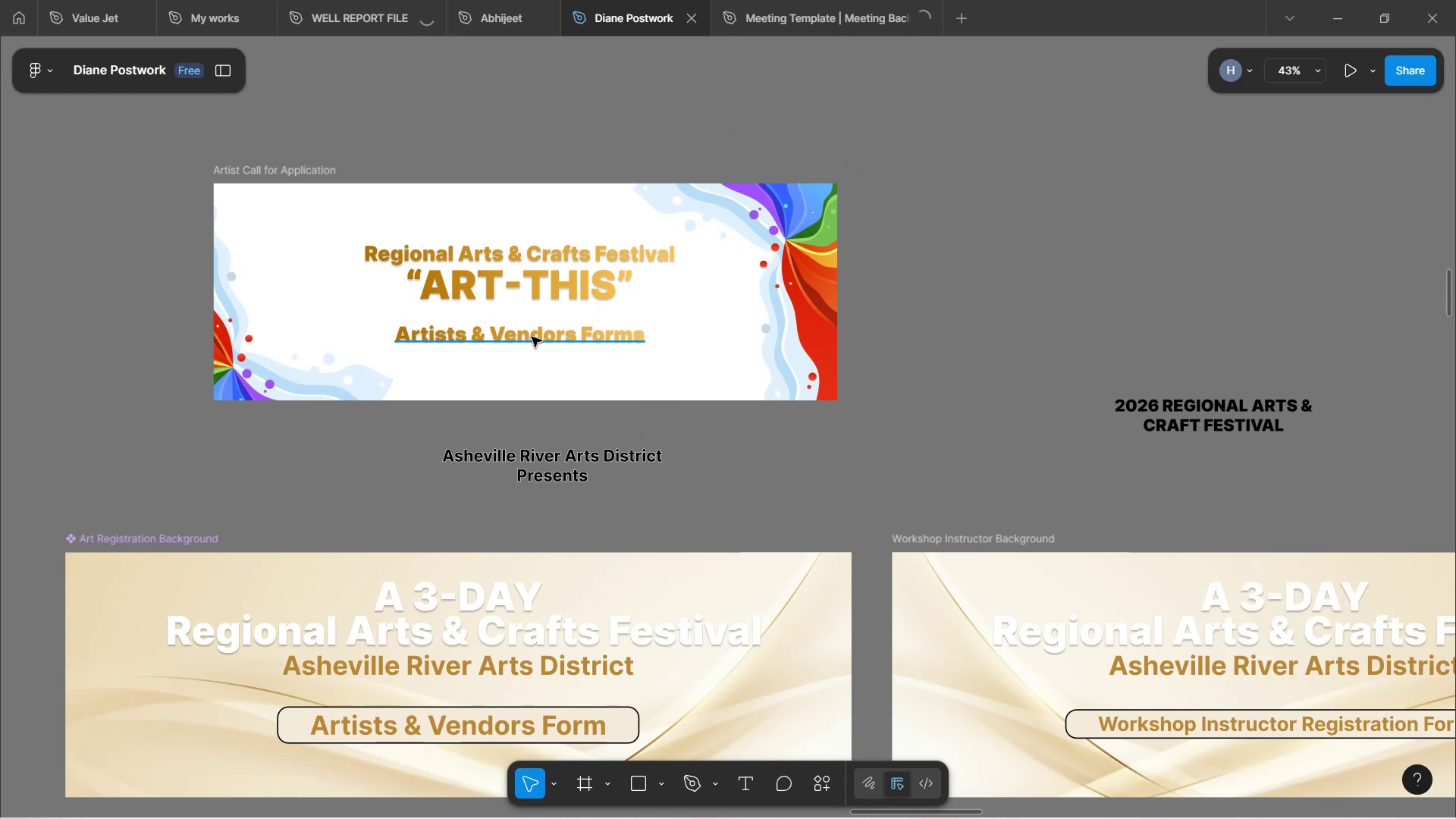 
left_click([541, 287])
 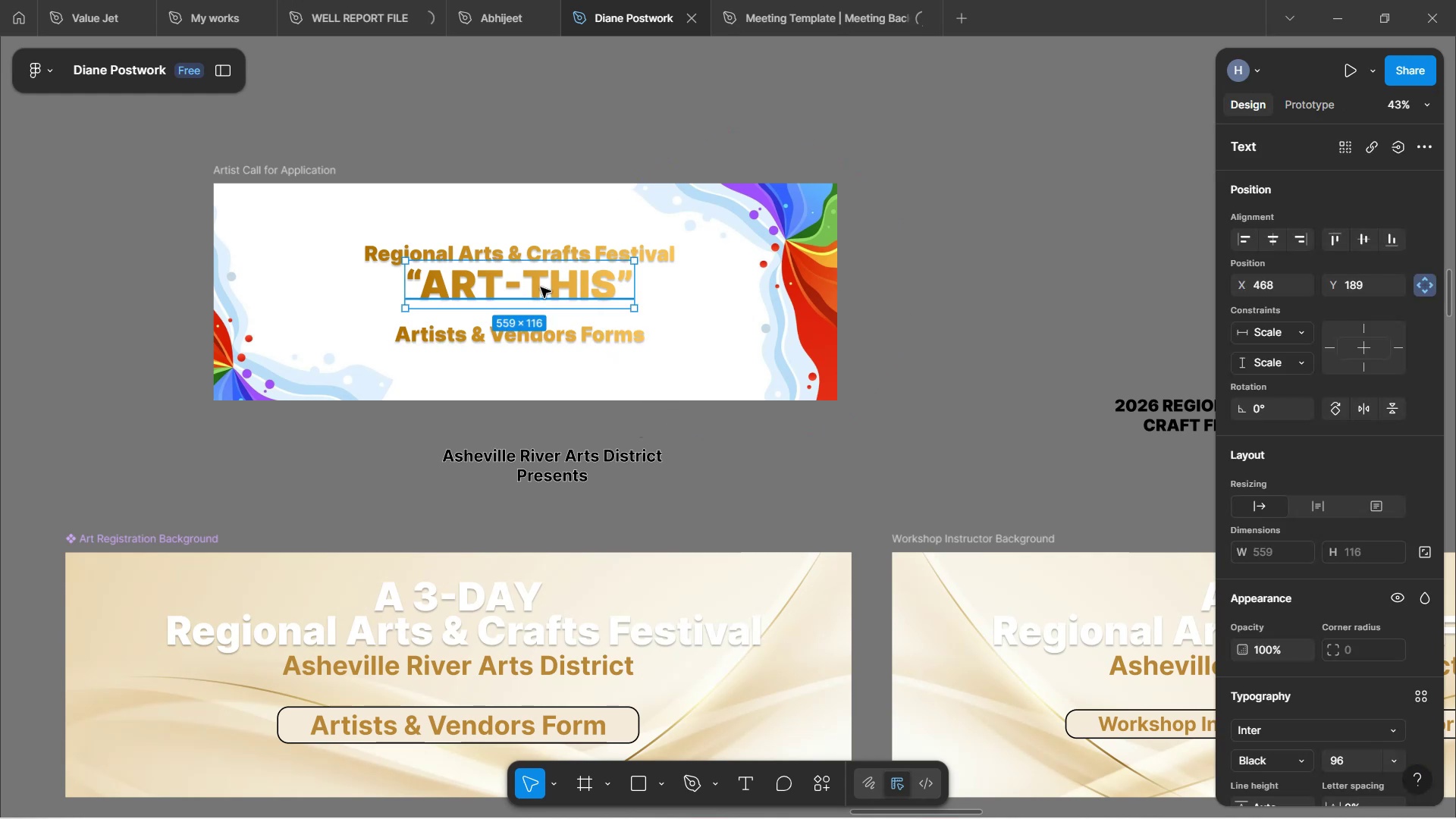 
key(ArrowDown)
 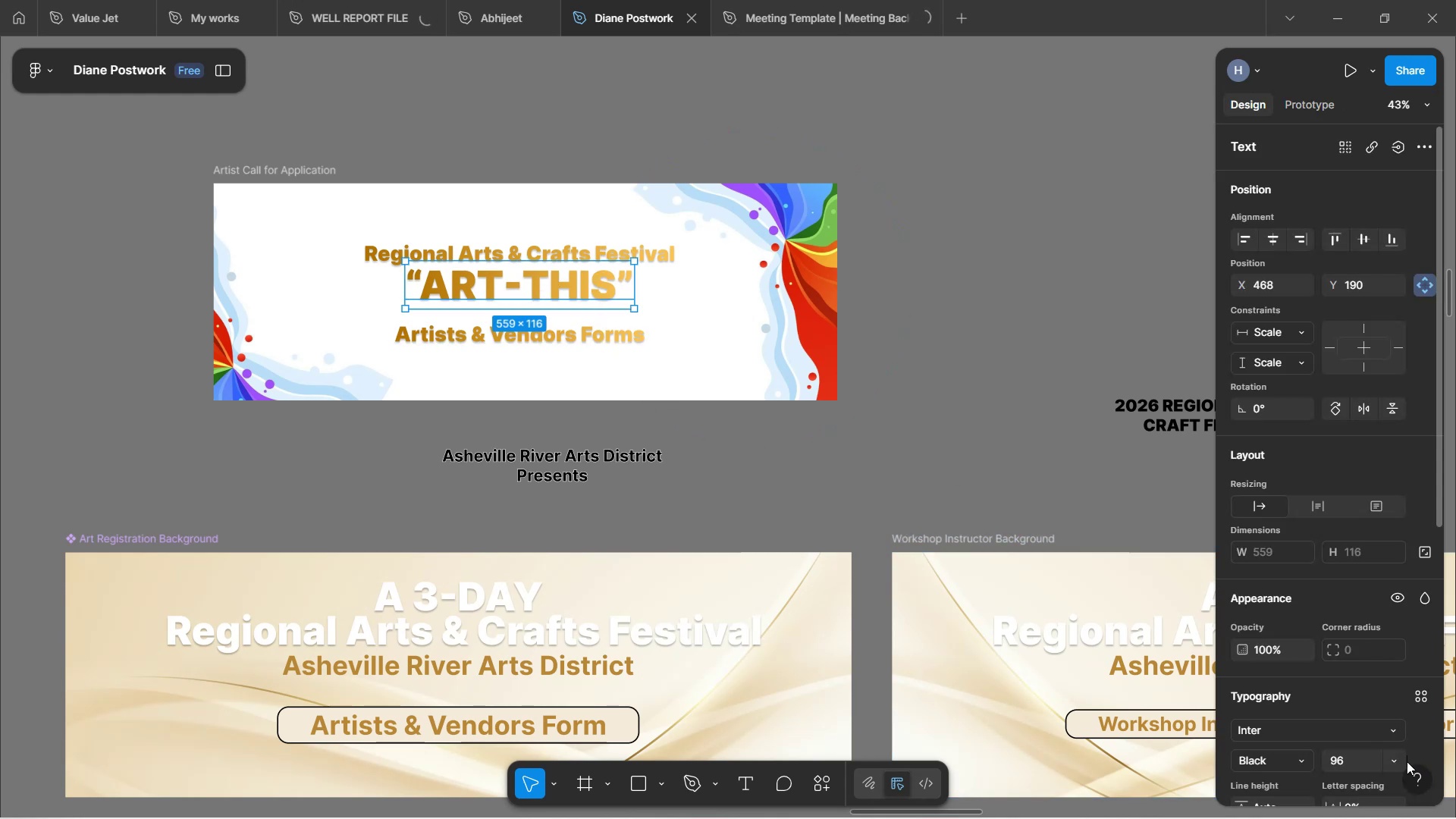 
left_click([1394, 758])
 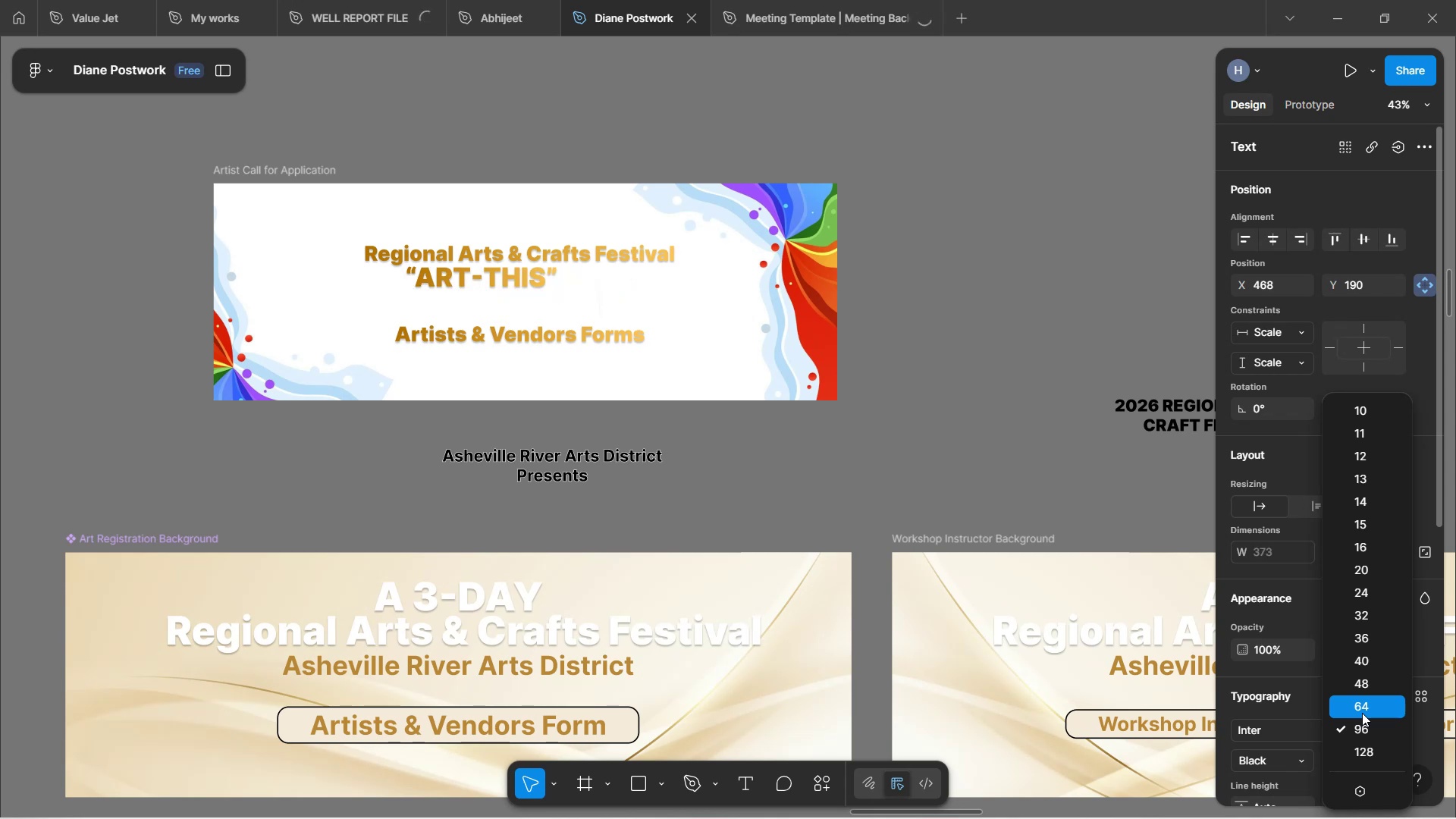 
left_click([1362, 713])
 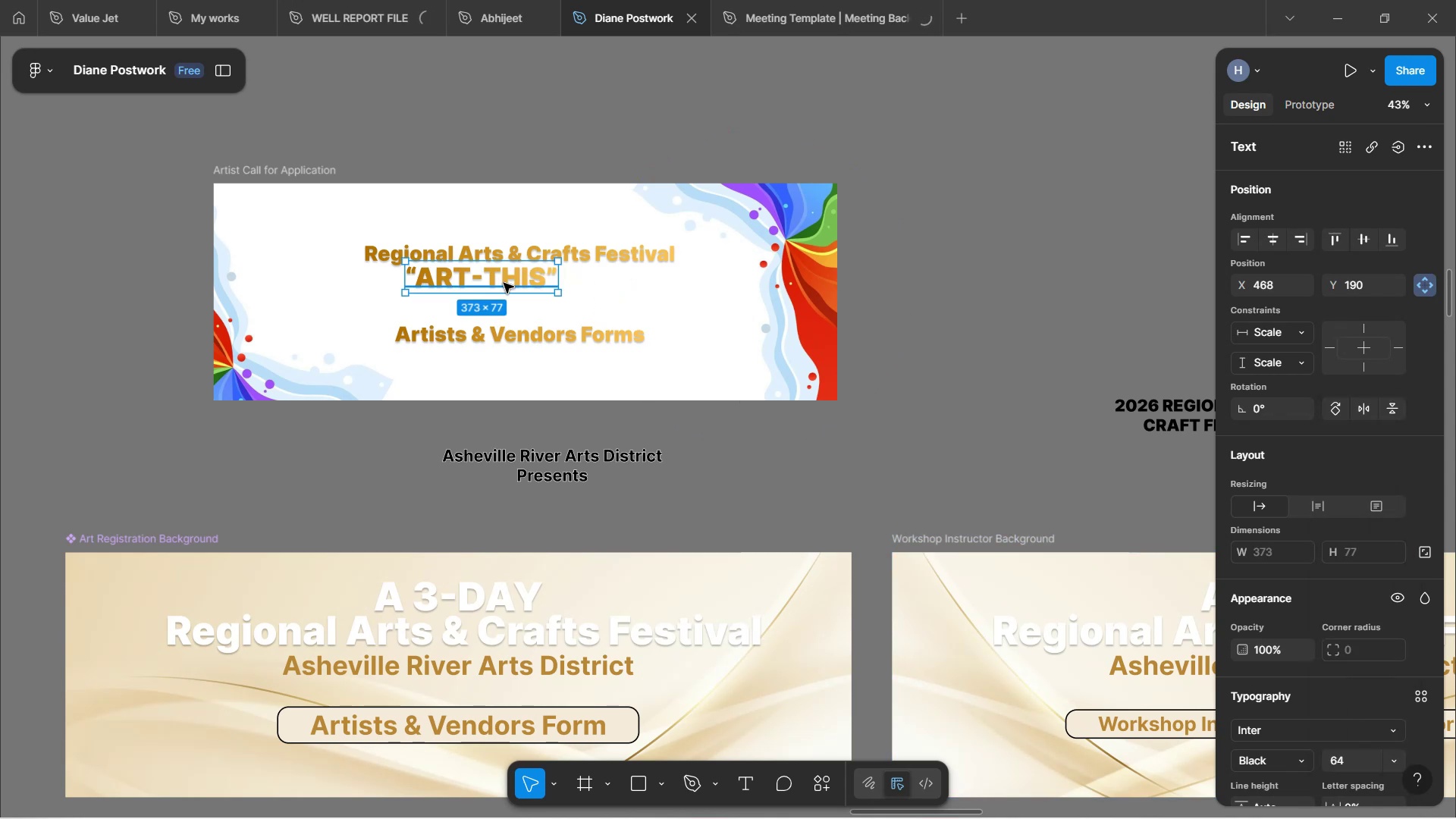 
left_click_drag(start_coordinate=[505, 281], to_coordinate=[543, 290])
 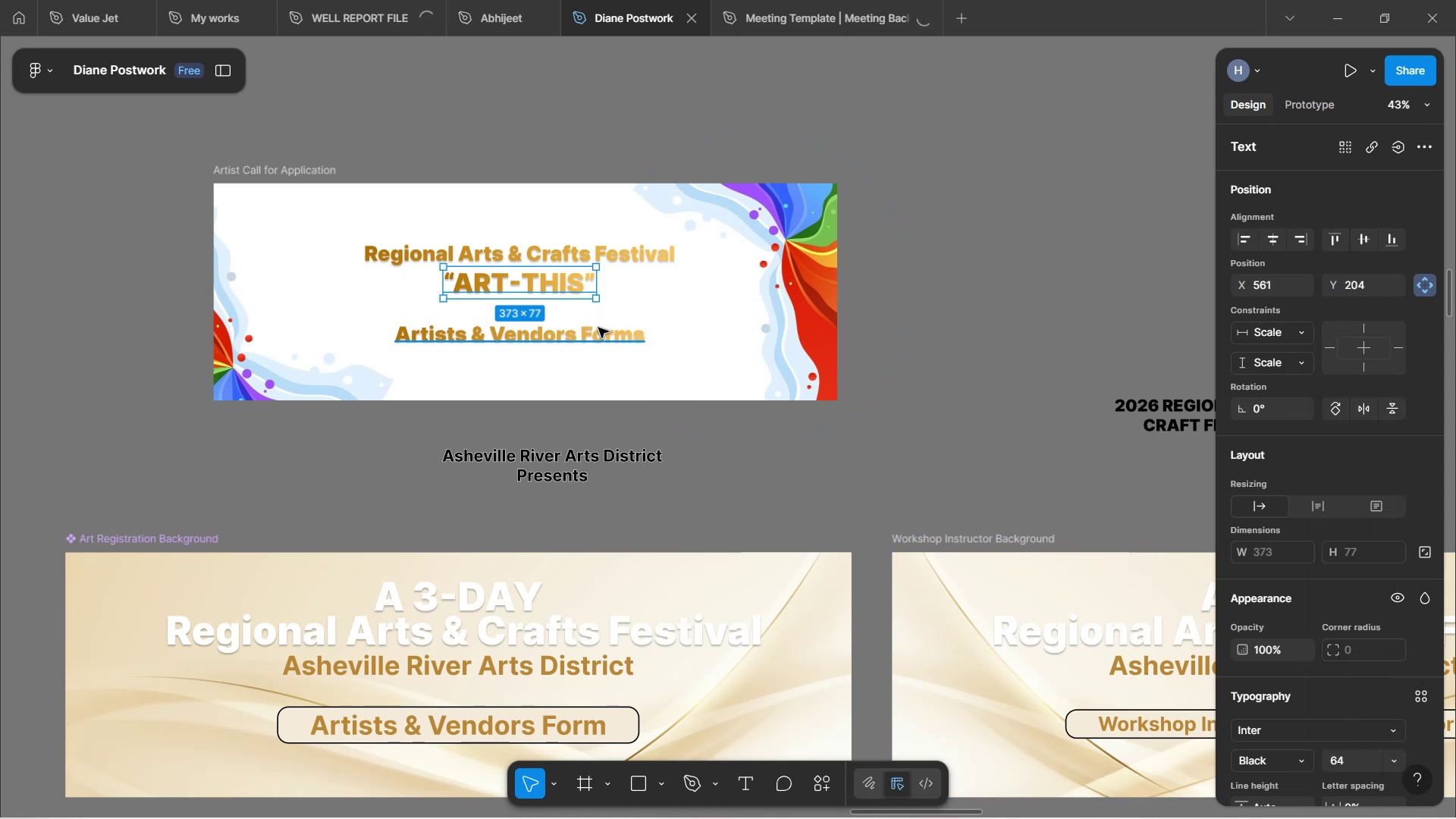 
left_click([592, 332])
 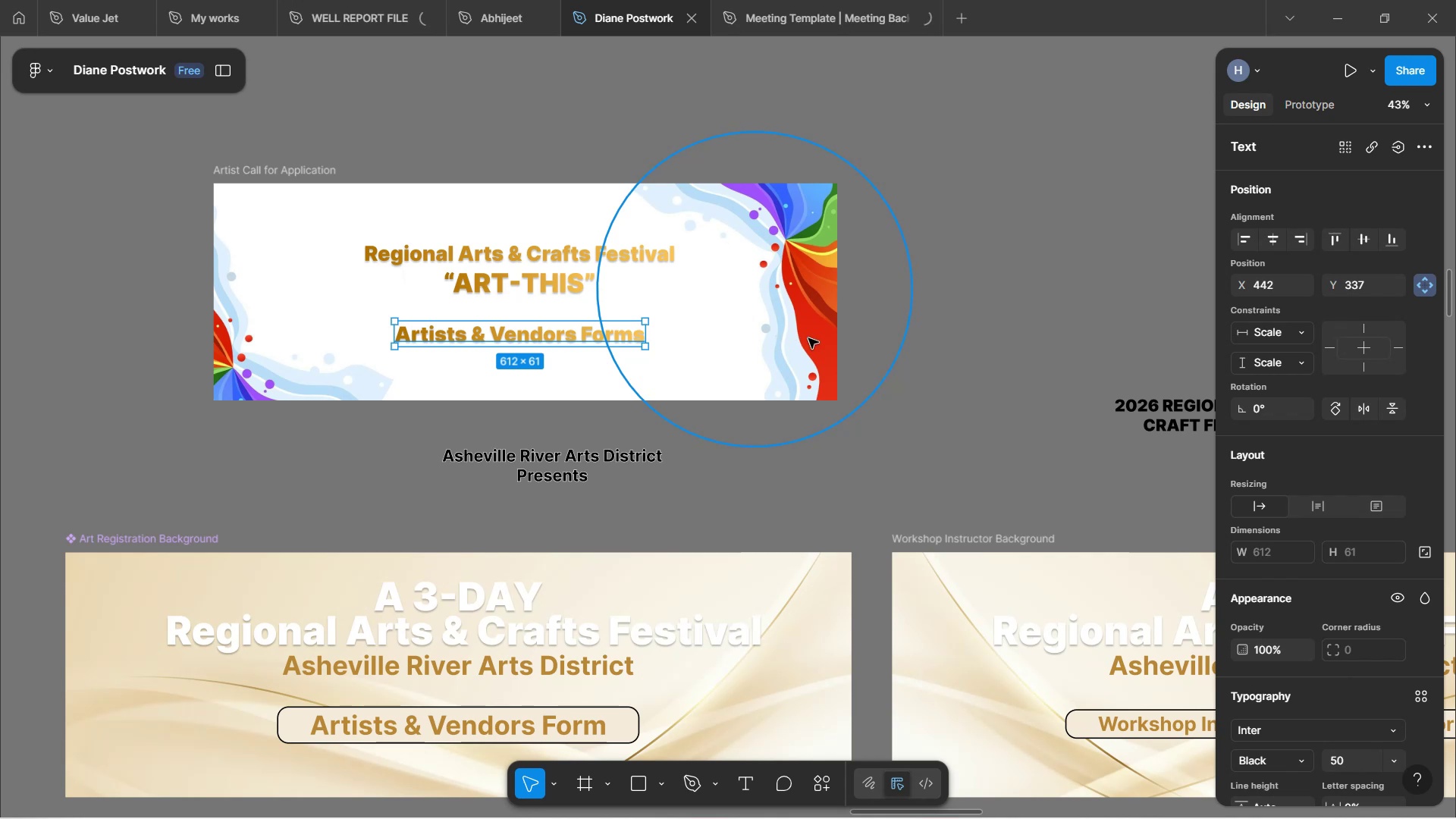 
left_click([933, 424])
 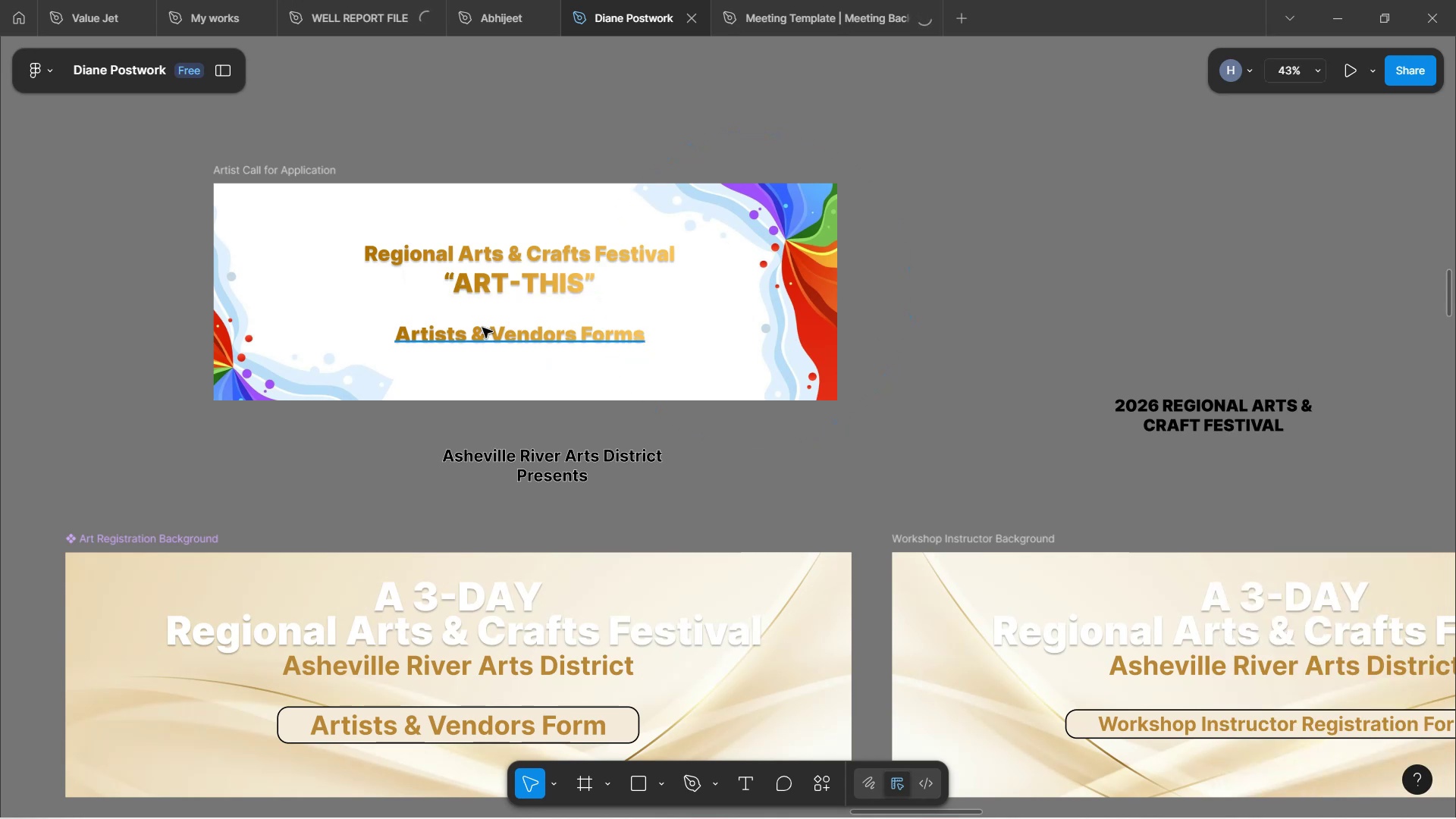 
left_click([485, 334])
 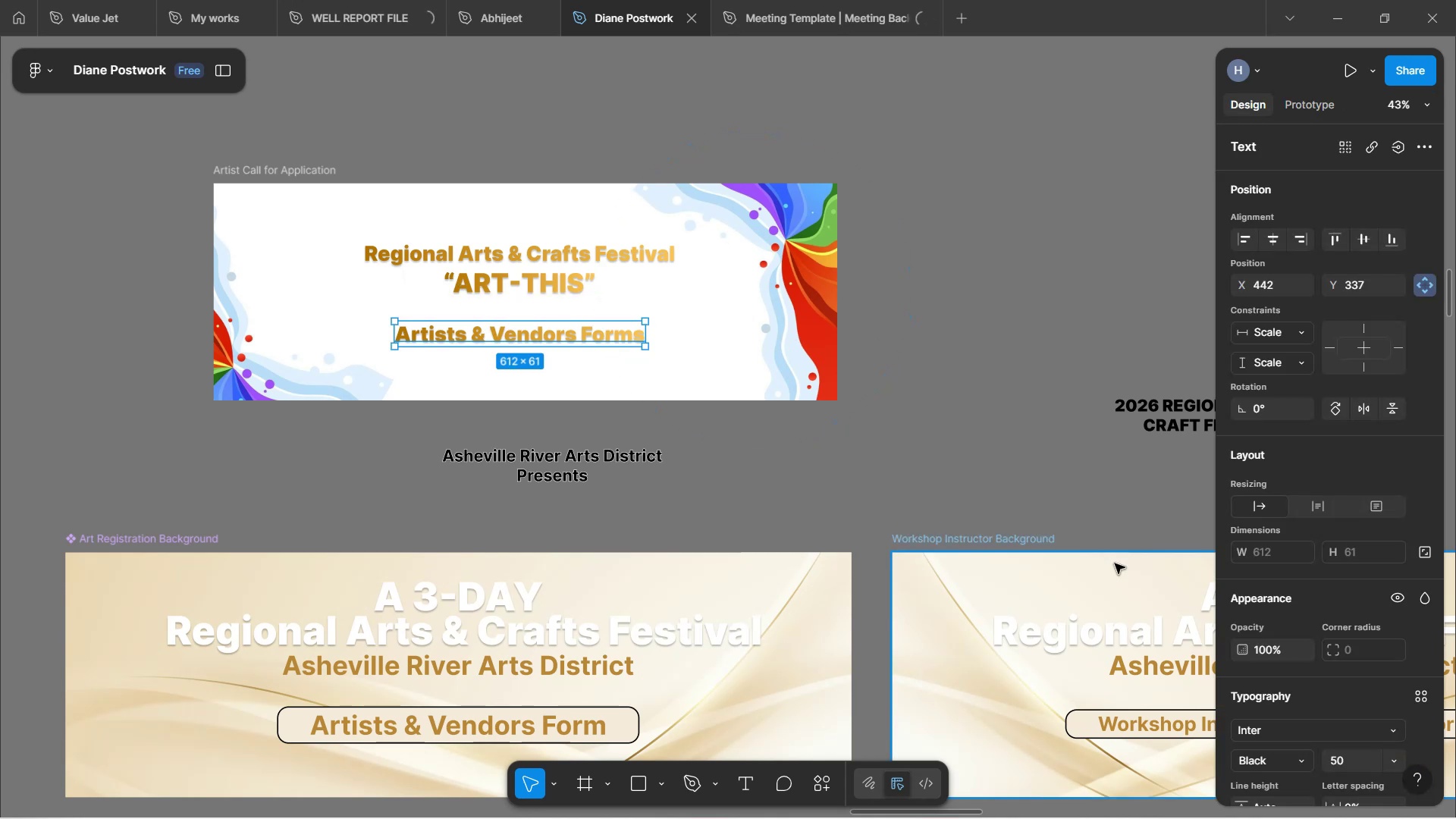 
scroll: coordinate [1299, 633], scroll_direction: down, amount: 5.0
 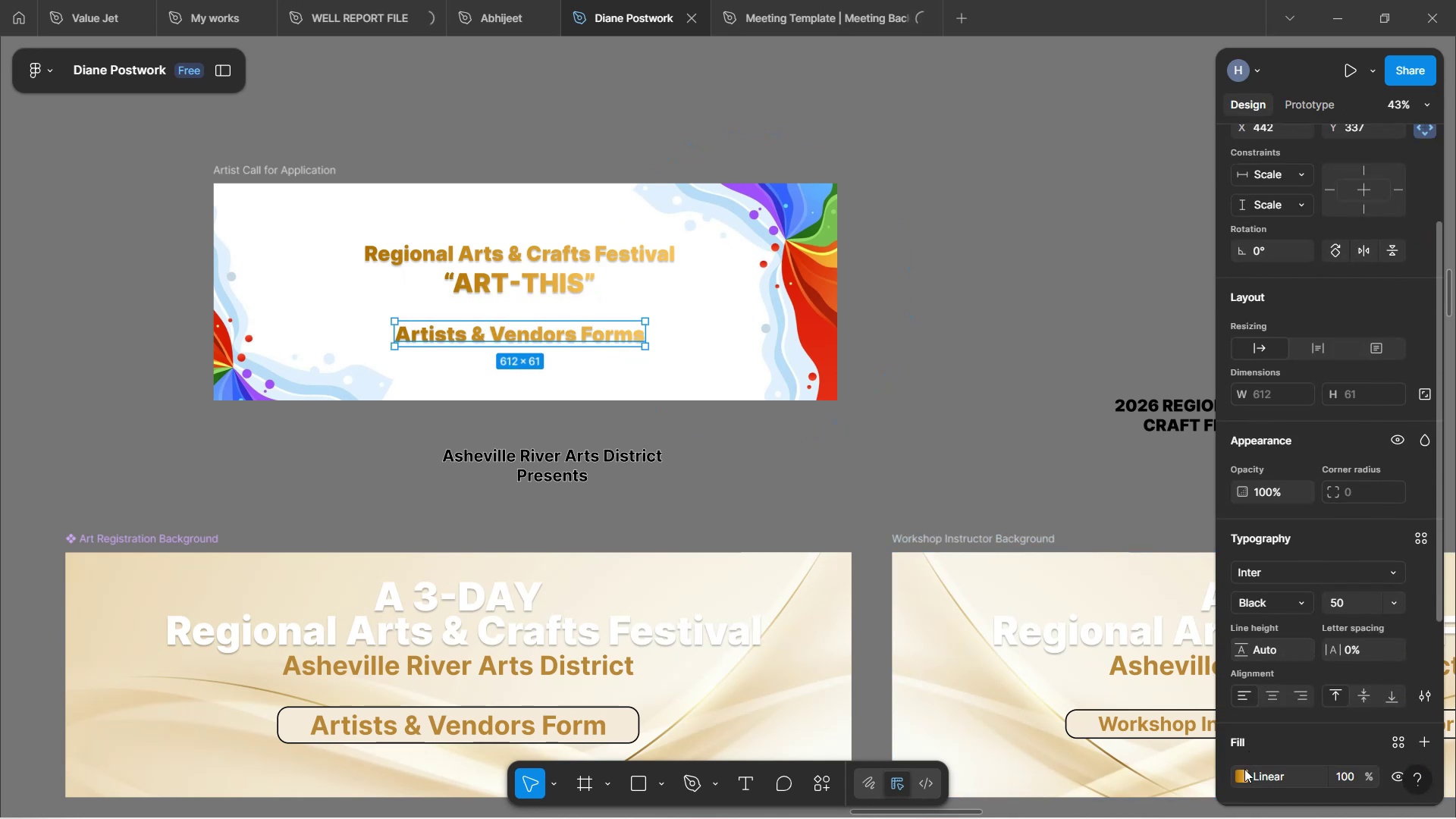 
left_click([1243, 771])
 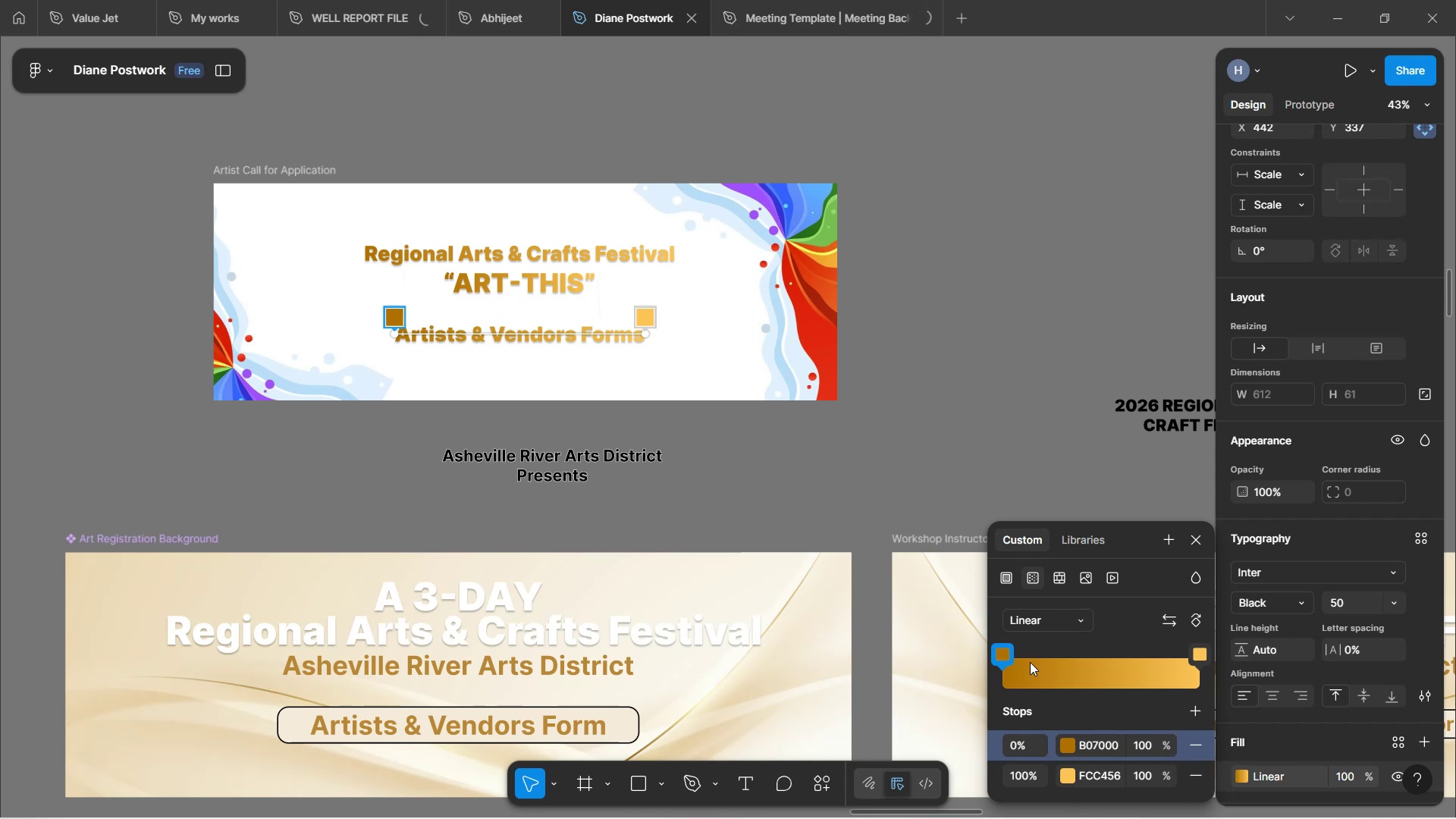 
left_click_drag(start_coordinate=[1011, 656], to_coordinate=[921, 632])
 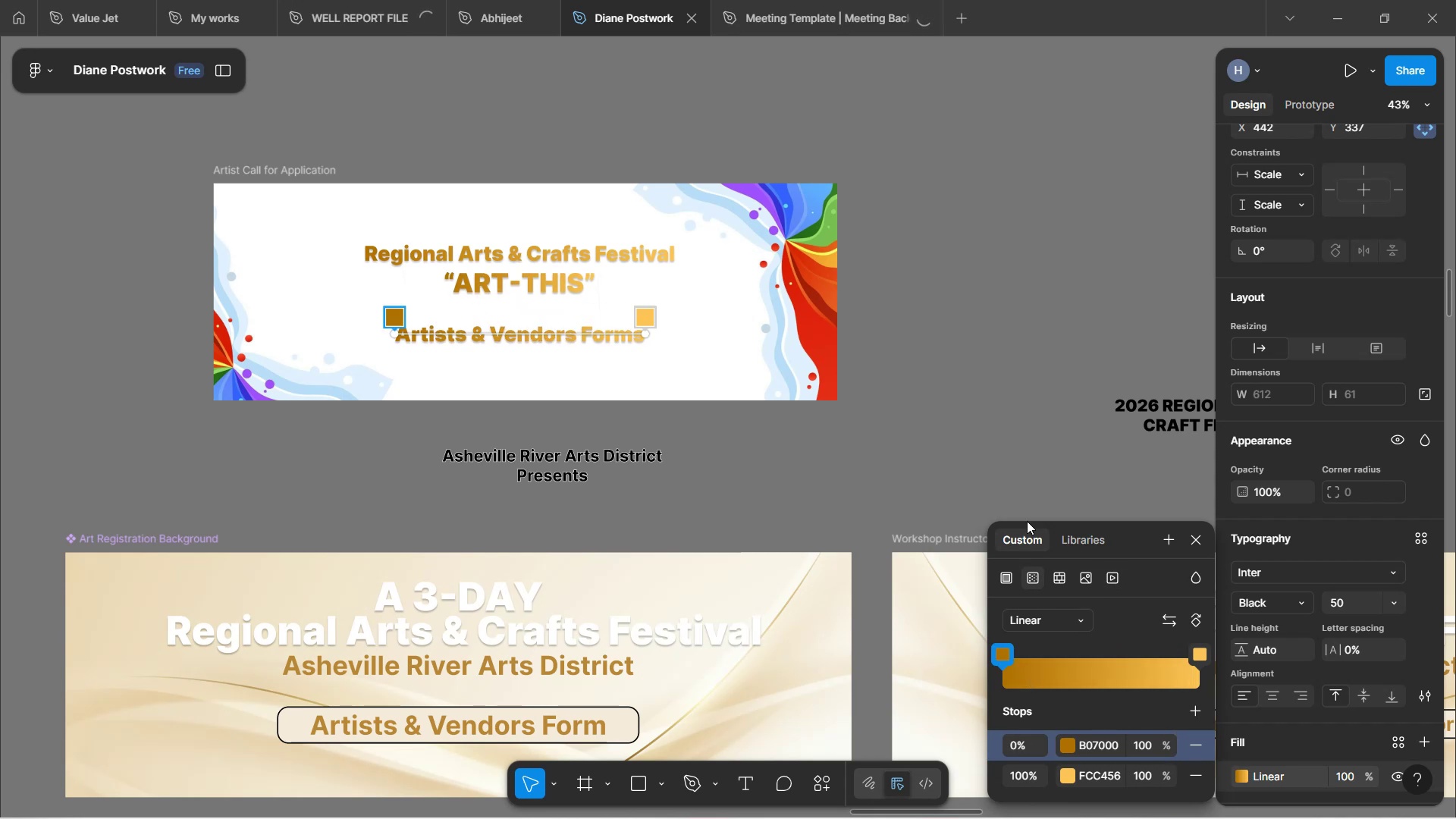 
left_click([1003, 580])
 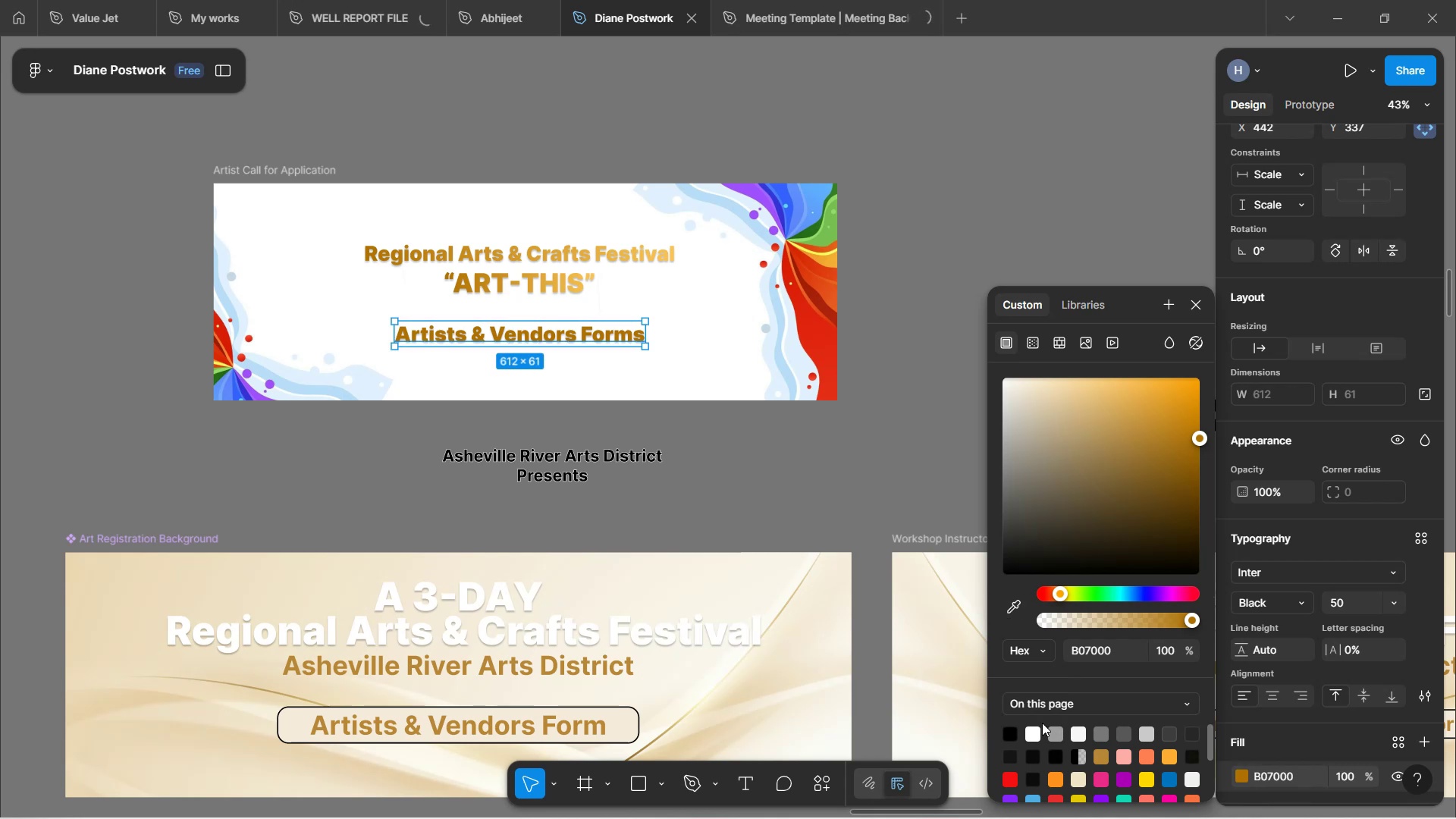 
left_click([1054, 739])
 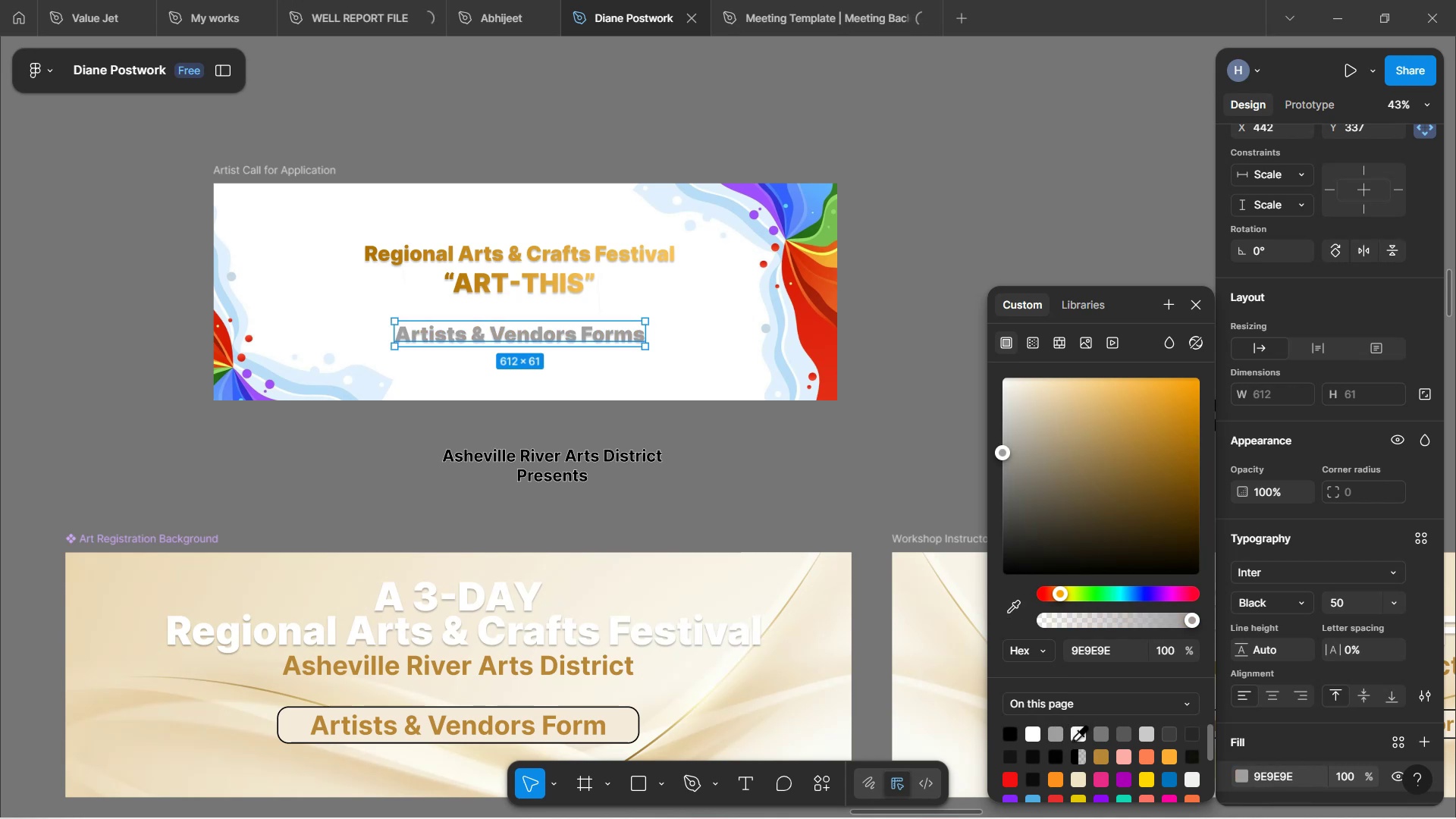 
left_click([874, 463])
 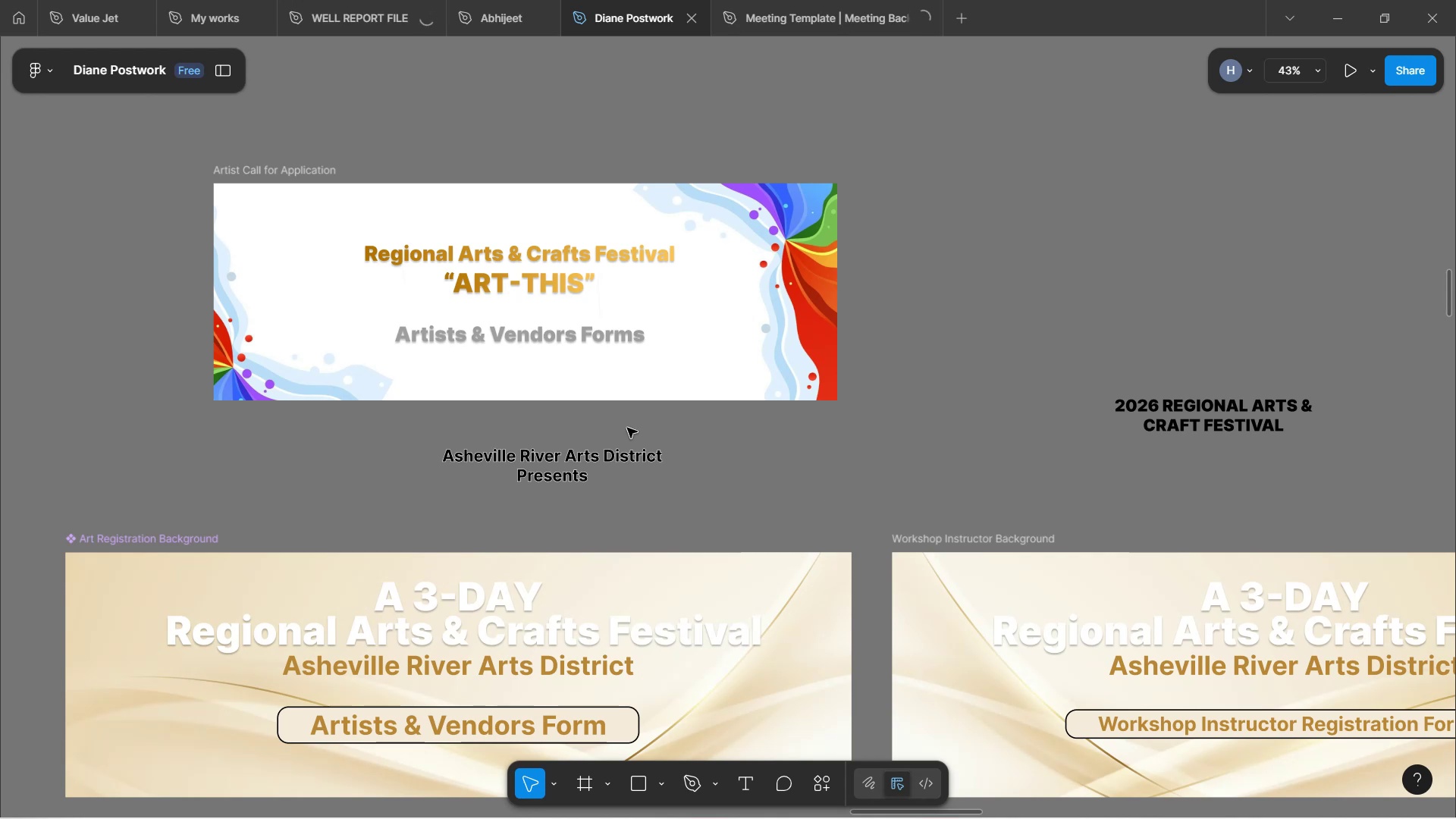 
wait(5.95)
 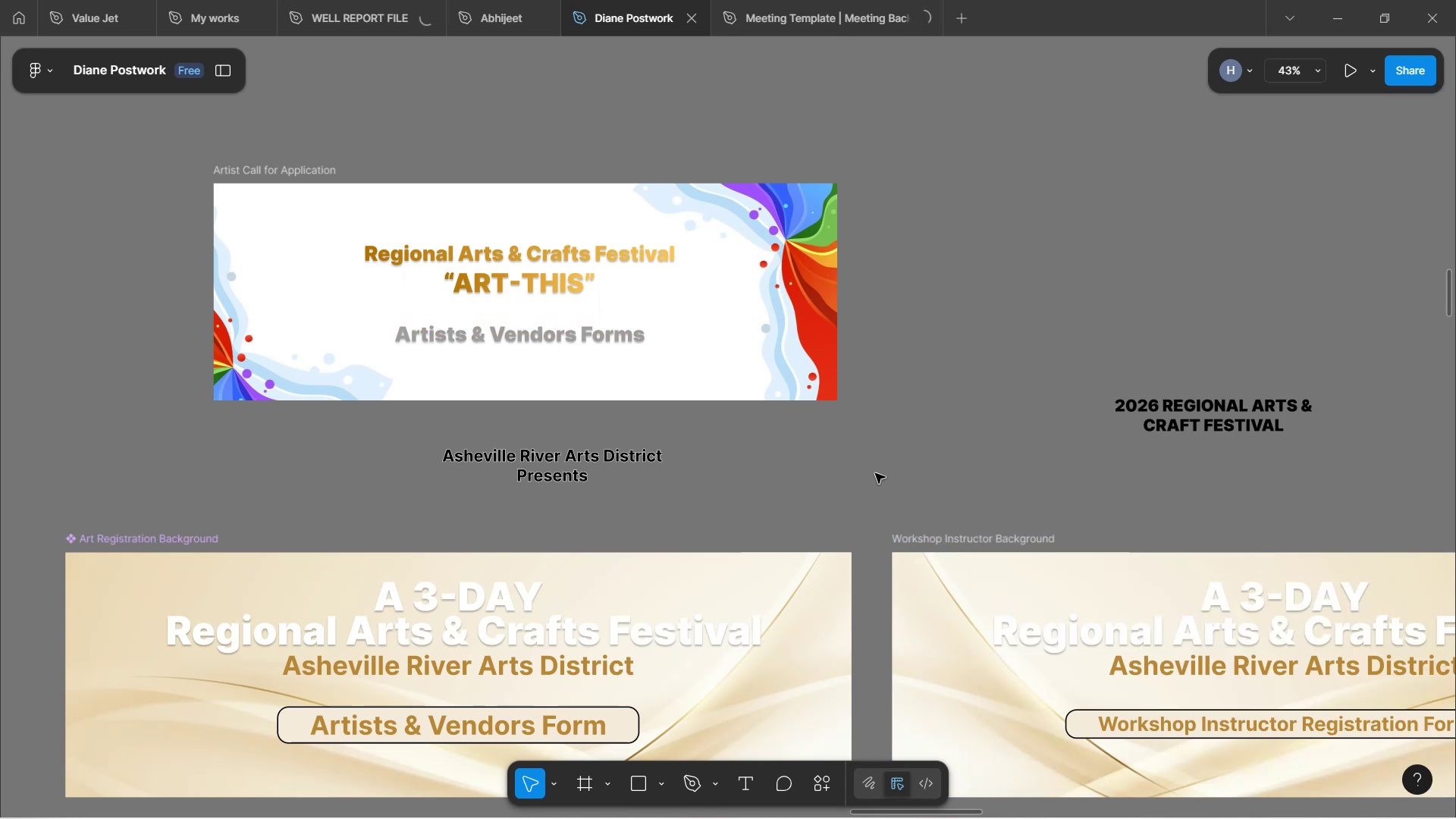 
double_click([613, 337])
 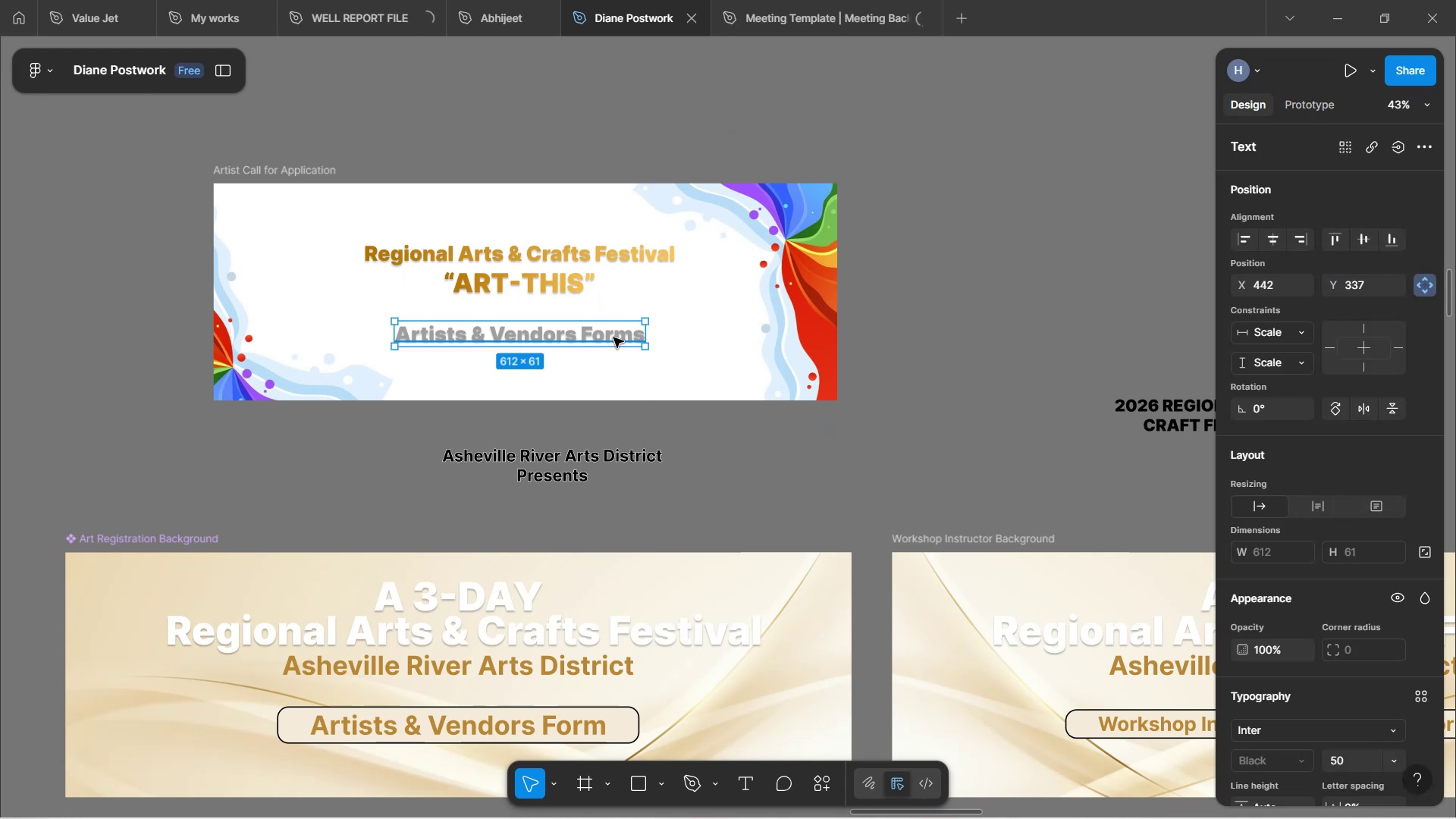 
triple_click([613, 337])
 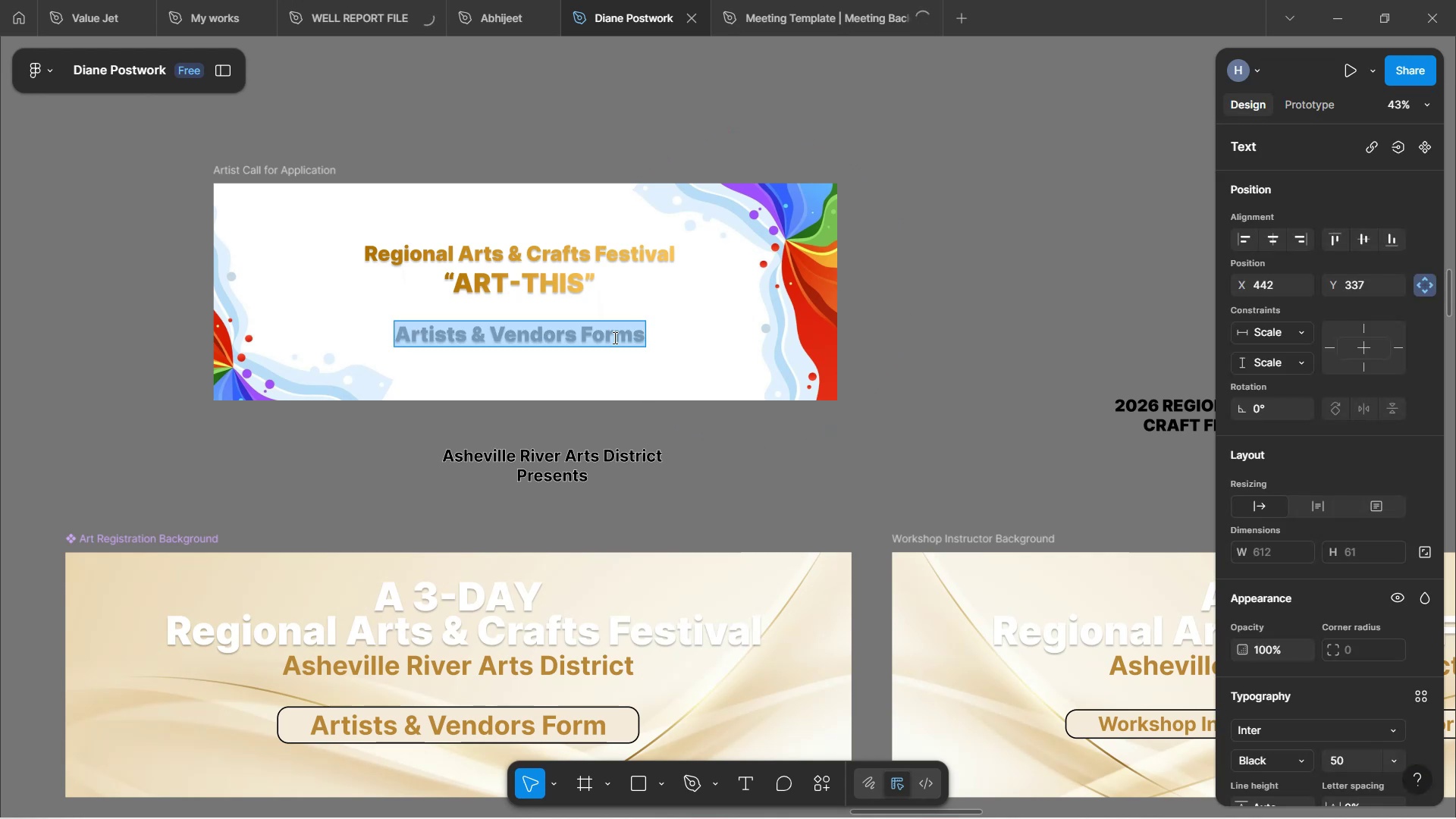 
triple_click([613, 337])
 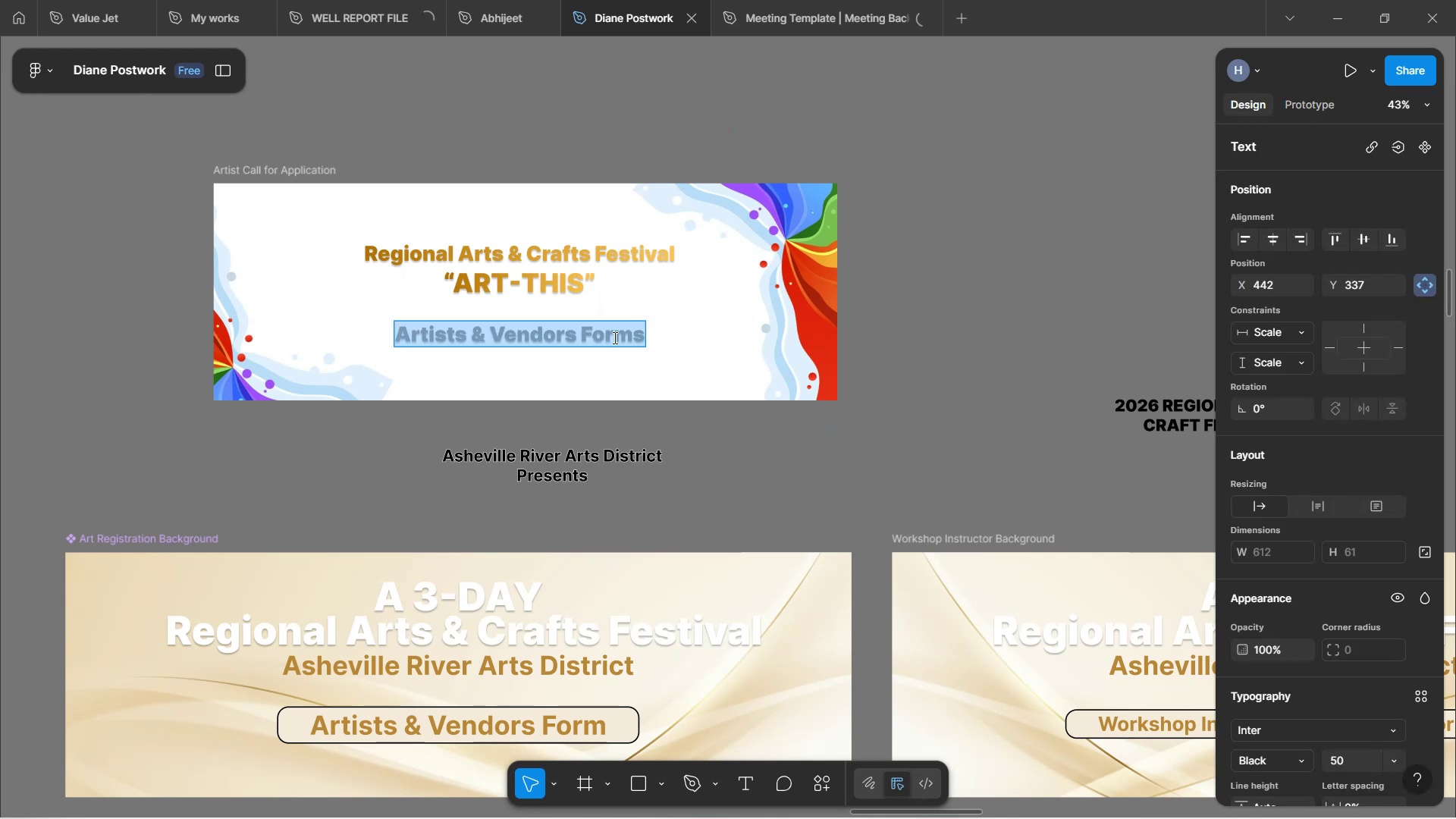 
key(ArrowRight)
 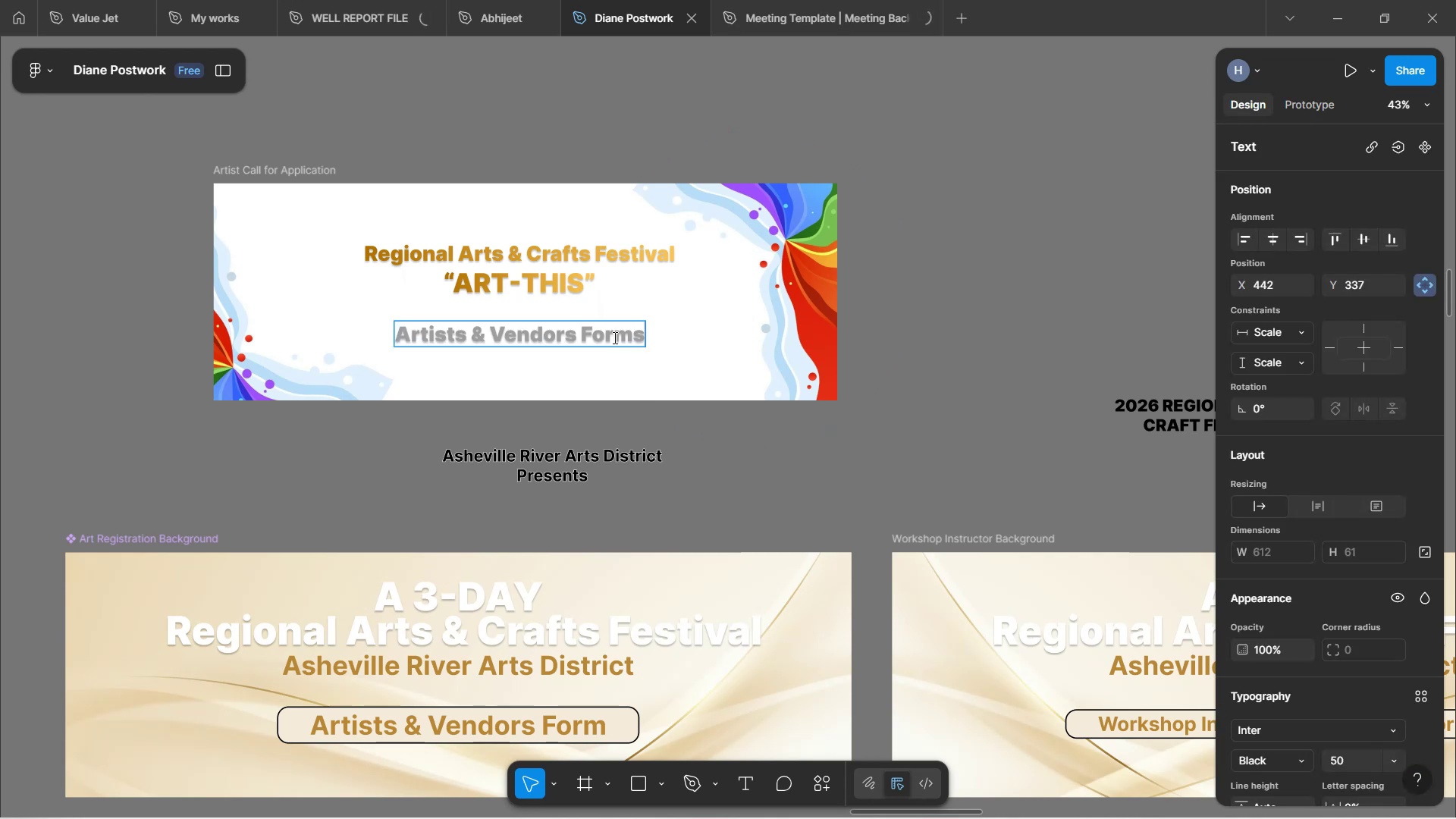 
key(Backspace)
 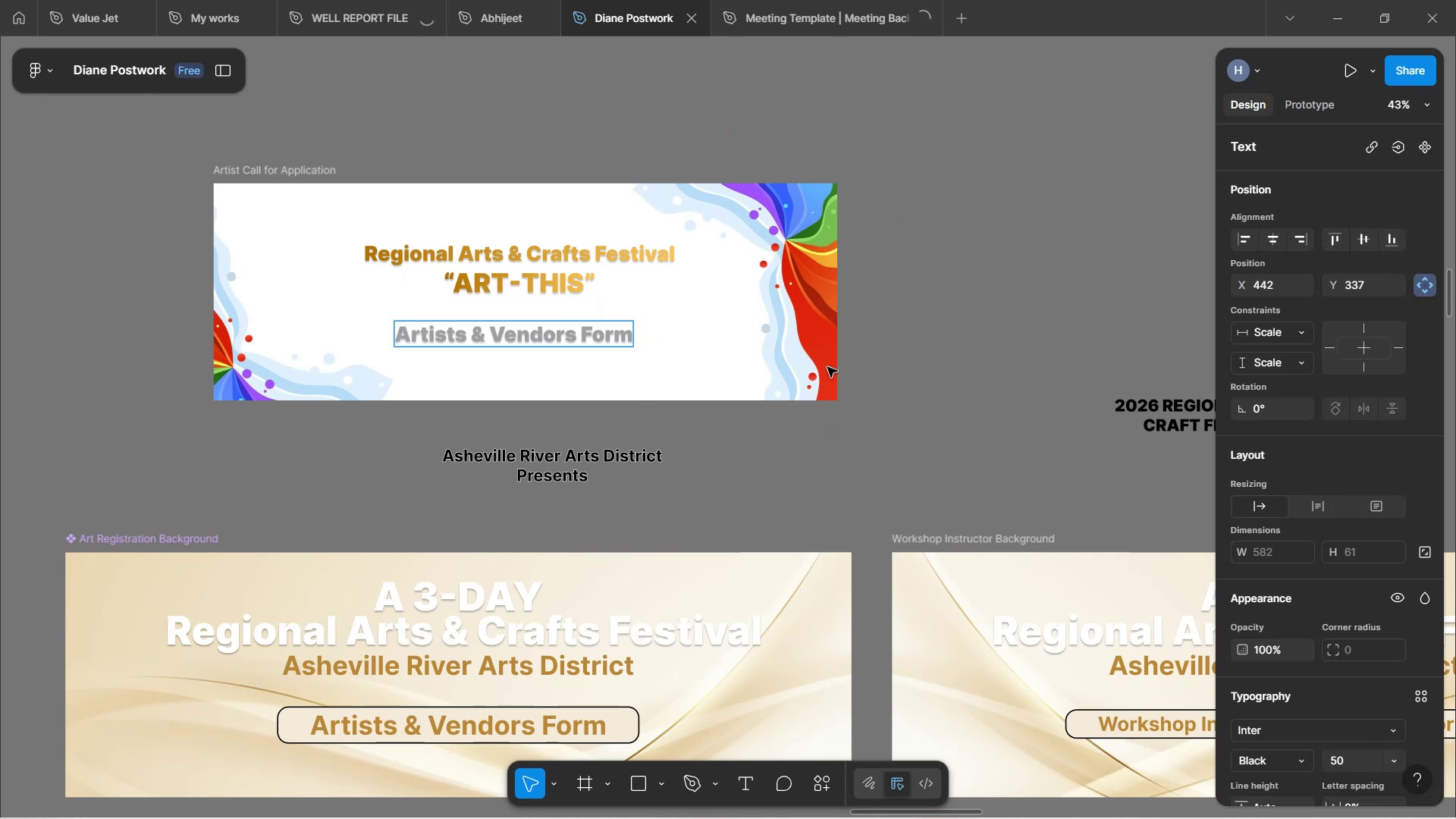 
left_click([855, 366])
 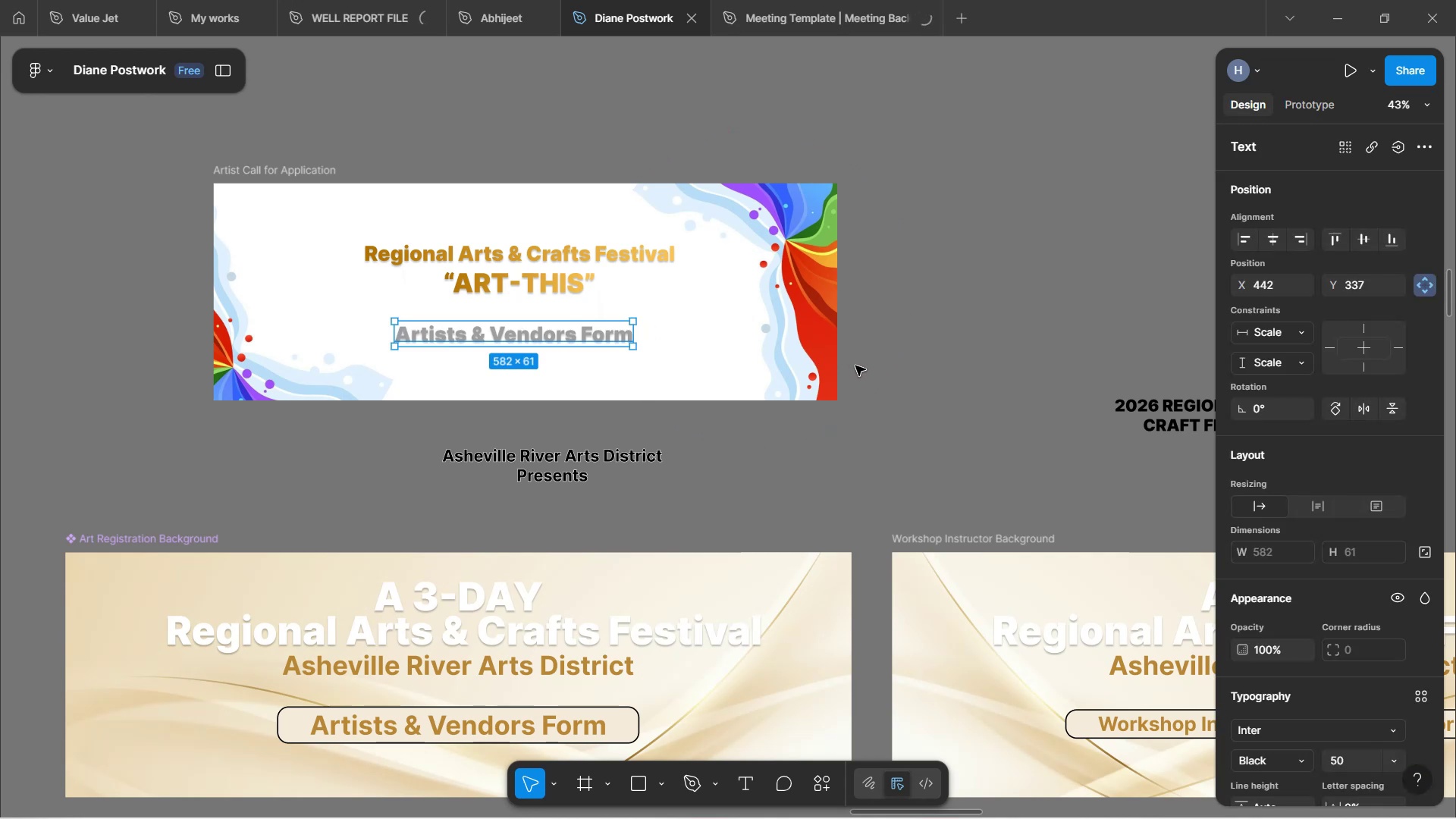 
key(ArrowRight)
 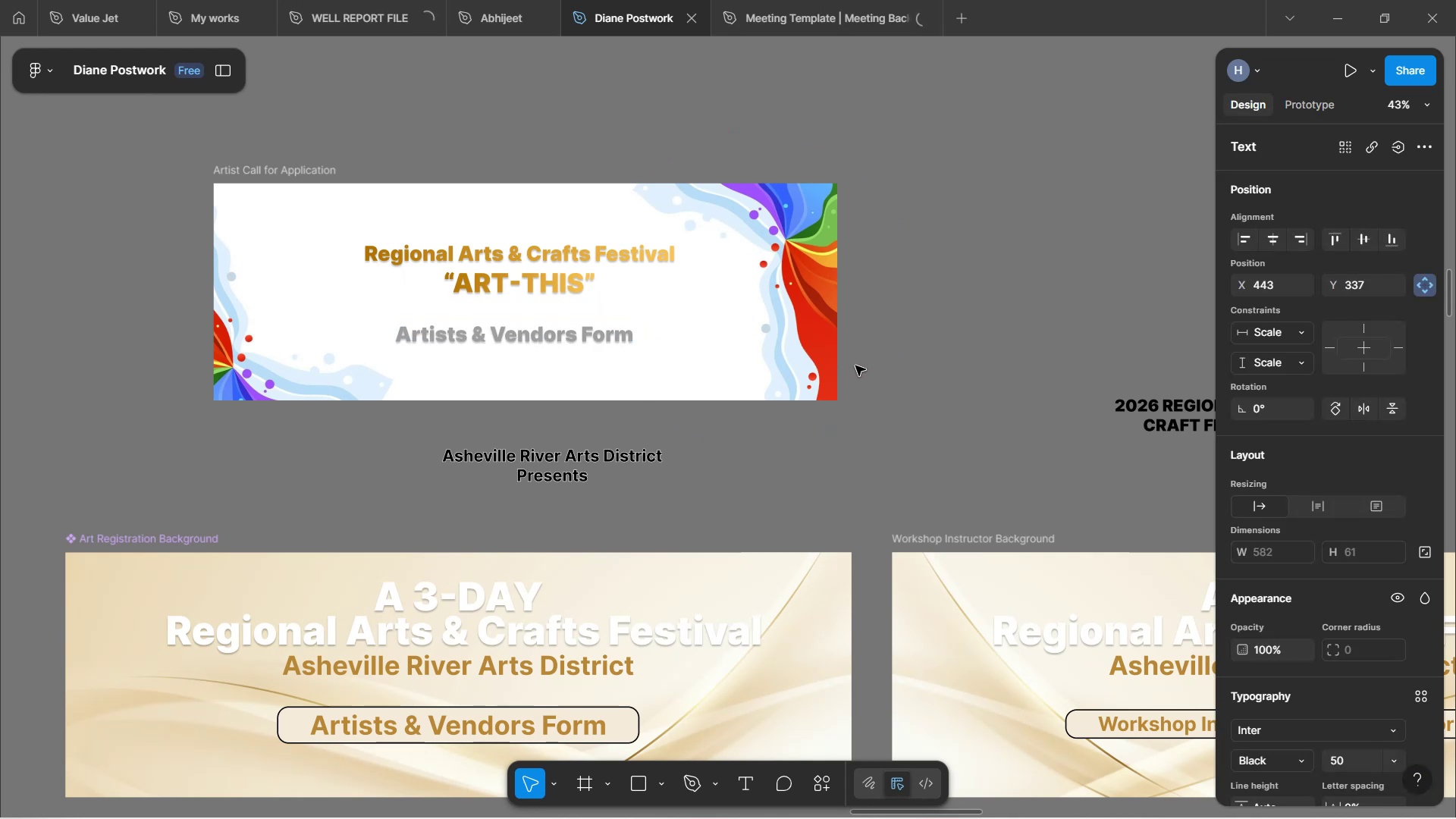 
key(ArrowRight)
 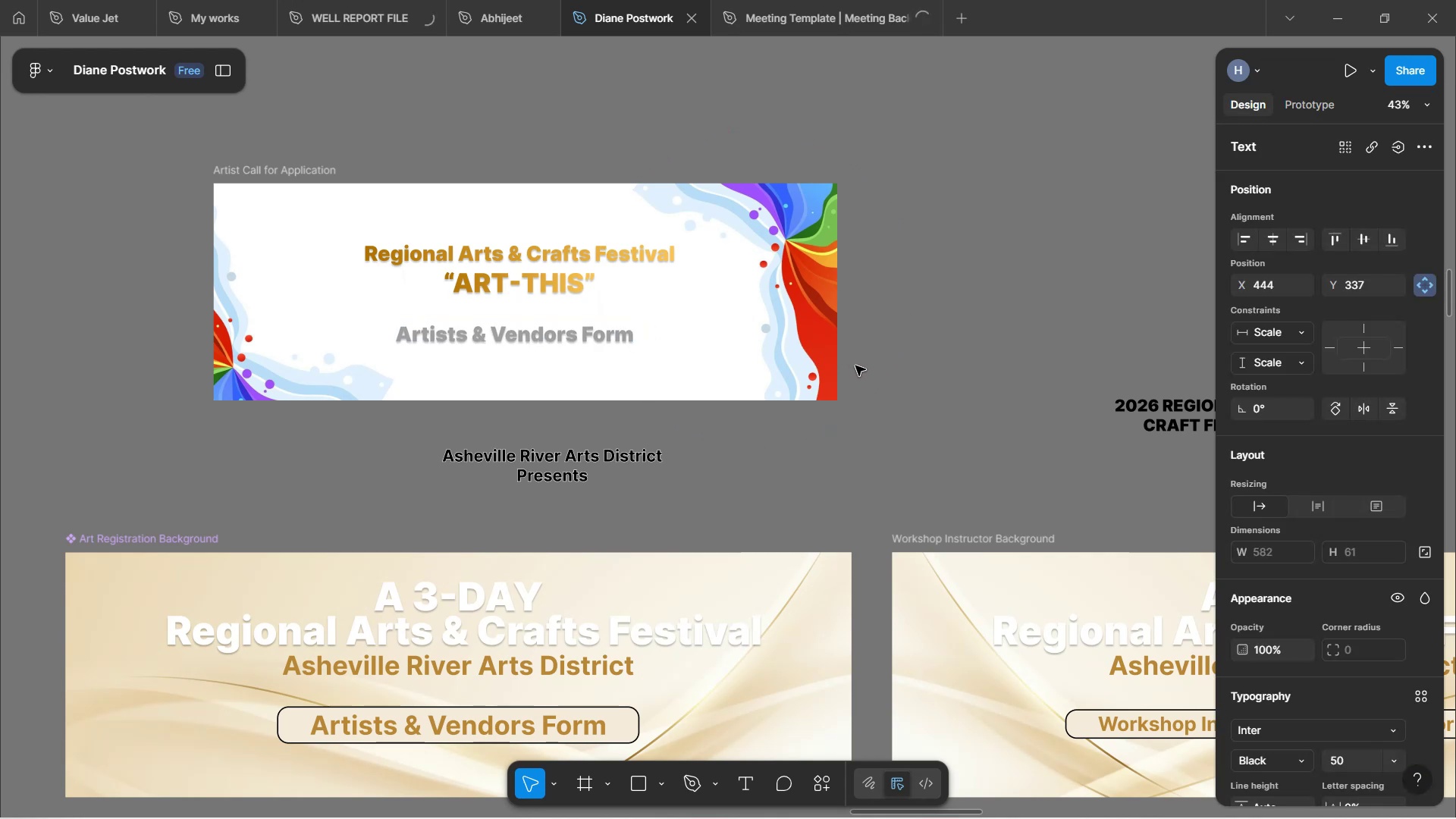 
key(ArrowRight)
 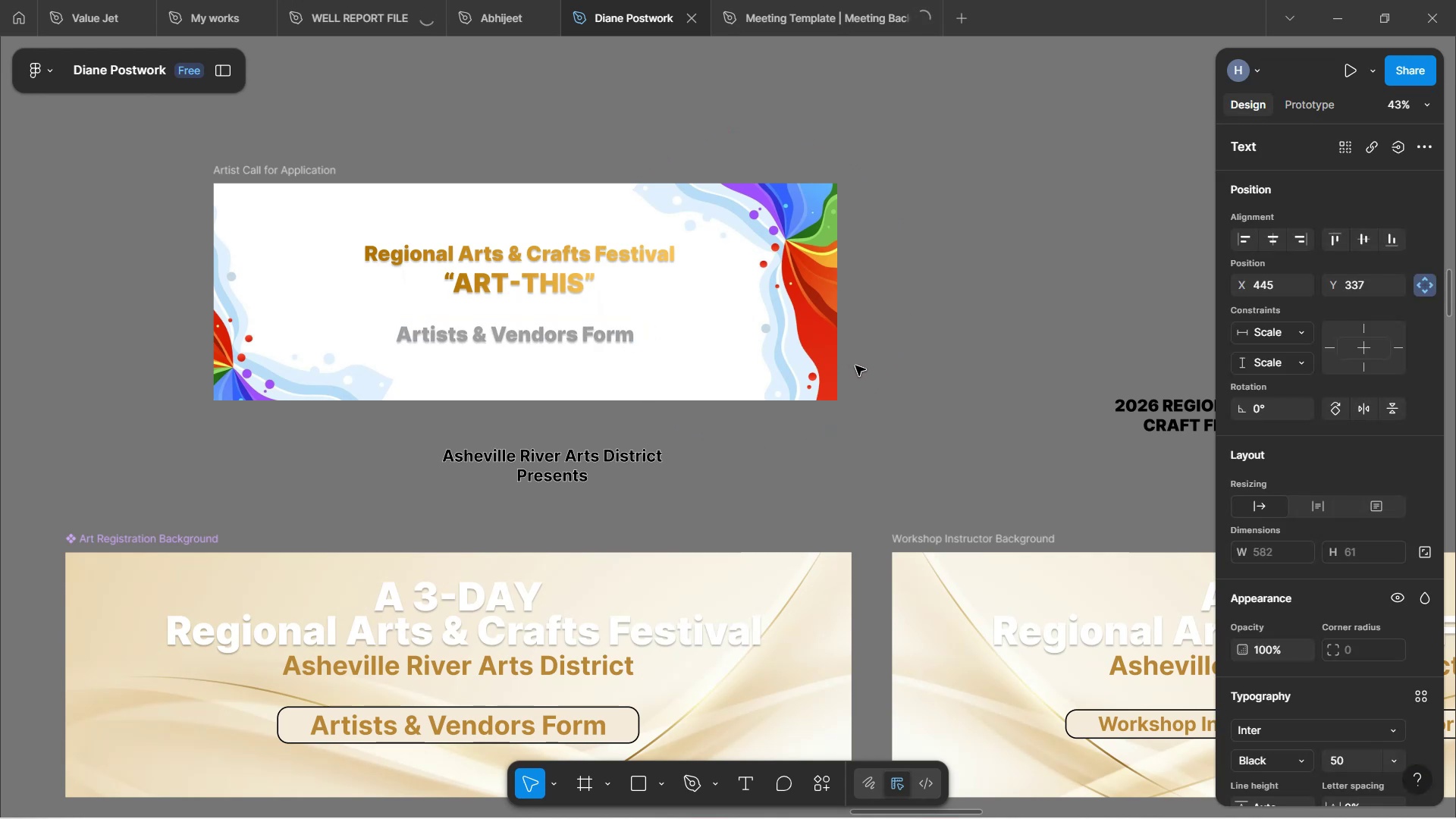 
key(ArrowRight)
 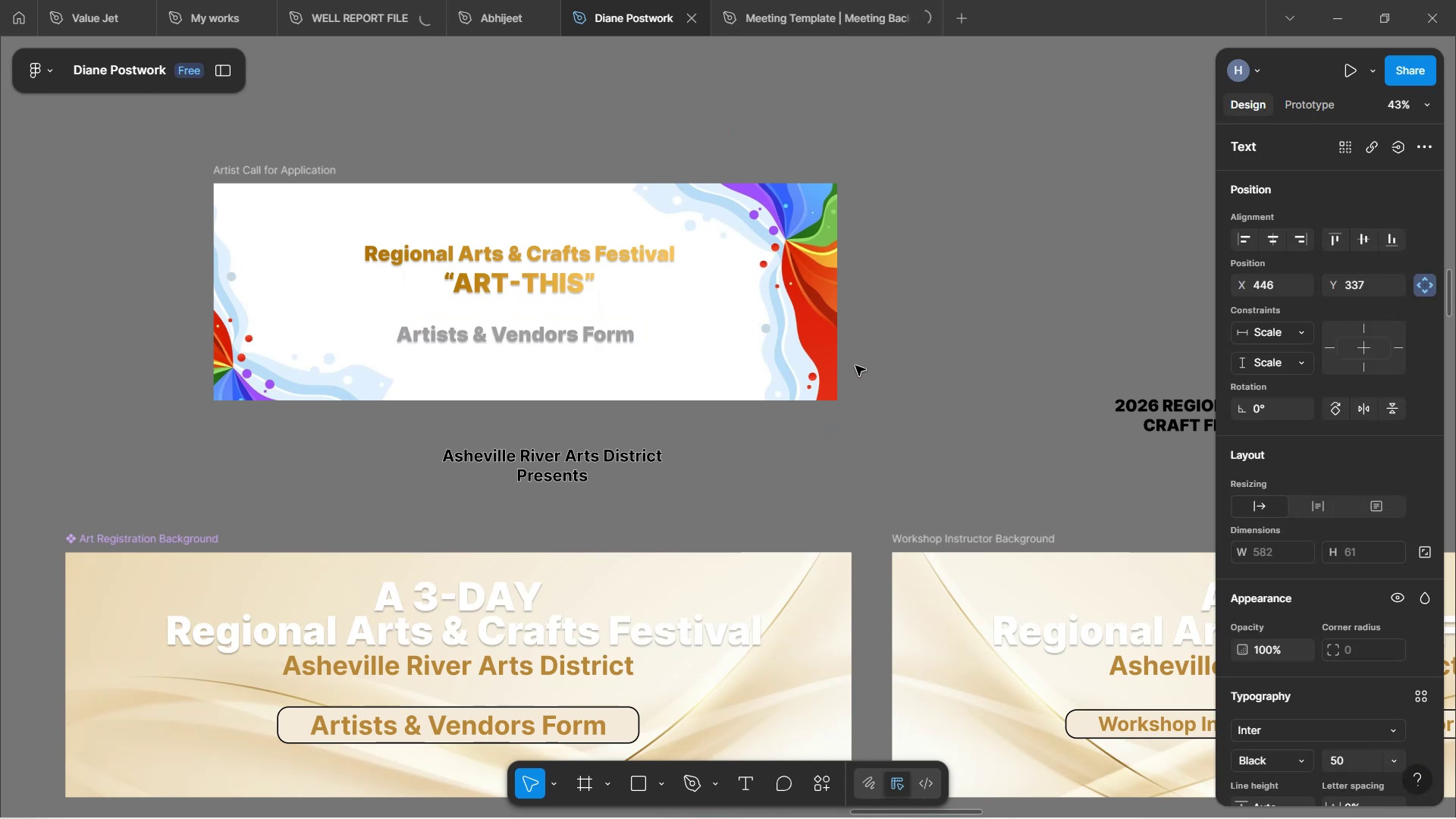 
hold_key(key=ArrowRight, duration=0.68)
 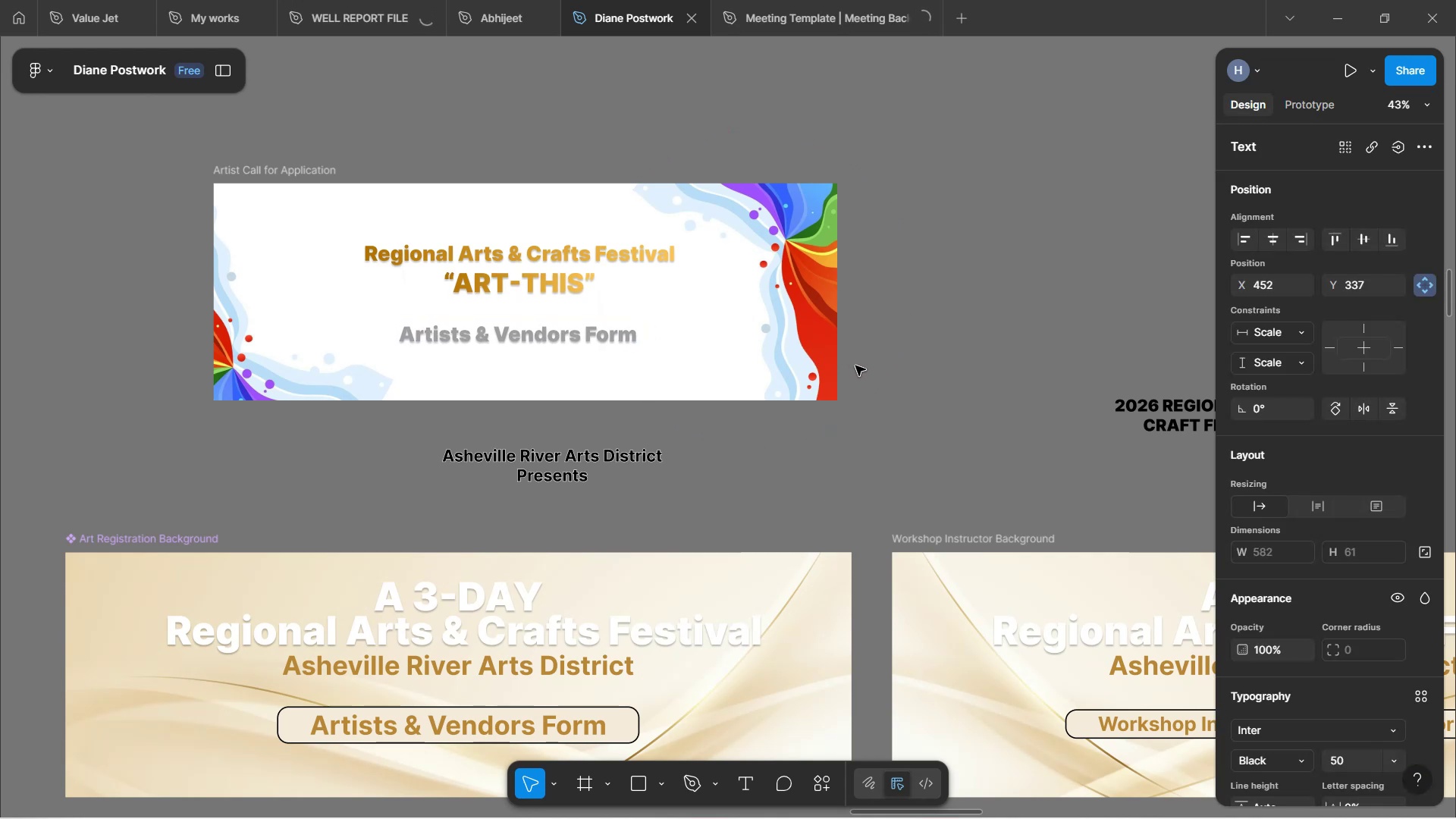 
key(ArrowRight)
 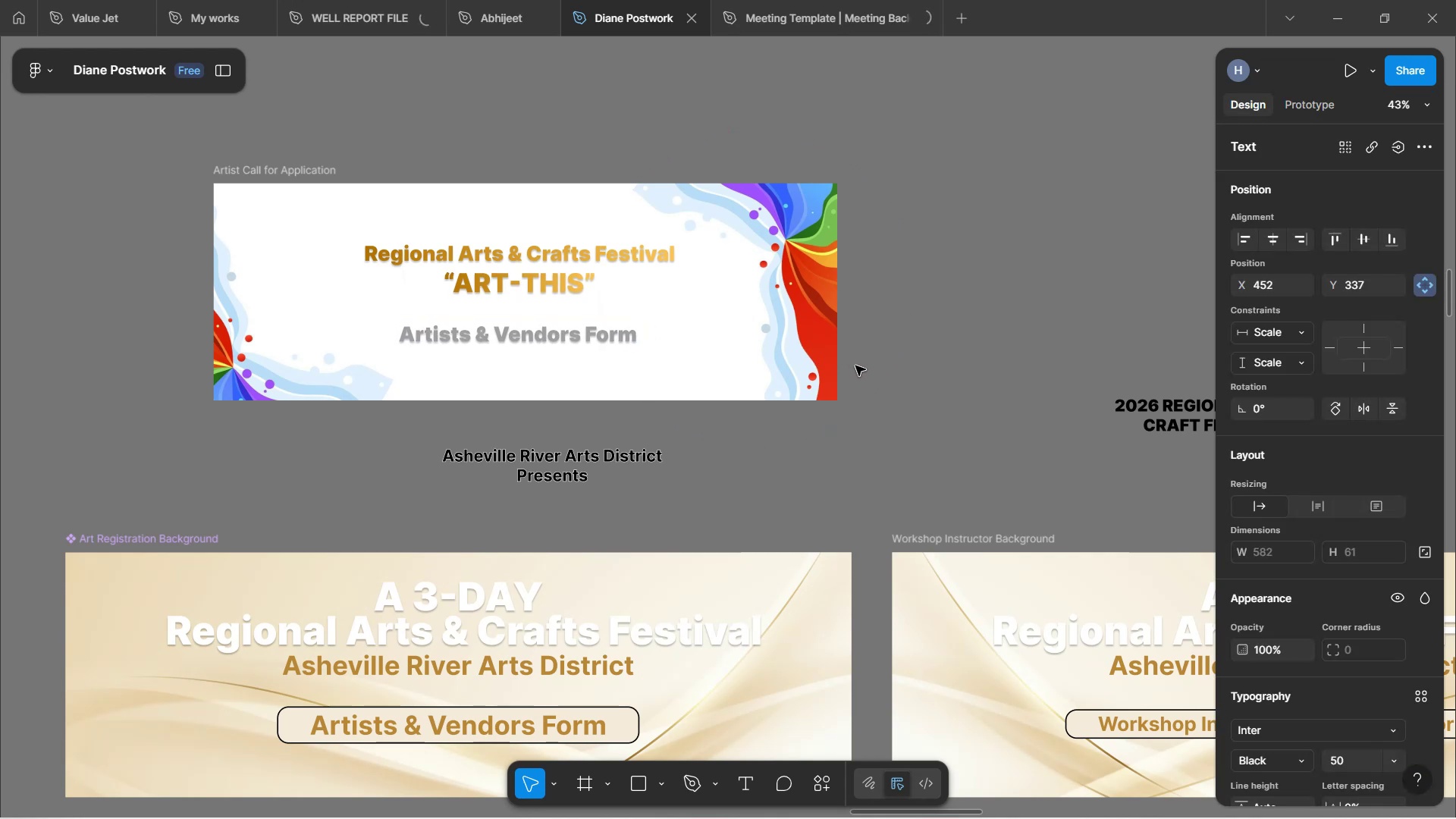 
key(ArrowRight)
 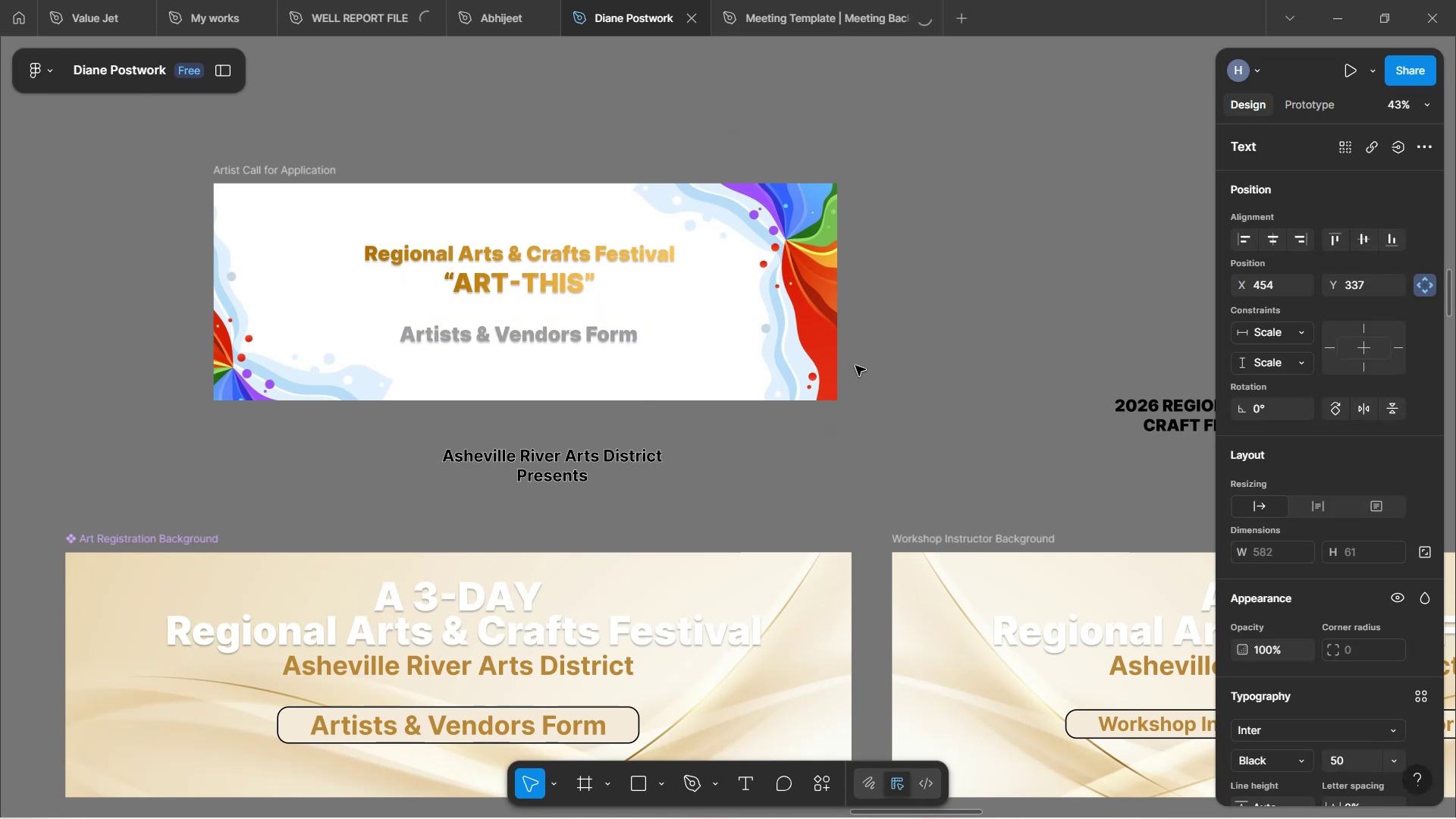 
key(ArrowRight)
 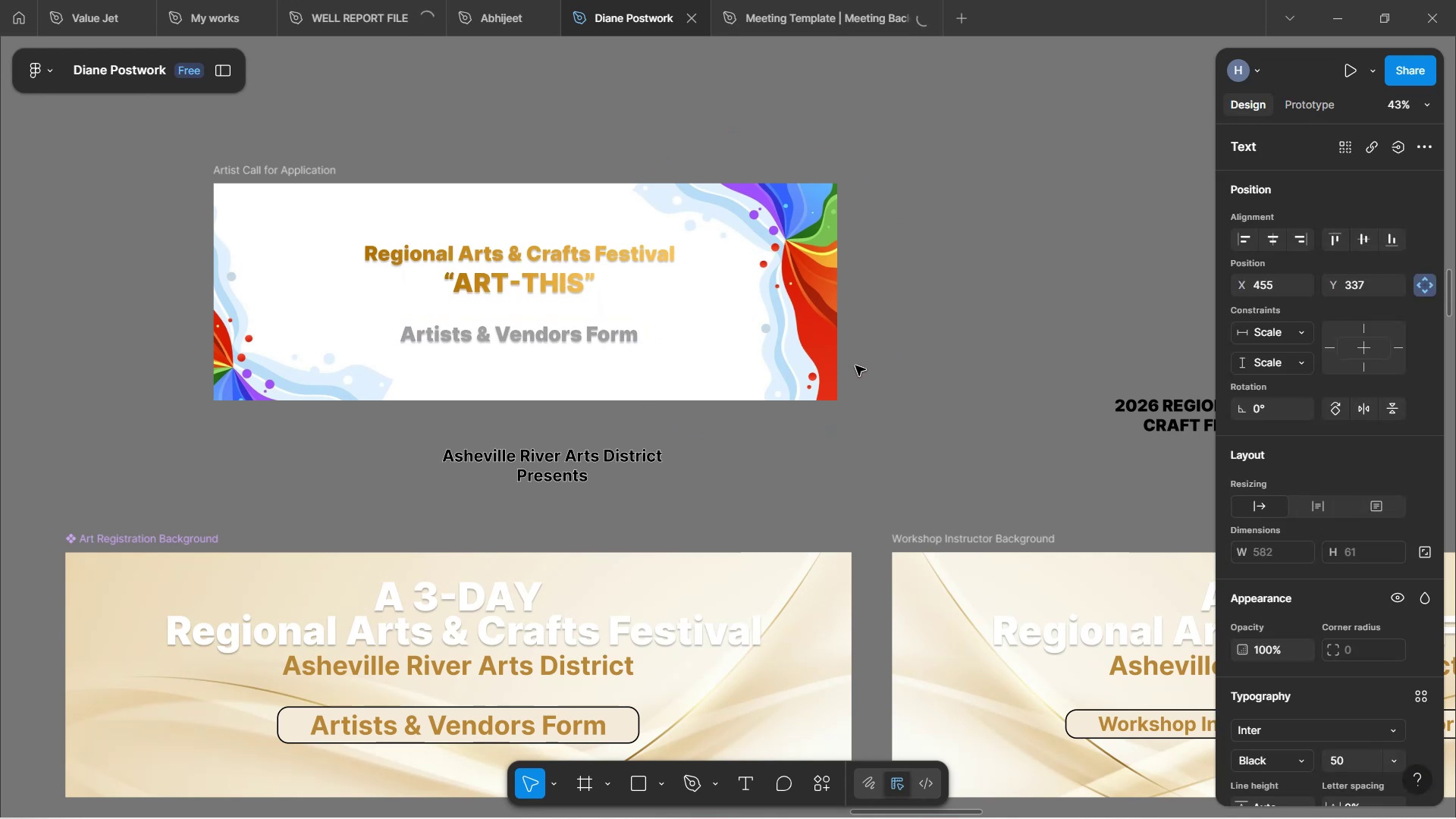 
key(ArrowRight)
 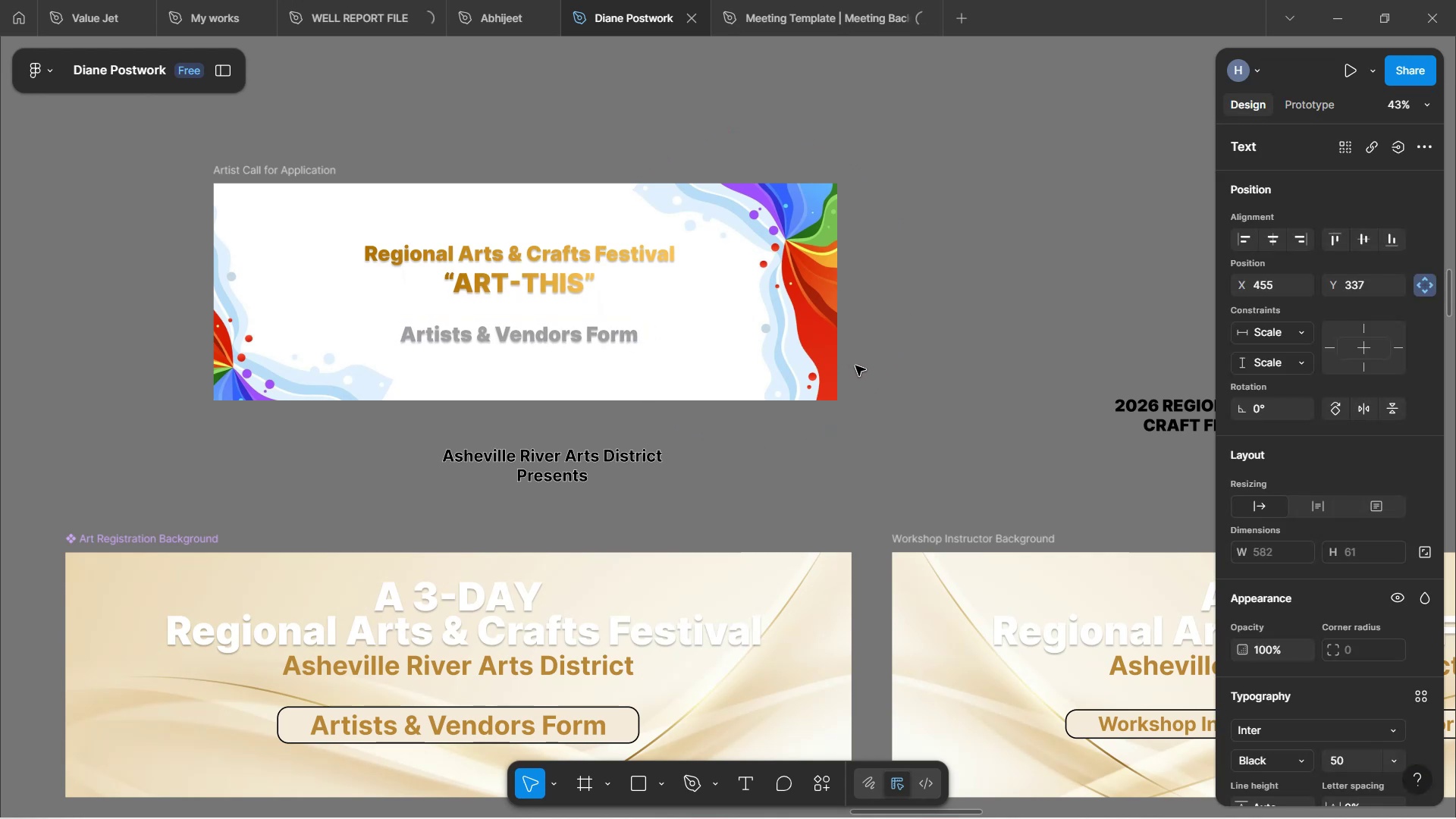 
hold_key(key=ArrowRight, duration=0.42)
 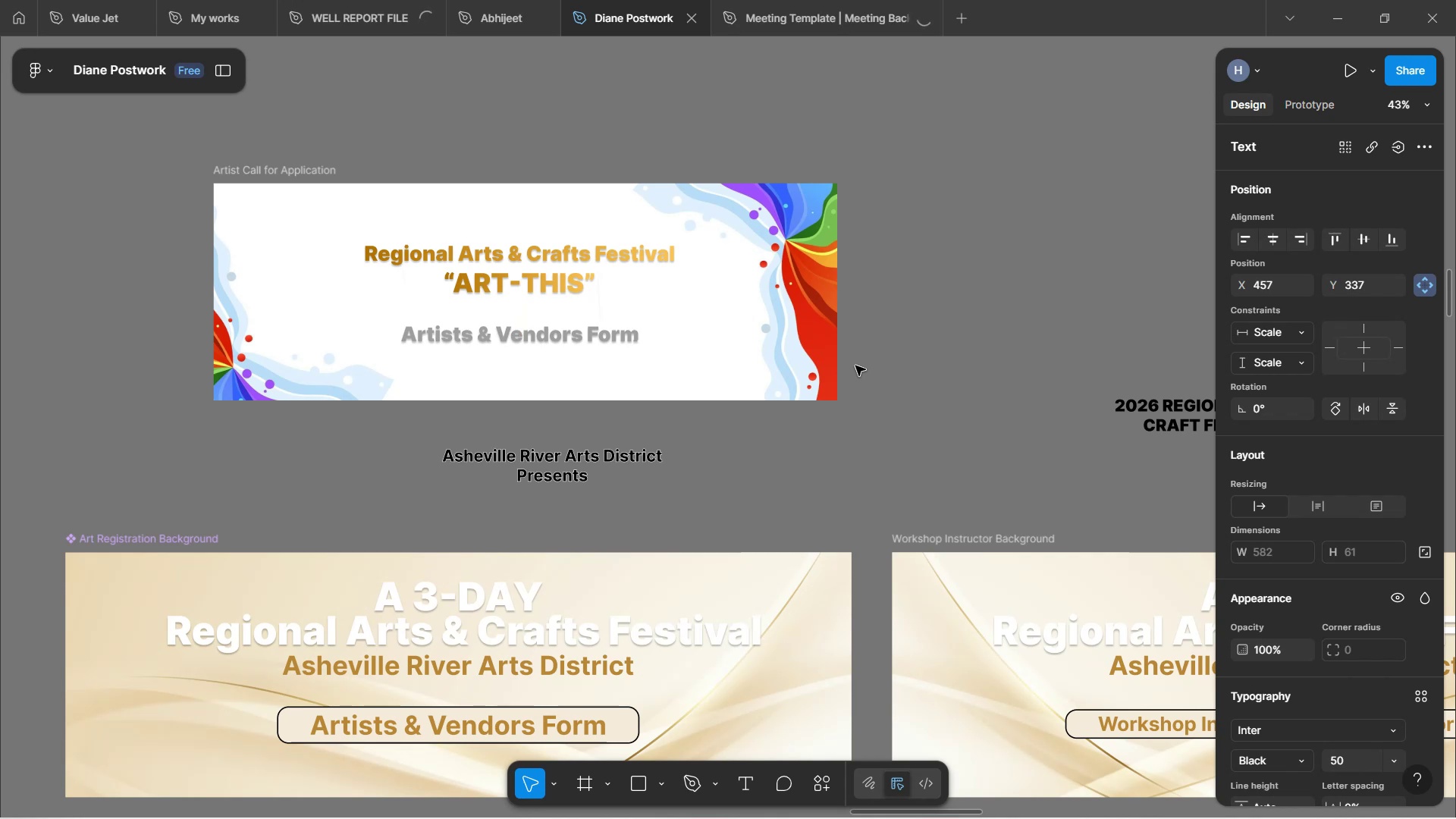 
key(ArrowRight)
 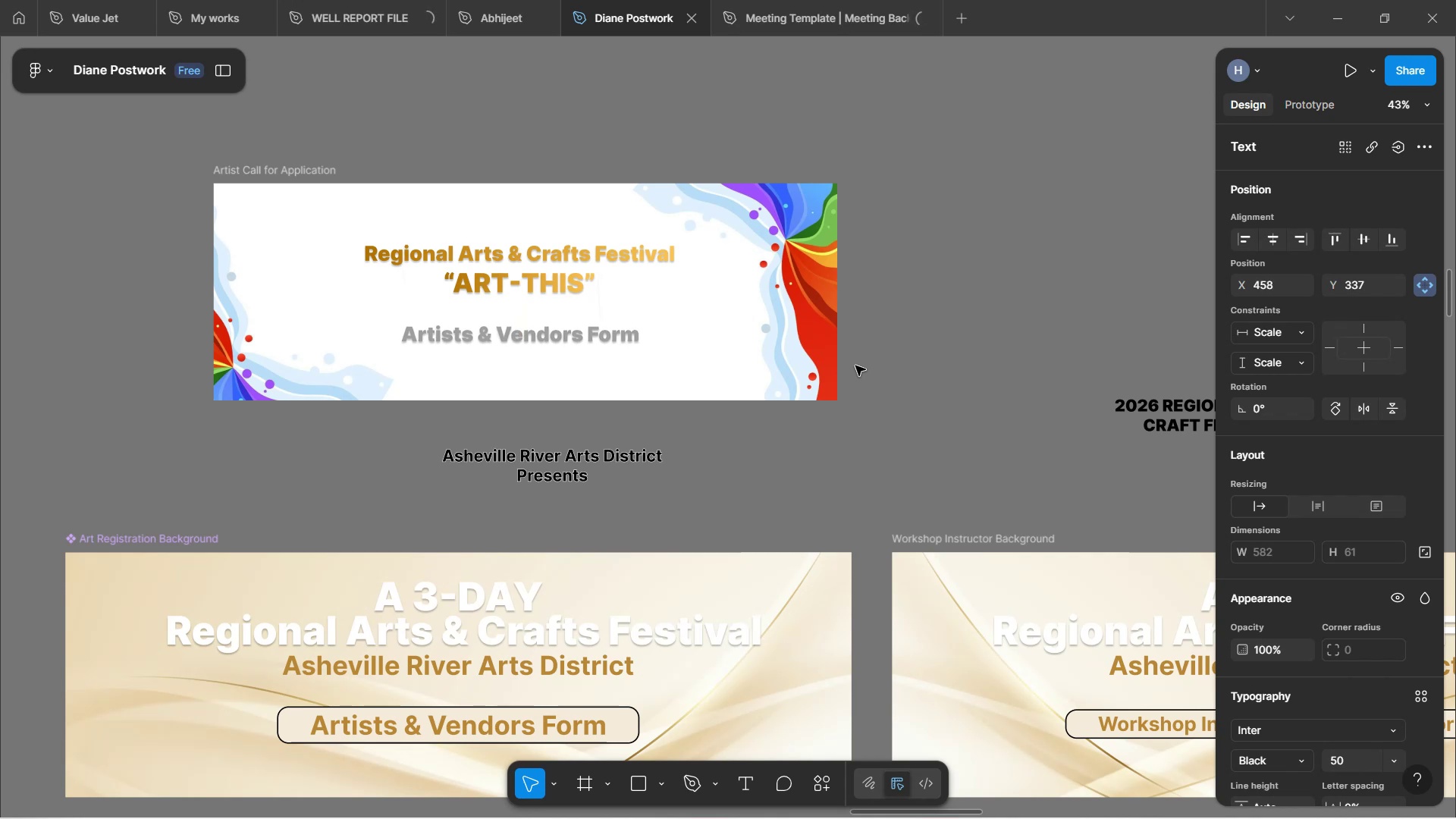 
key(ArrowRight)
 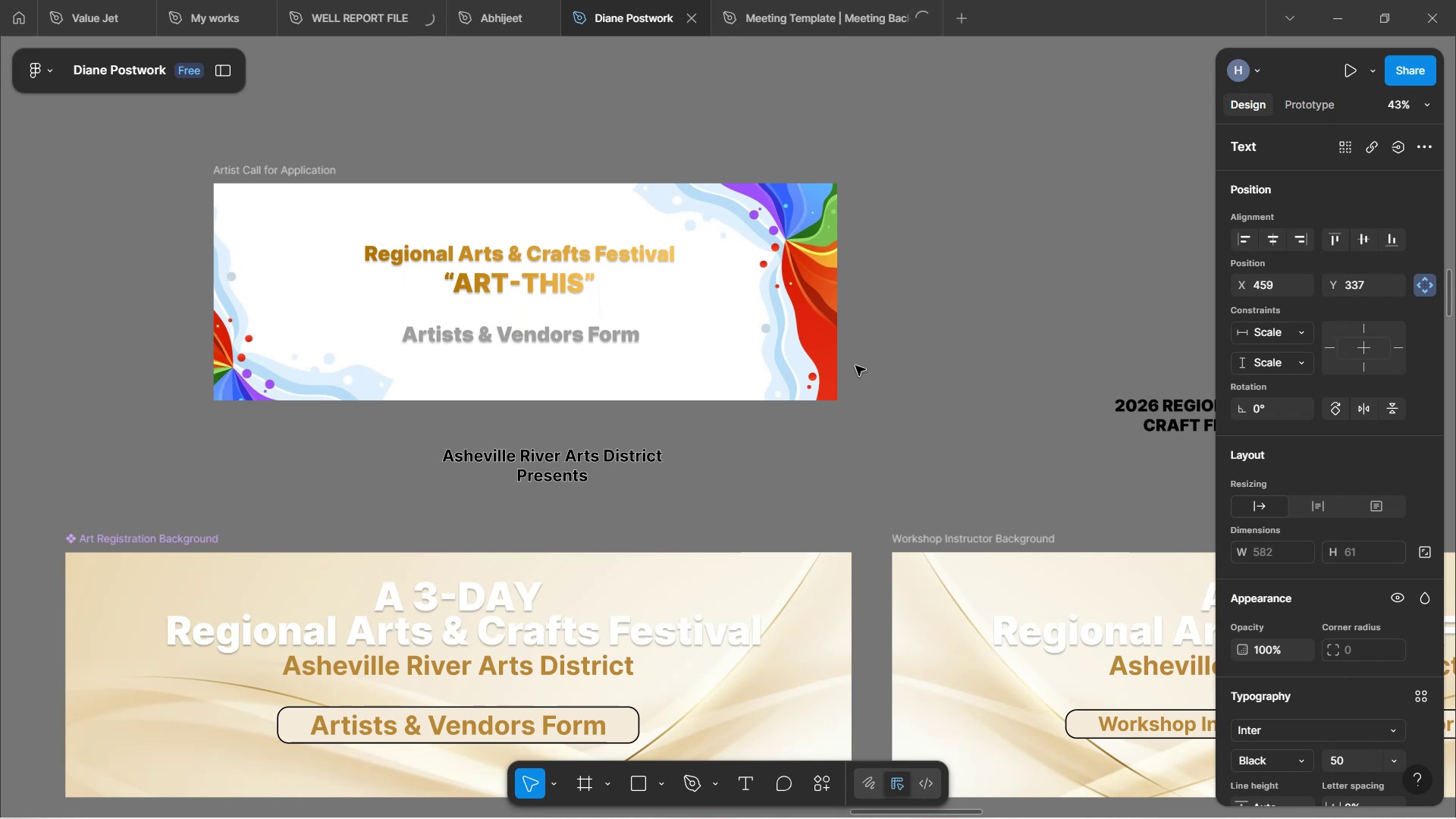 
key(ArrowRight)
 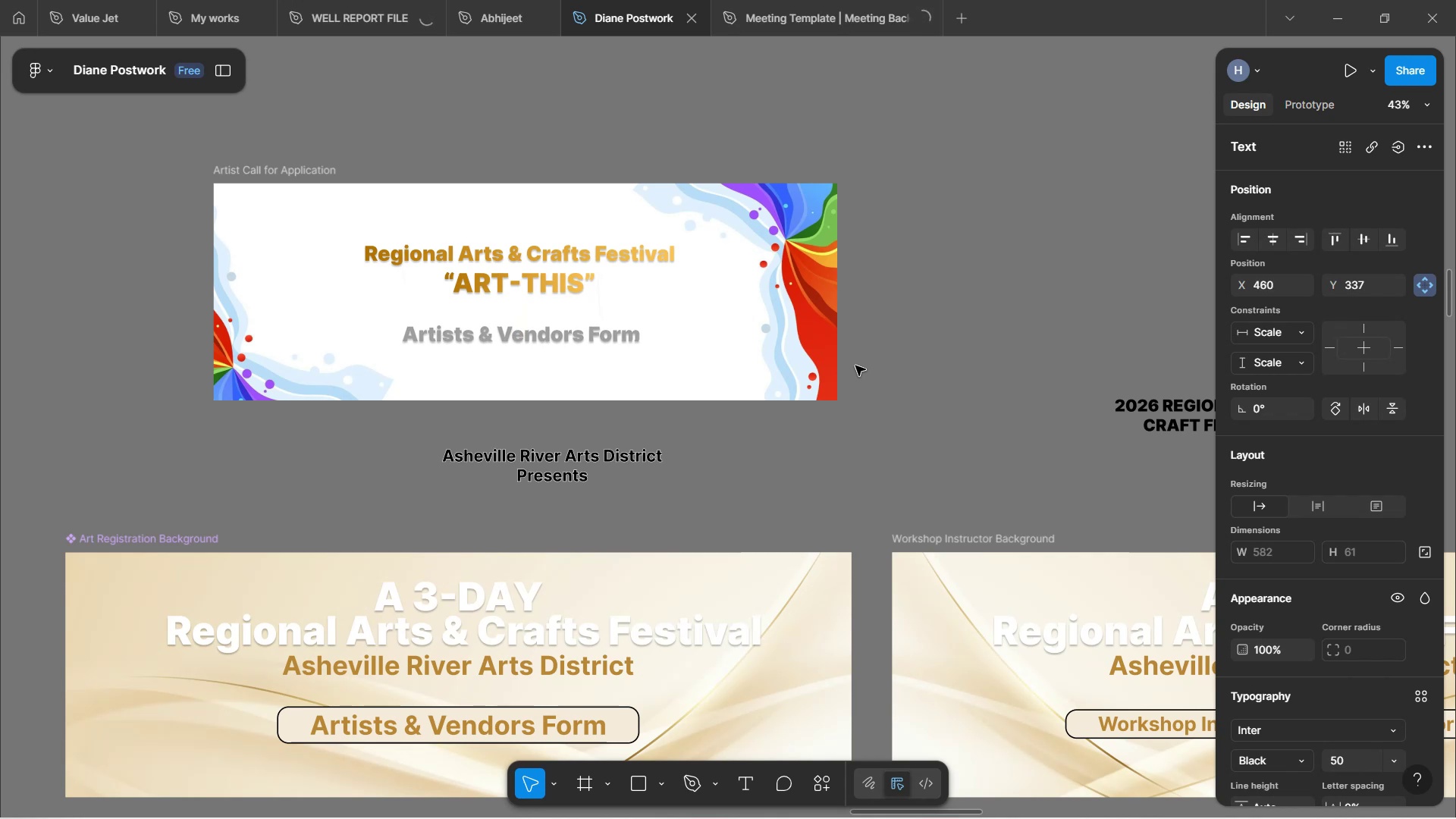 
key(ArrowRight)
 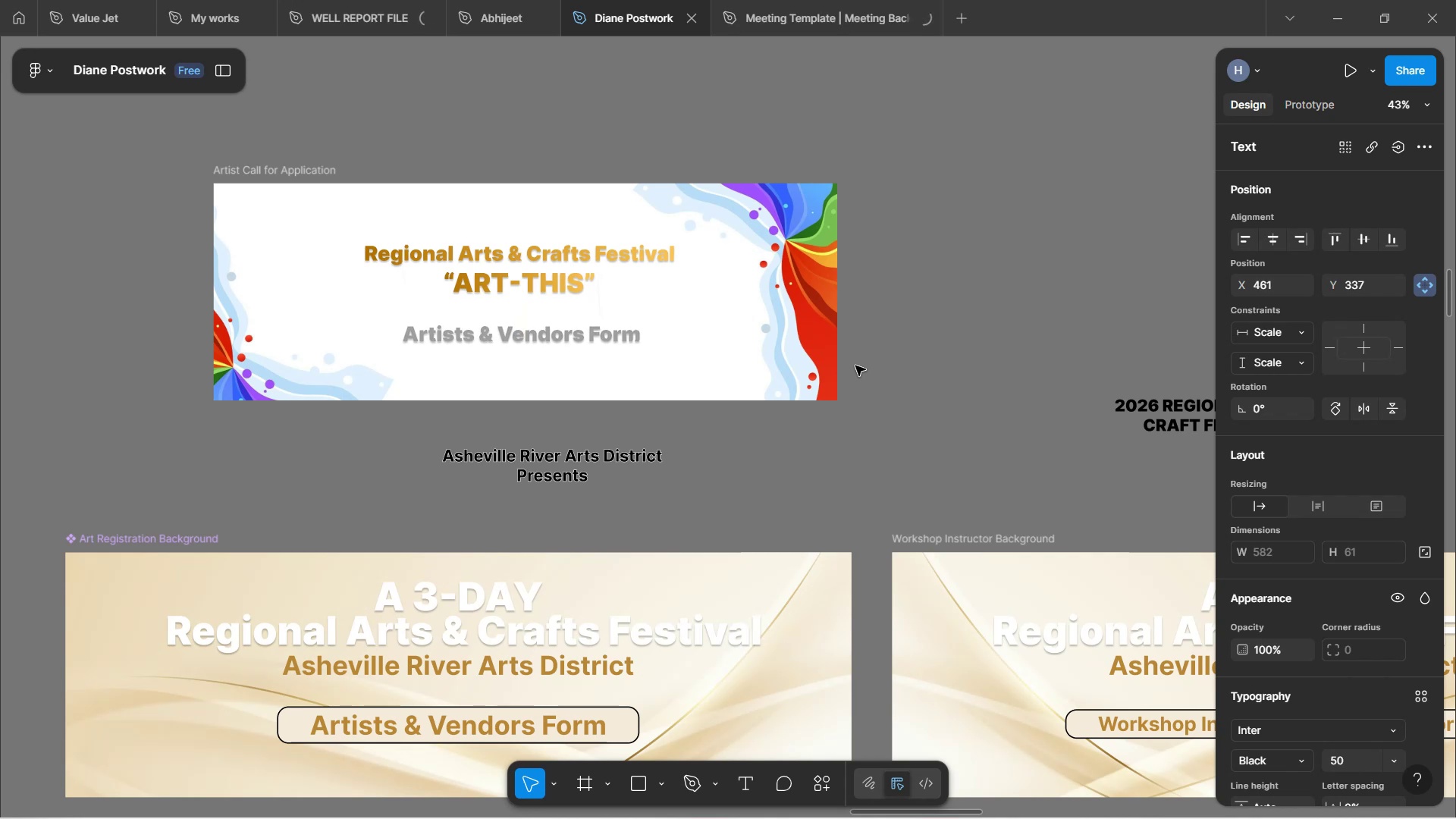 
key(ArrowRight)
 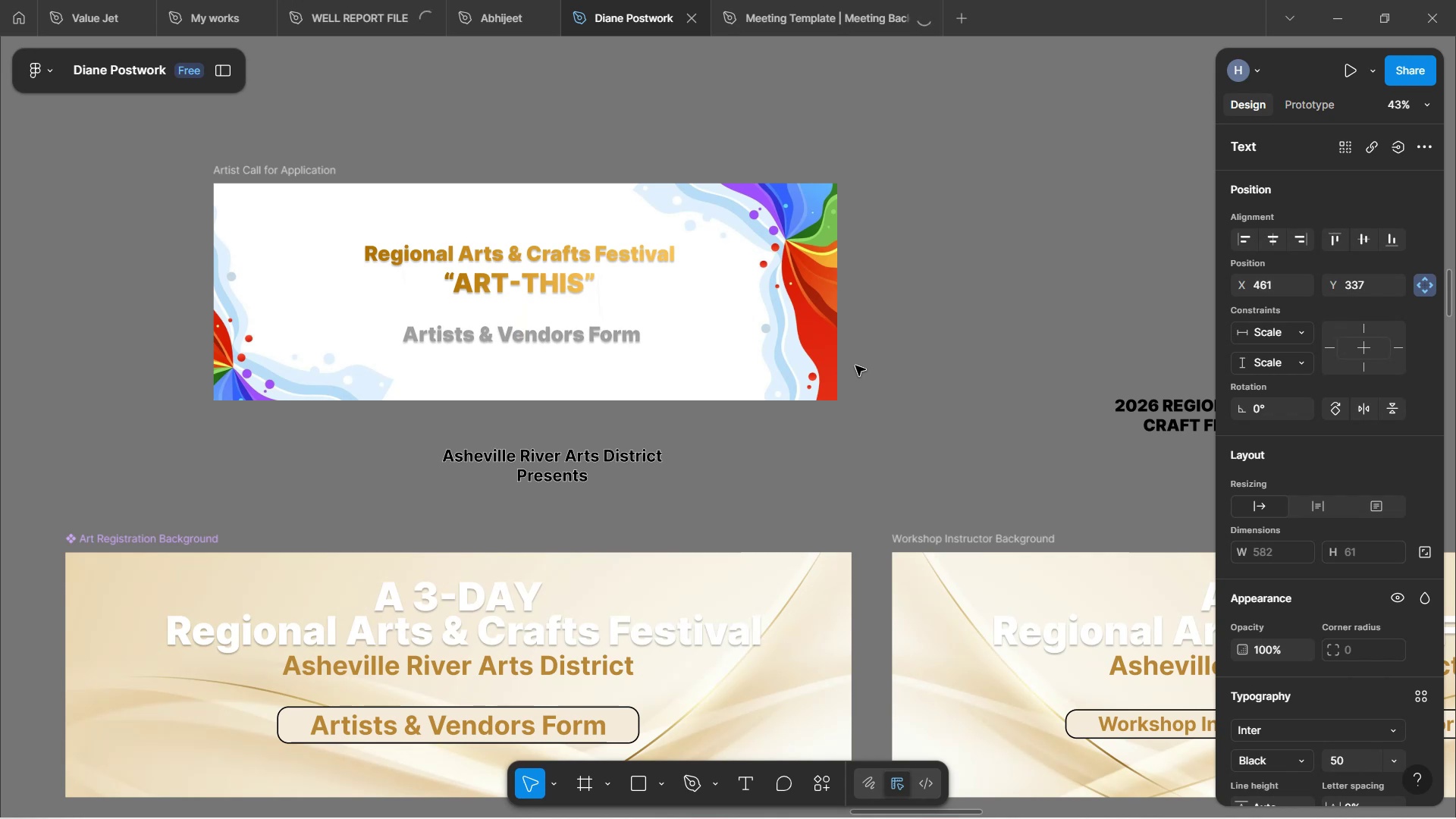 
key(ArrowRight)
 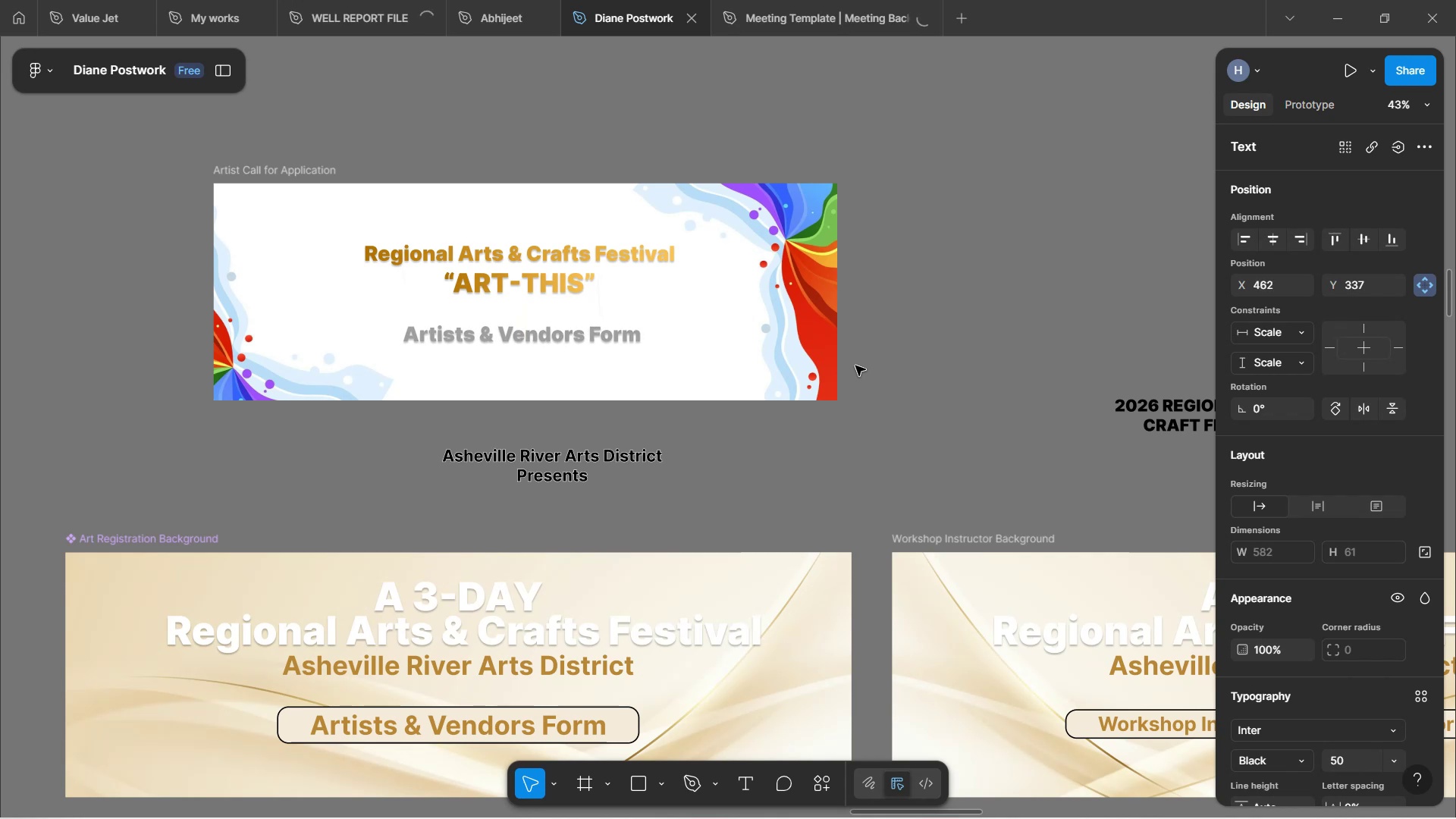 
hold_key(key=ArrowRight, duration=0.81)
 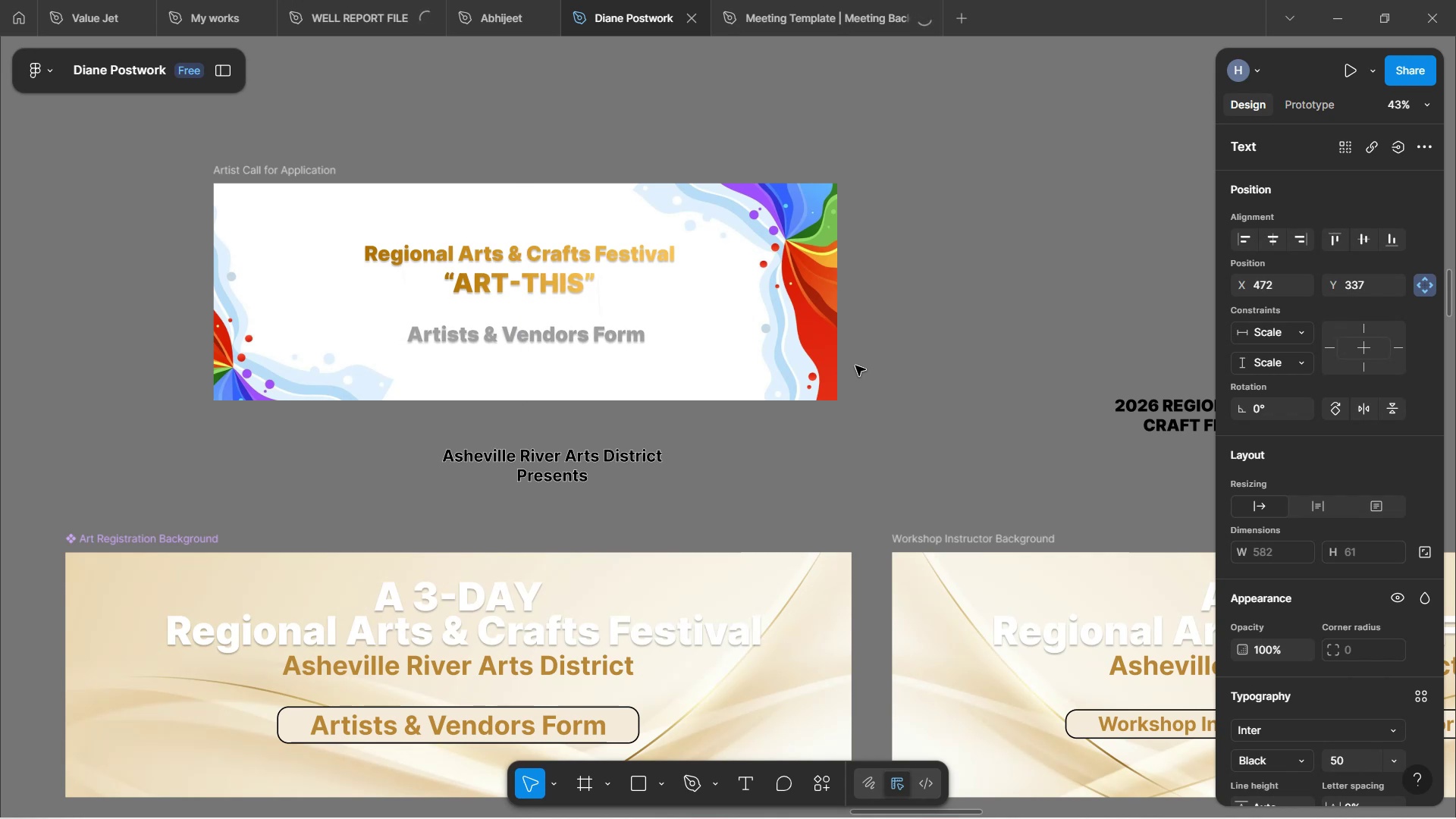 
key(ArrowLeft)
 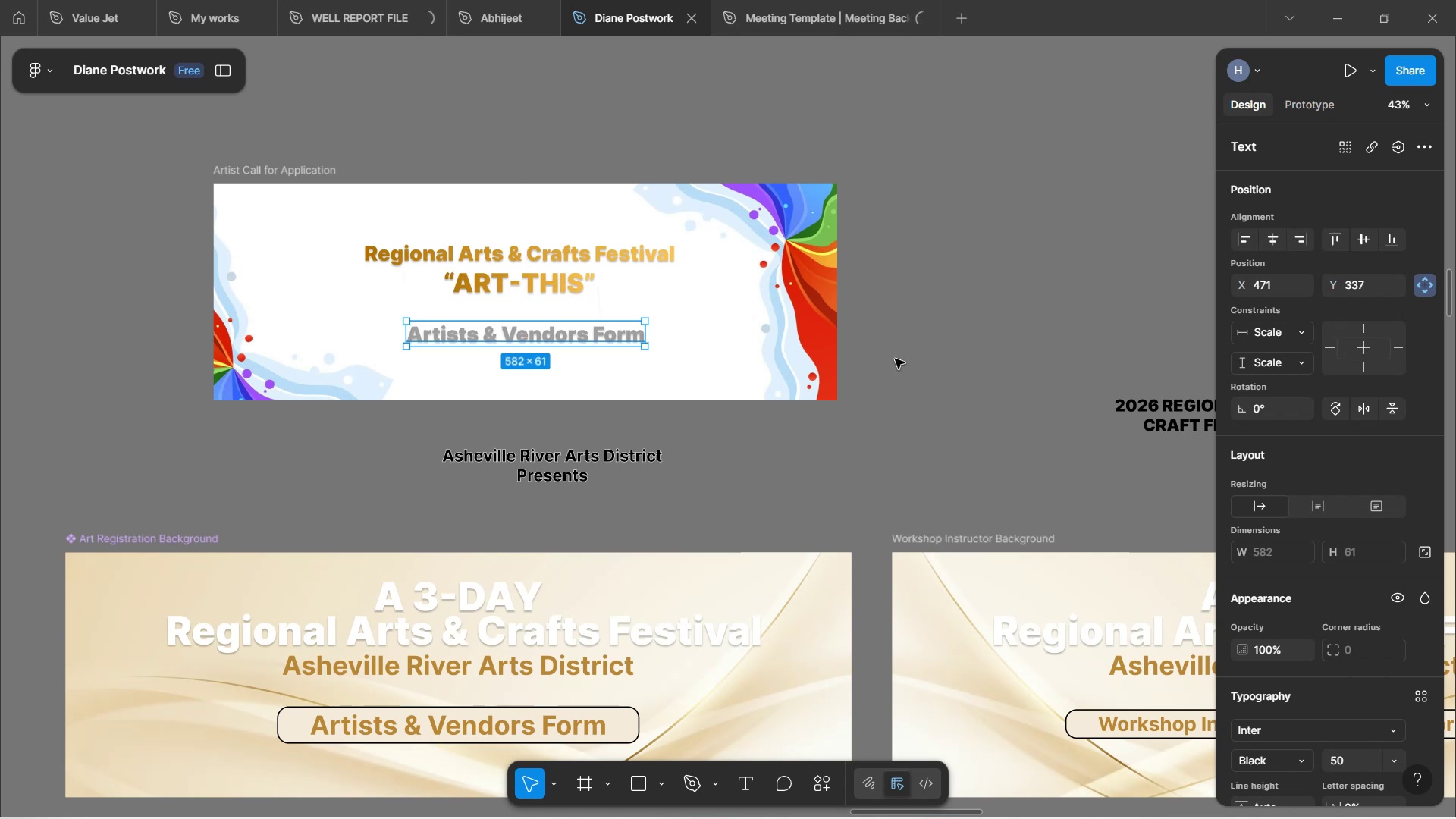 
left_click([933, 208])
 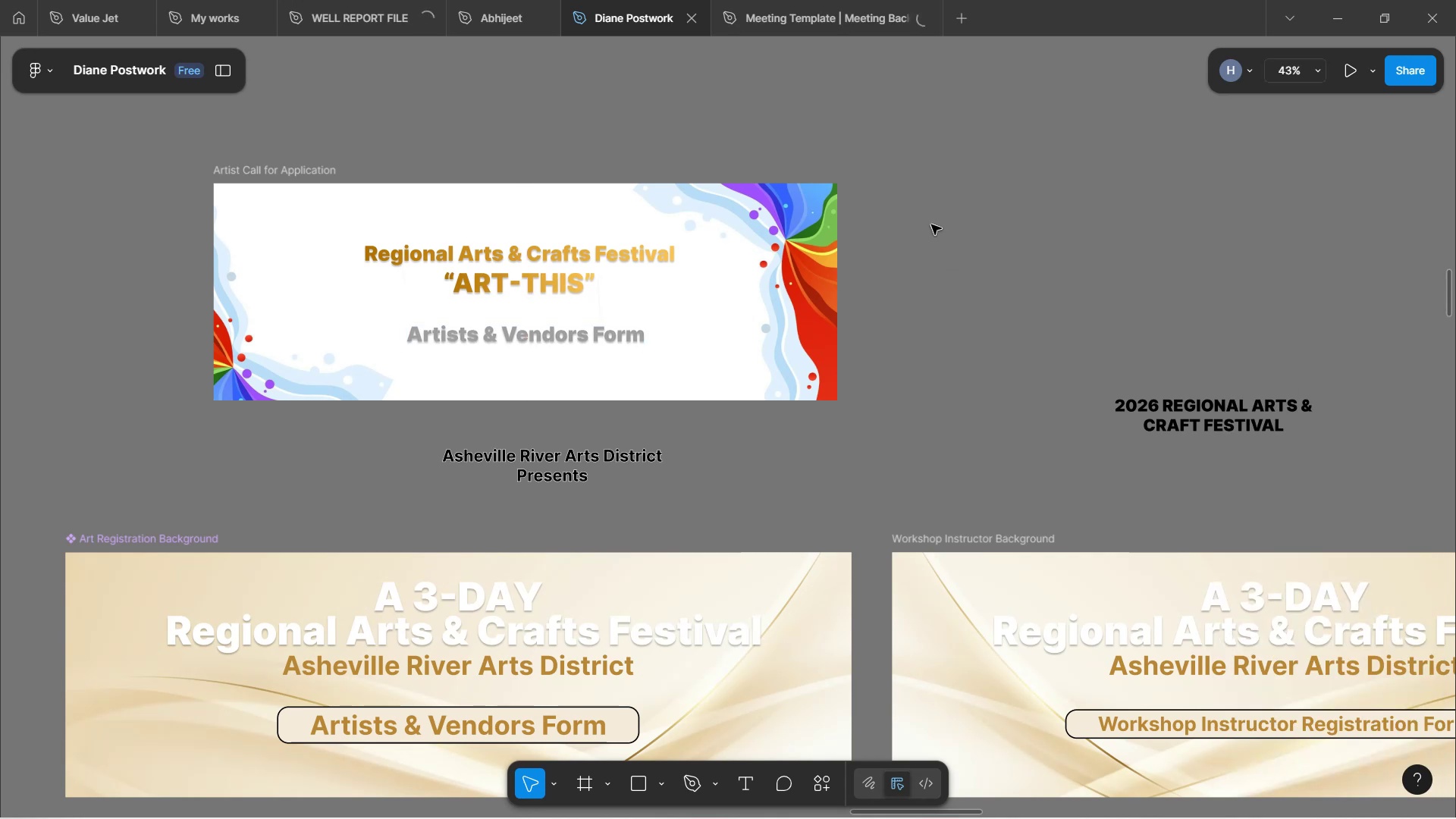 
hold_key(key=ControlLeft, duration=0.97)
scroll: coordinate [931, 228], scroll_direction: down, amount: 3.0
 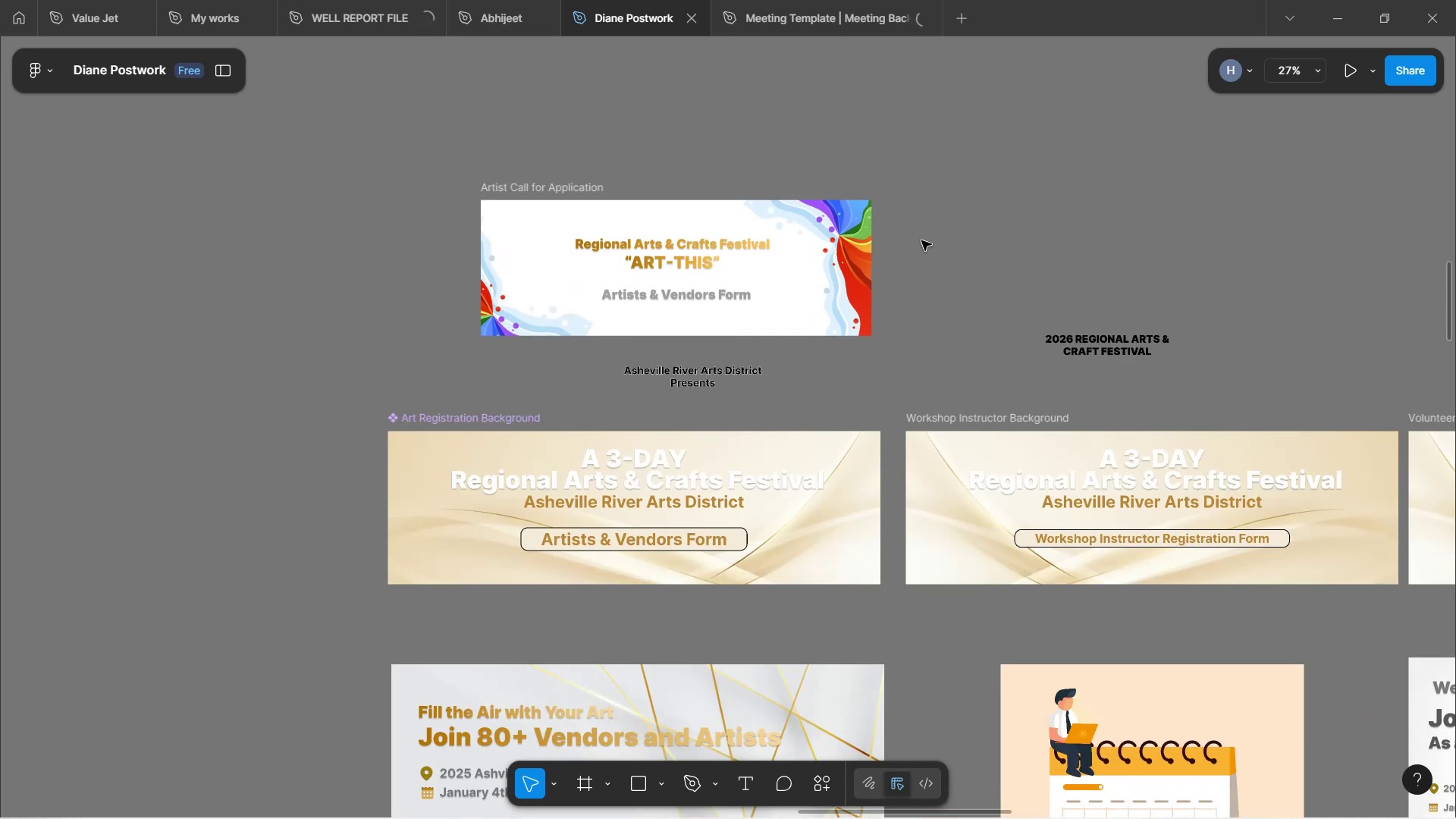 
hold_key(key=ControlLeft, duration=1.41)
scroll: coordinate [891, 325], scroll_direction: up, amount: 8.0
 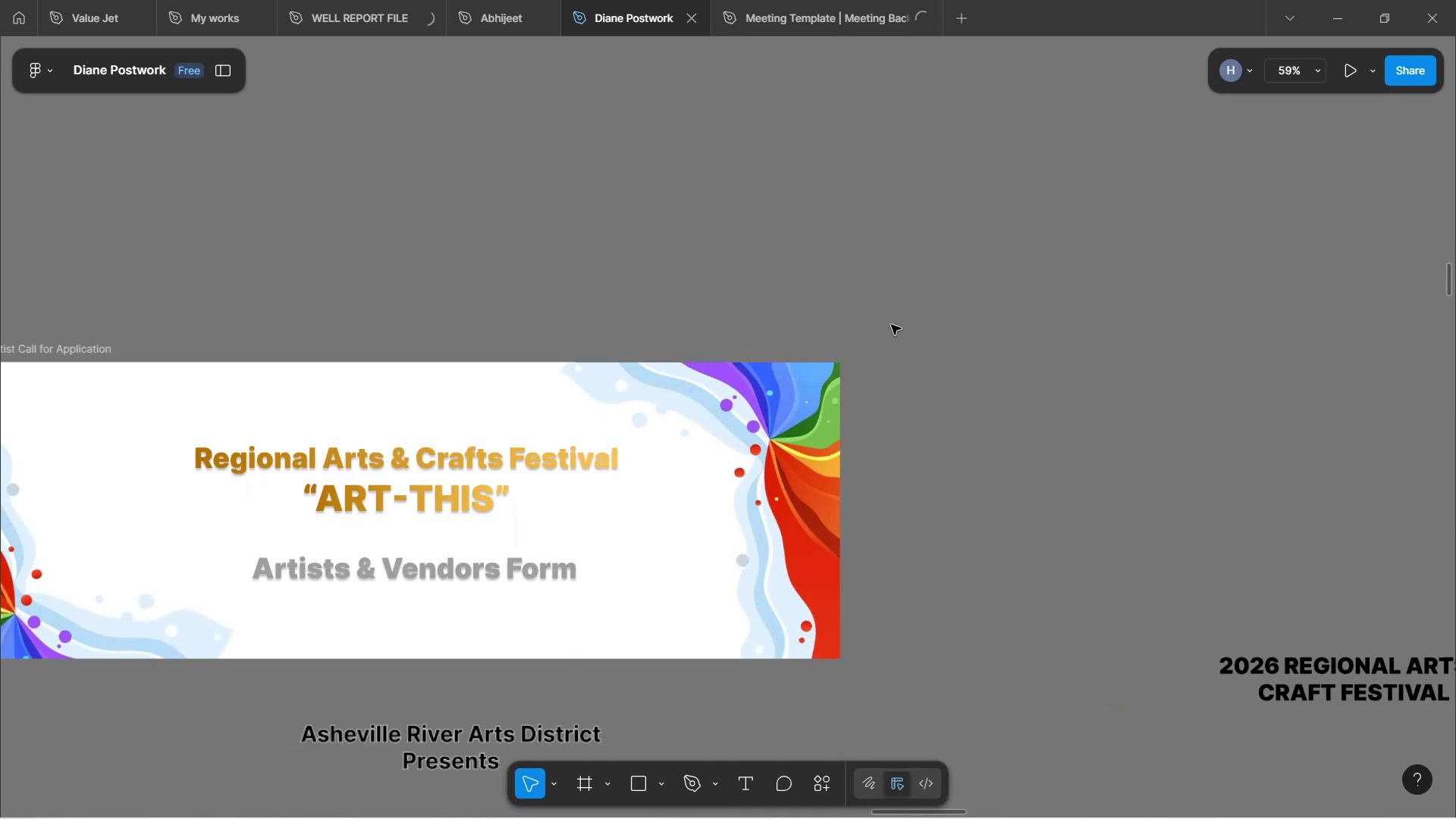 
hold_key(key=ShiftLeft, duration=1.01)
scroll: coordinate [882, 314], scroll_direction: up, amount: 5.0
 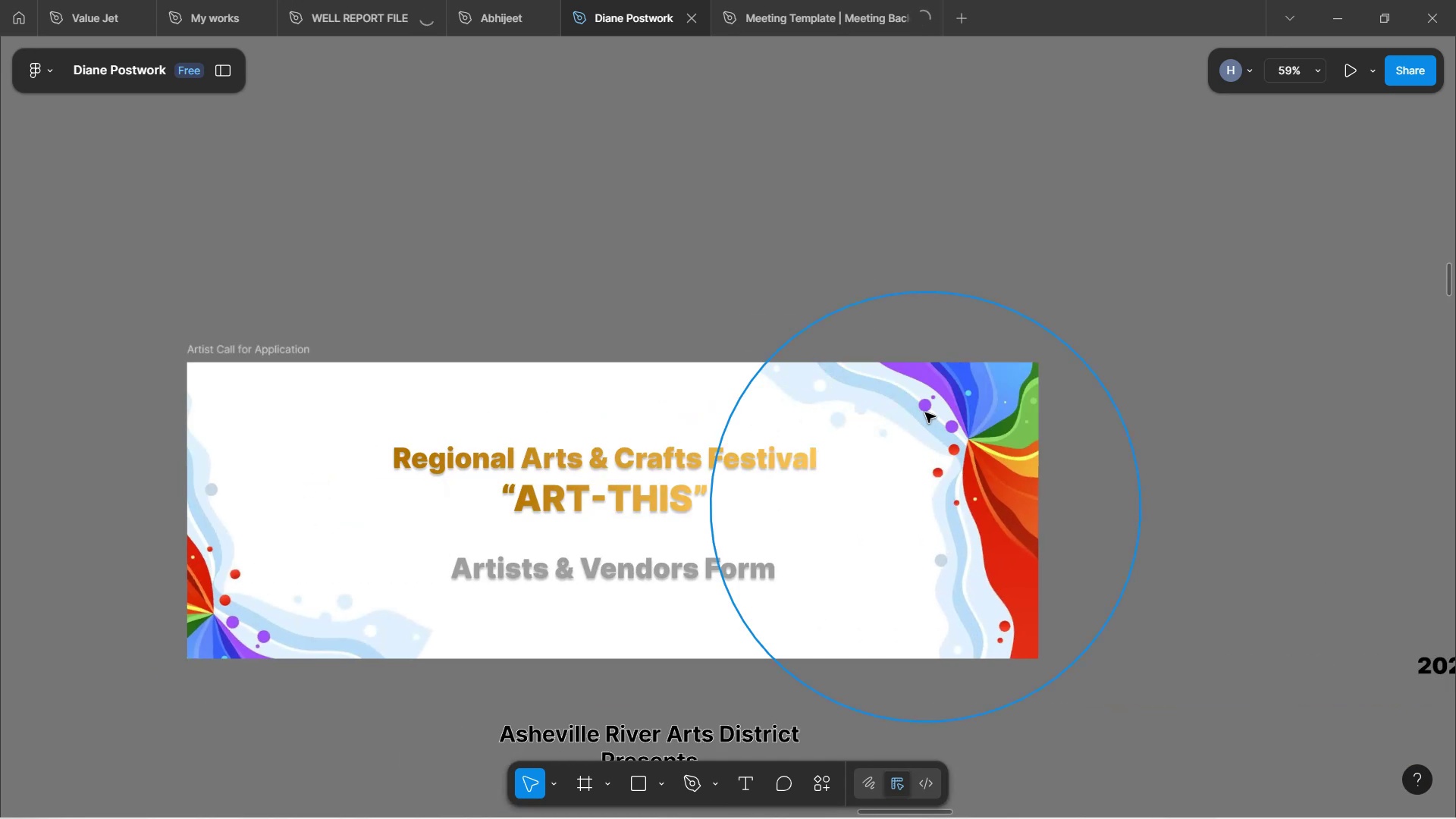 
hold_key(key=ControlLeft, duration=0.48)
scroll: coordinate [927, 427], scroll_direction: up, amount: 2.0
 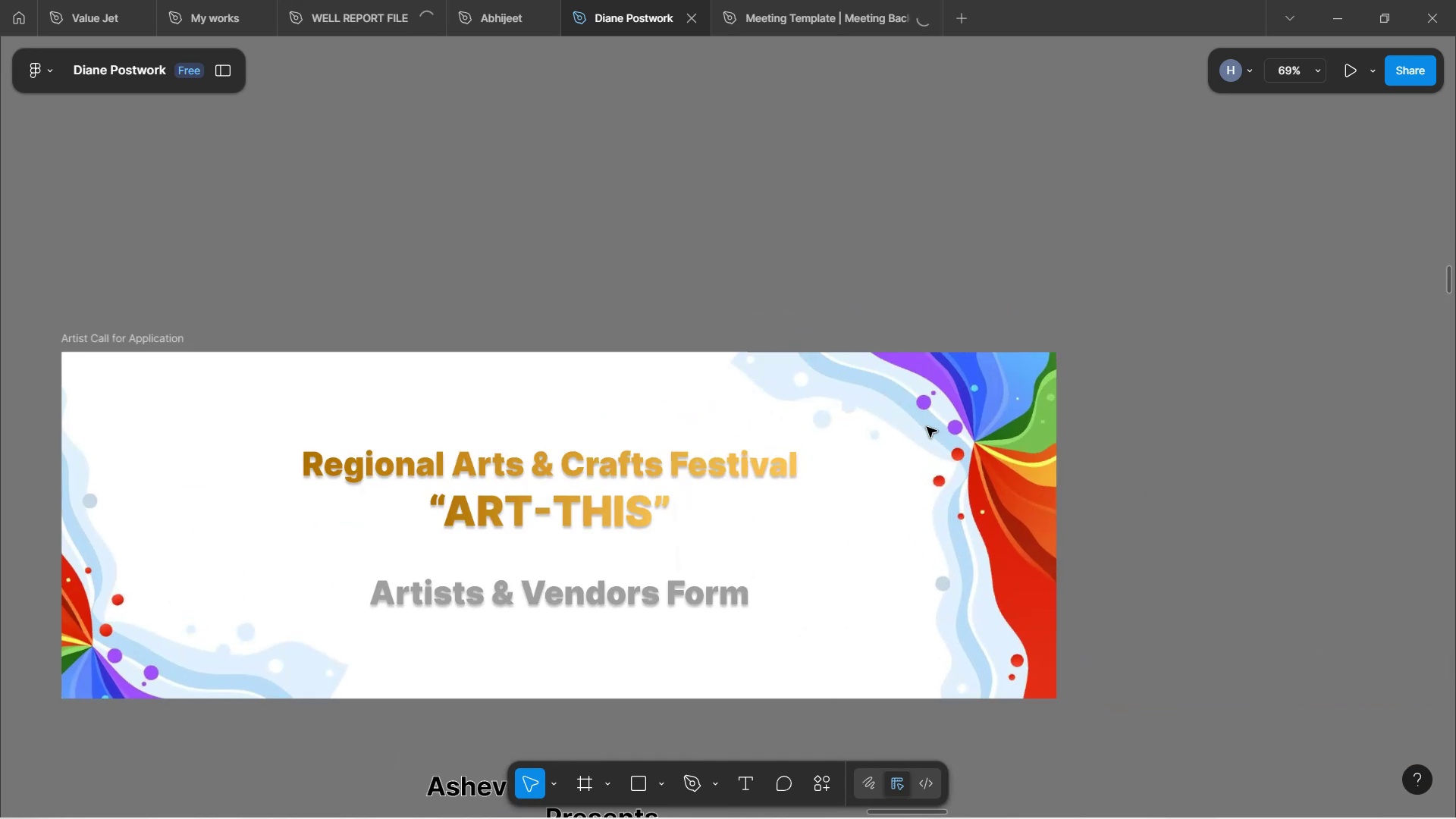 
hold_key(key=ShiftLeft, duration=1.5)
scroll: coordinate [890, 268], scroll_direction: up, amount: 5.0
 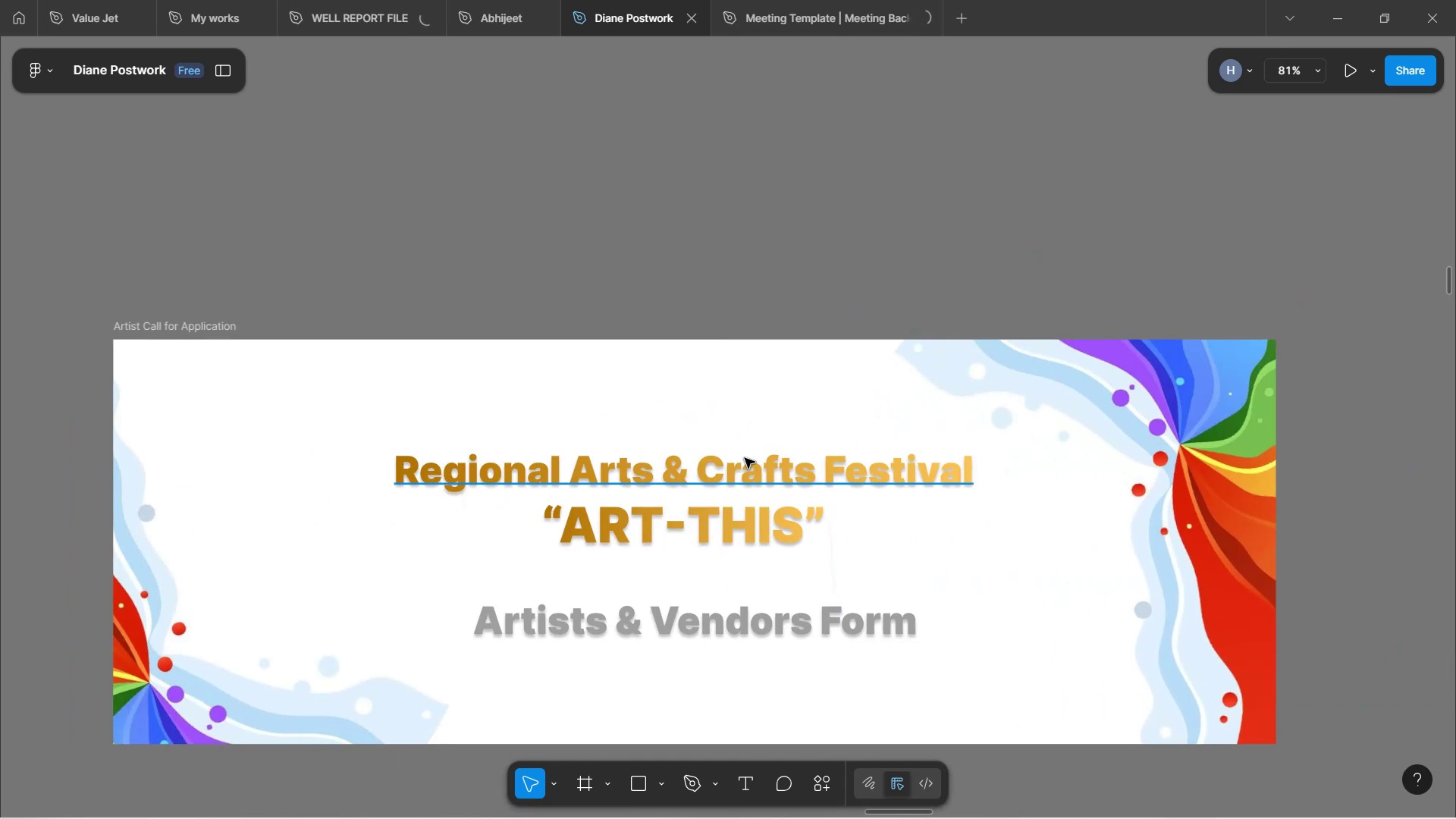 
wait(6.38)
 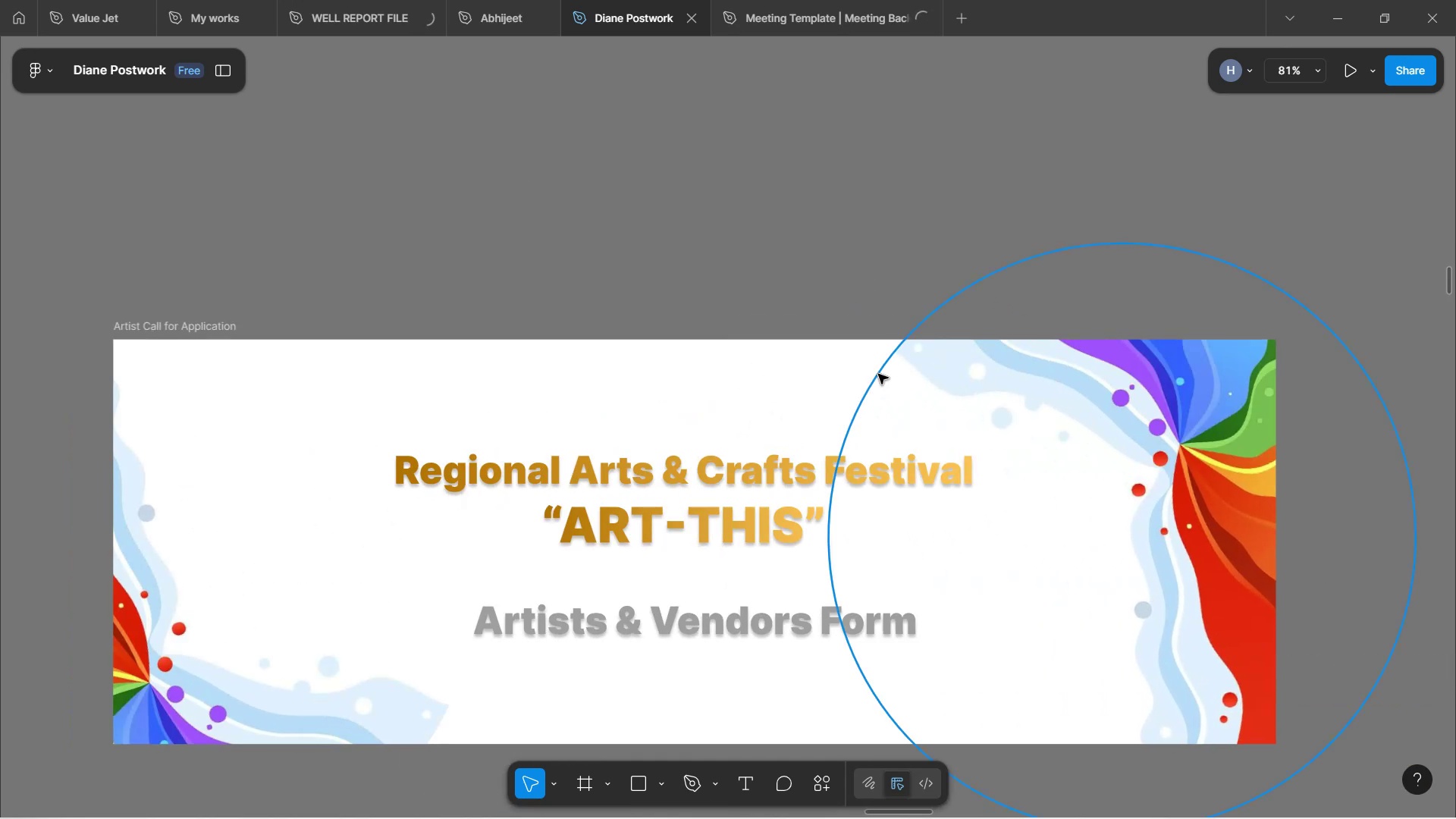 
left_click([701, 249])
 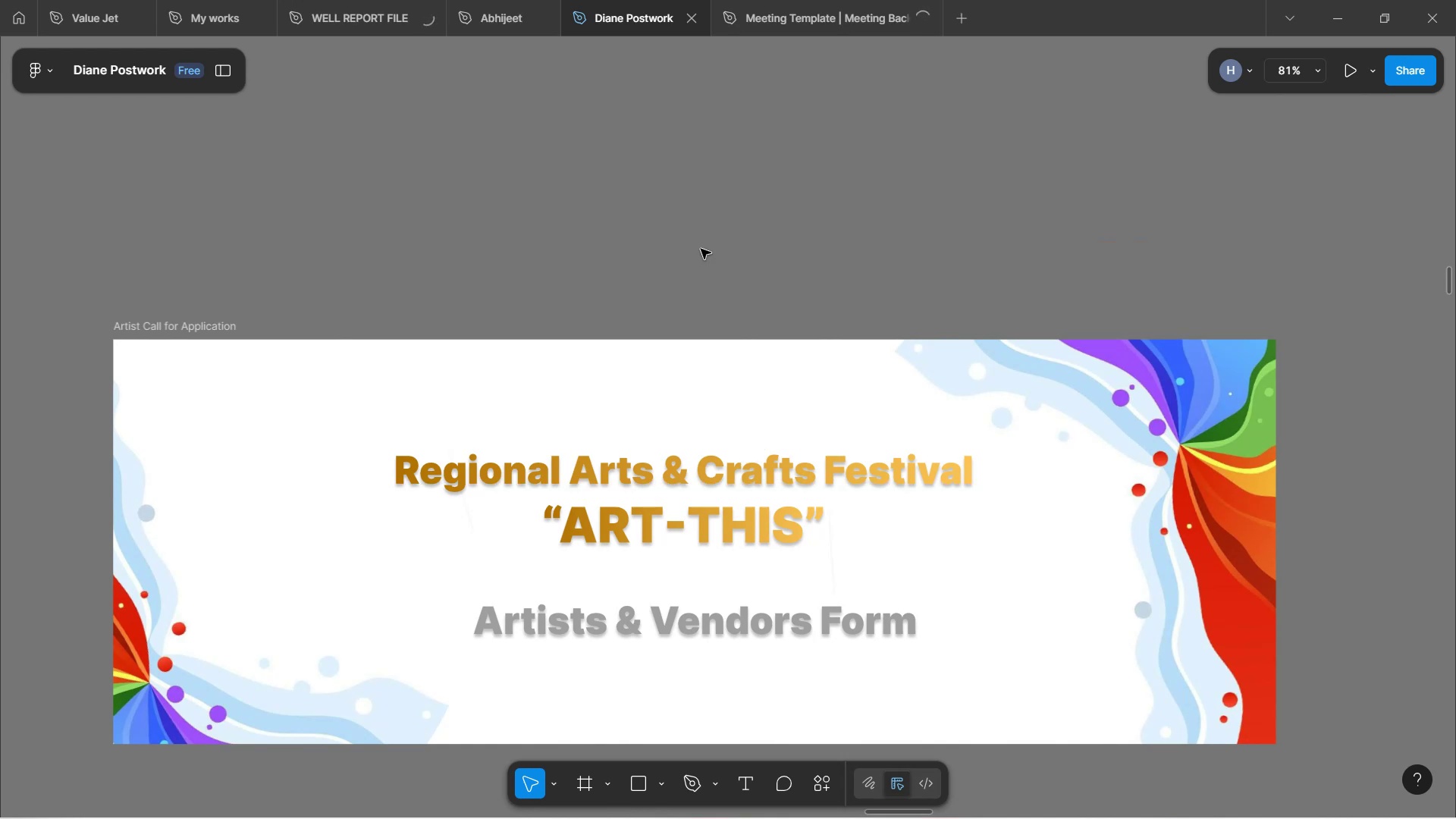 
hold_key(key=ControlLeft, duration=1.6)
scroll: coordinate [697, 240], scroll_direction: down, amount: 3.0
 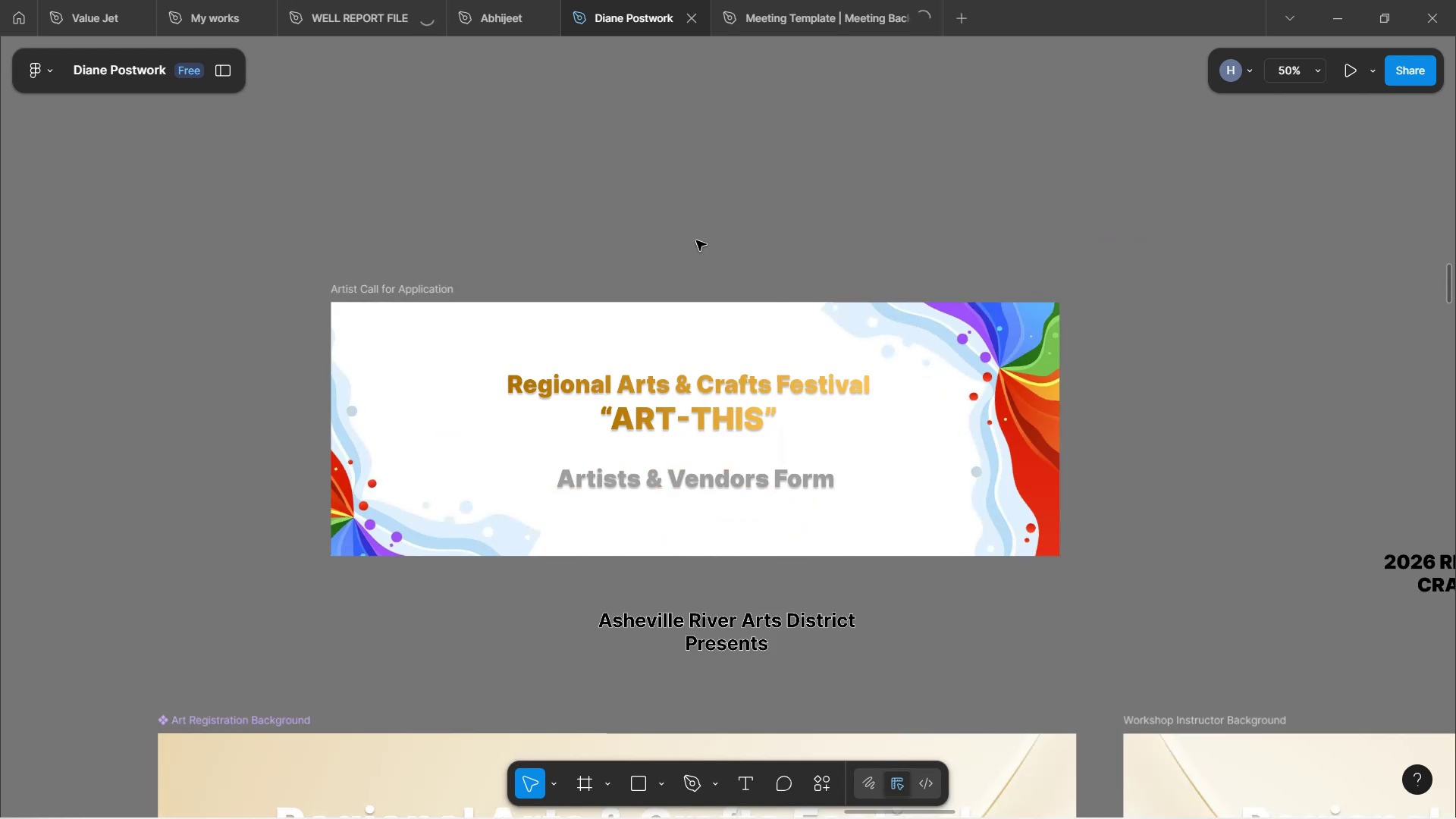 
scroll: coordinate [696, 240], scroll_direction: up, amount: 3.0
 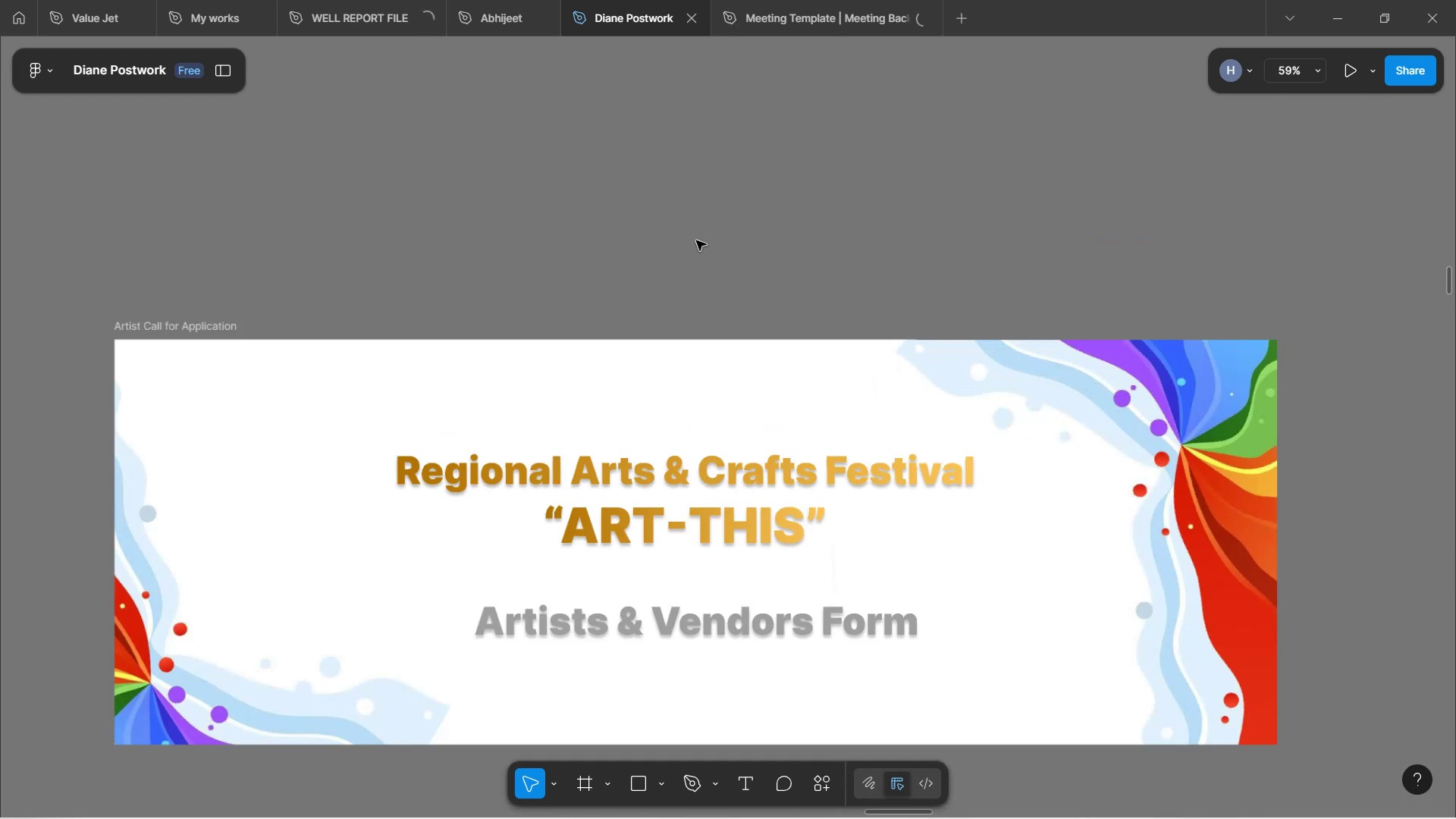 
hold_key(key=ControlLeft, duration=0.89)
 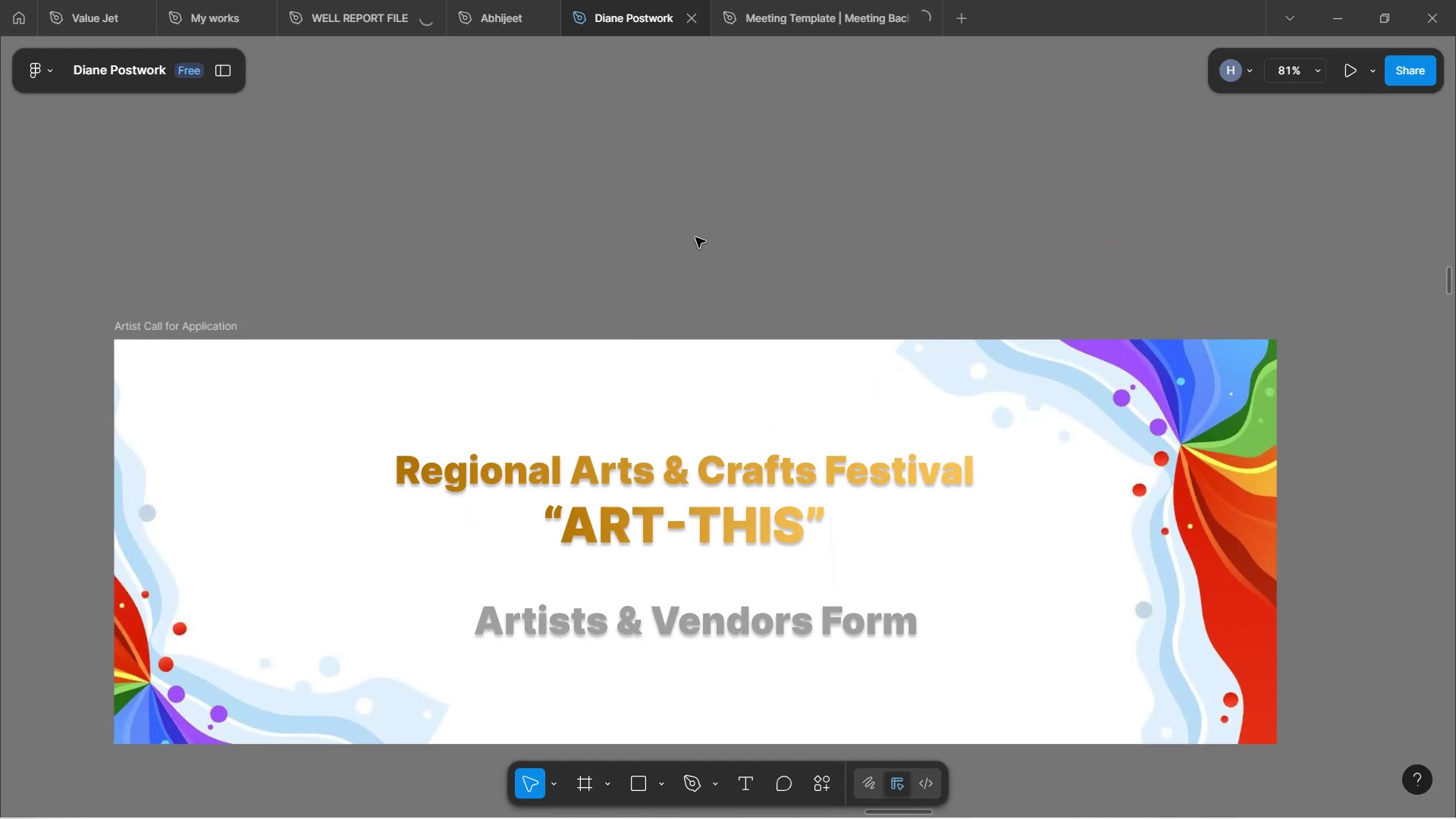 
wait(5.8)
 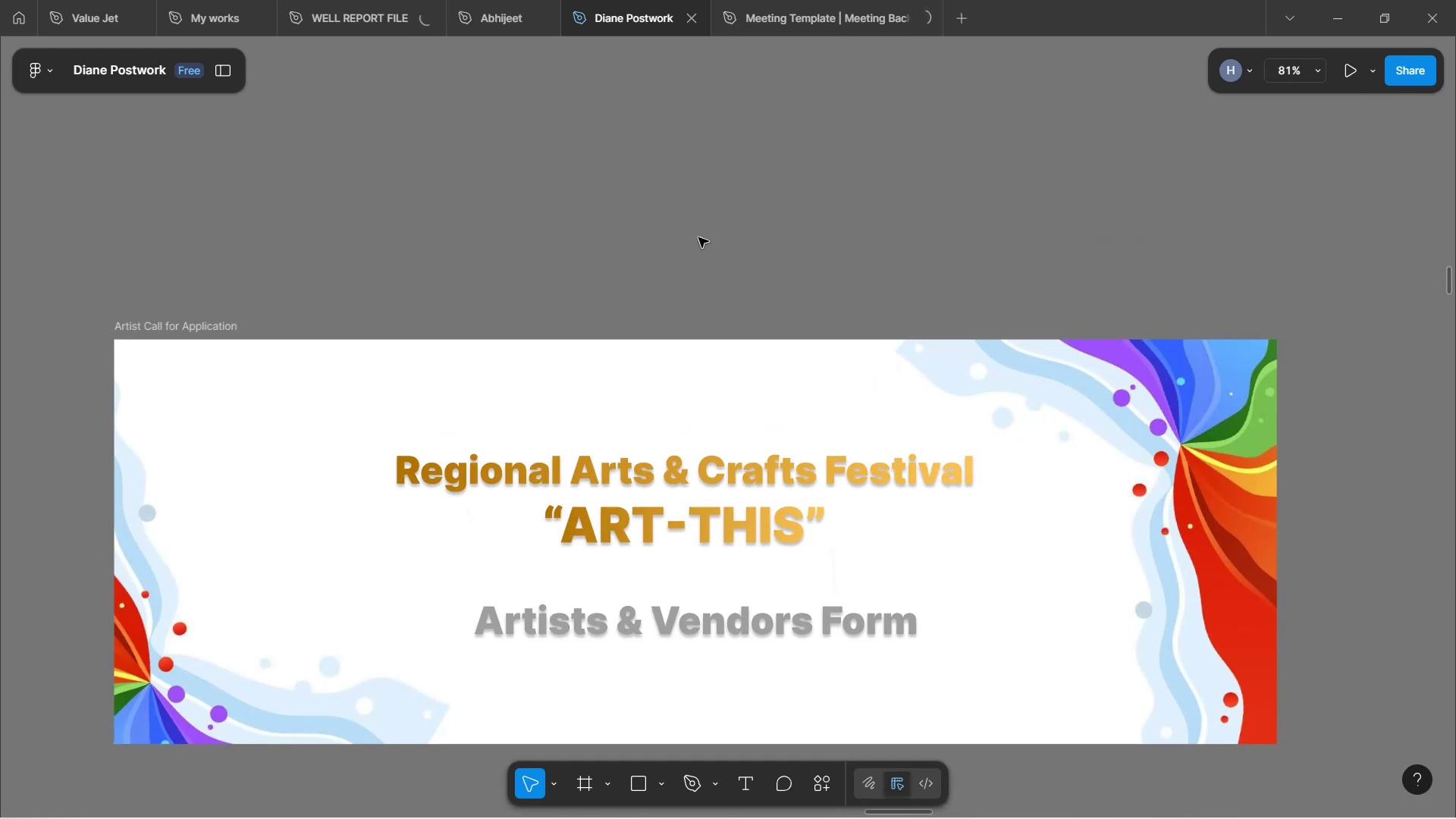 
hold_key(key=ControlLeft, duration=1.61)
scroll: coordinate [698, 236], scroll_direction: down, amount: 2.0
 